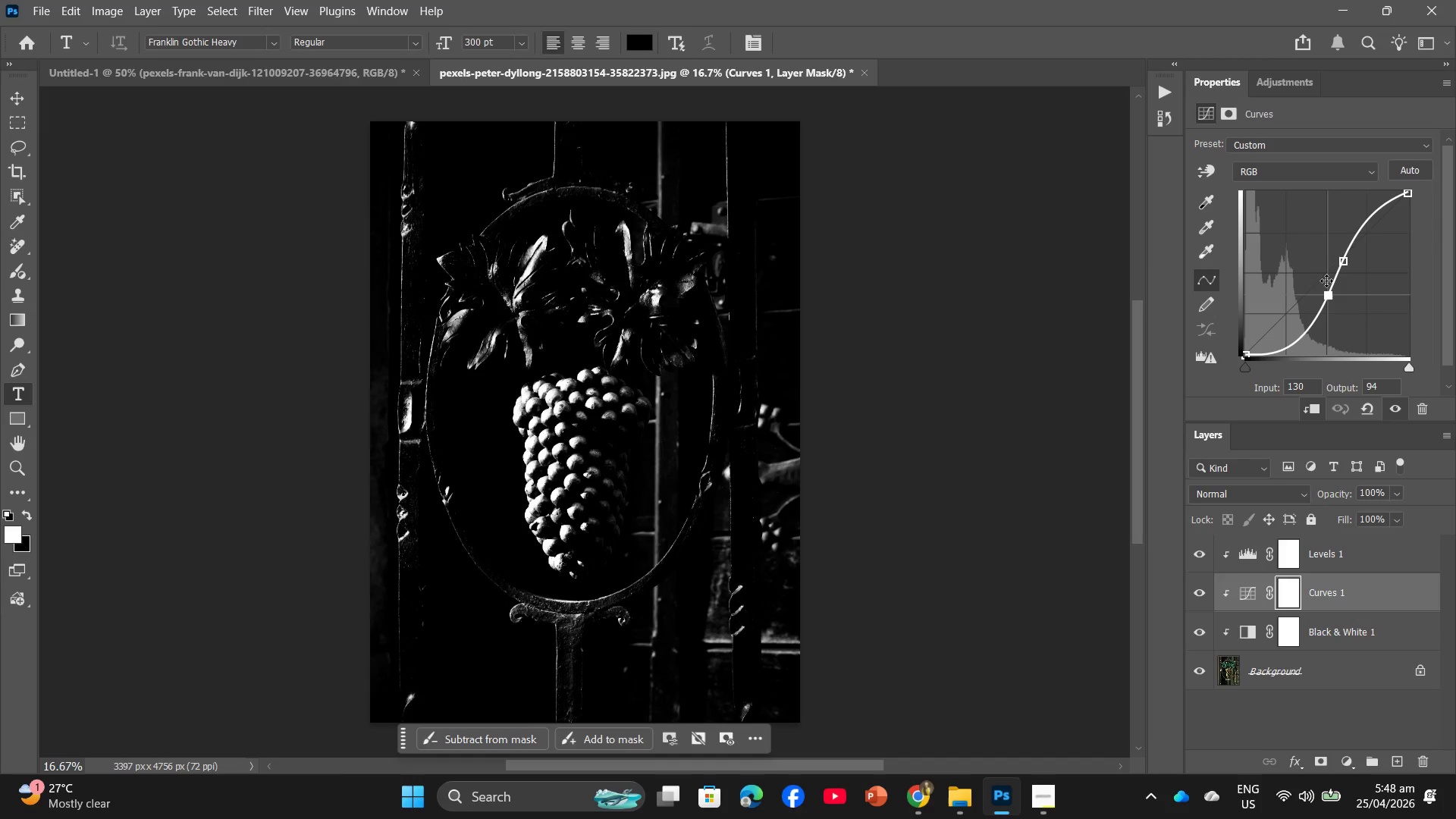 
left_click([1326, 281])
 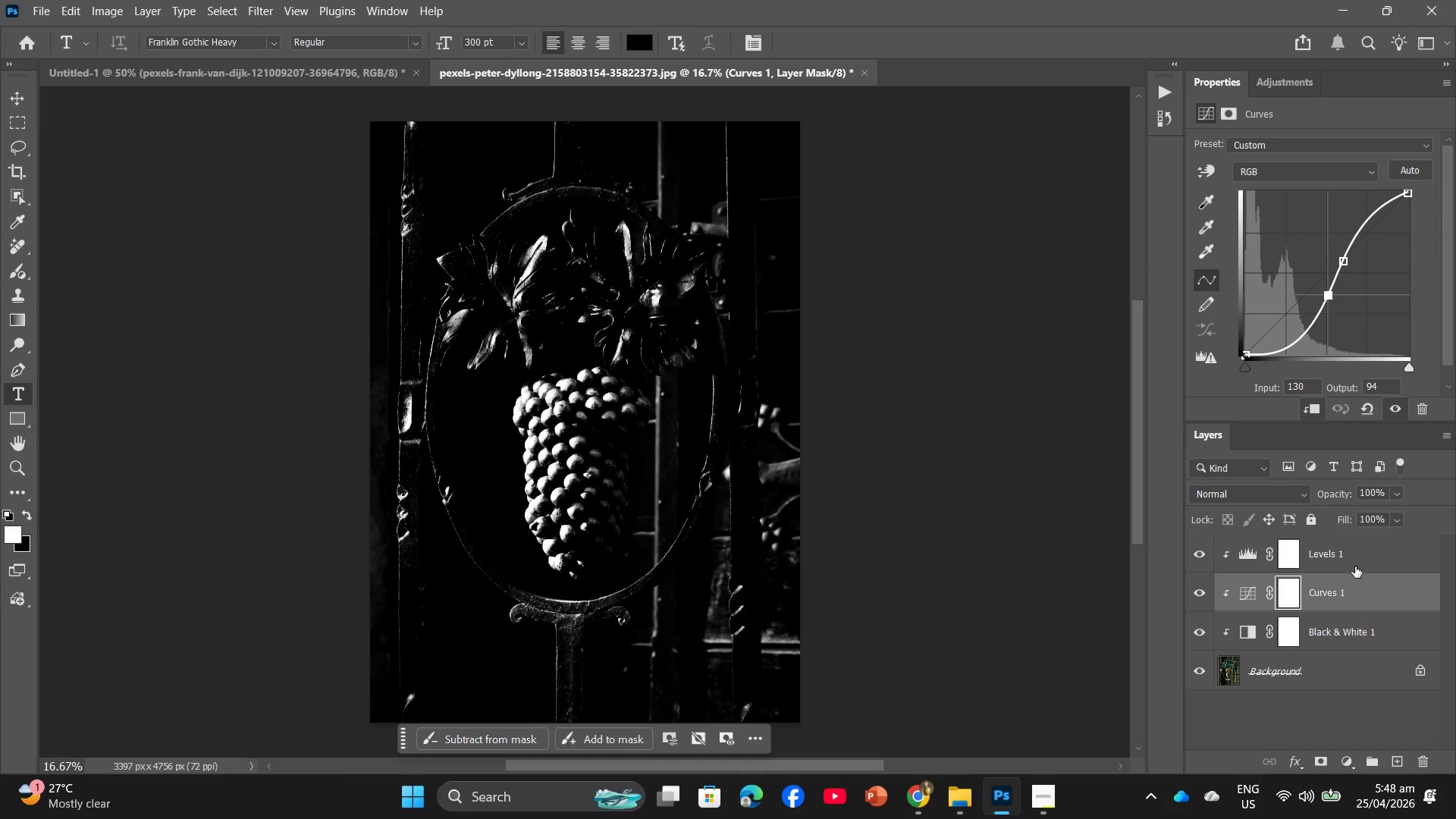 
left_click_drag(start_coordinate=[1352, 585], to_coordinate=[1426, 763])
 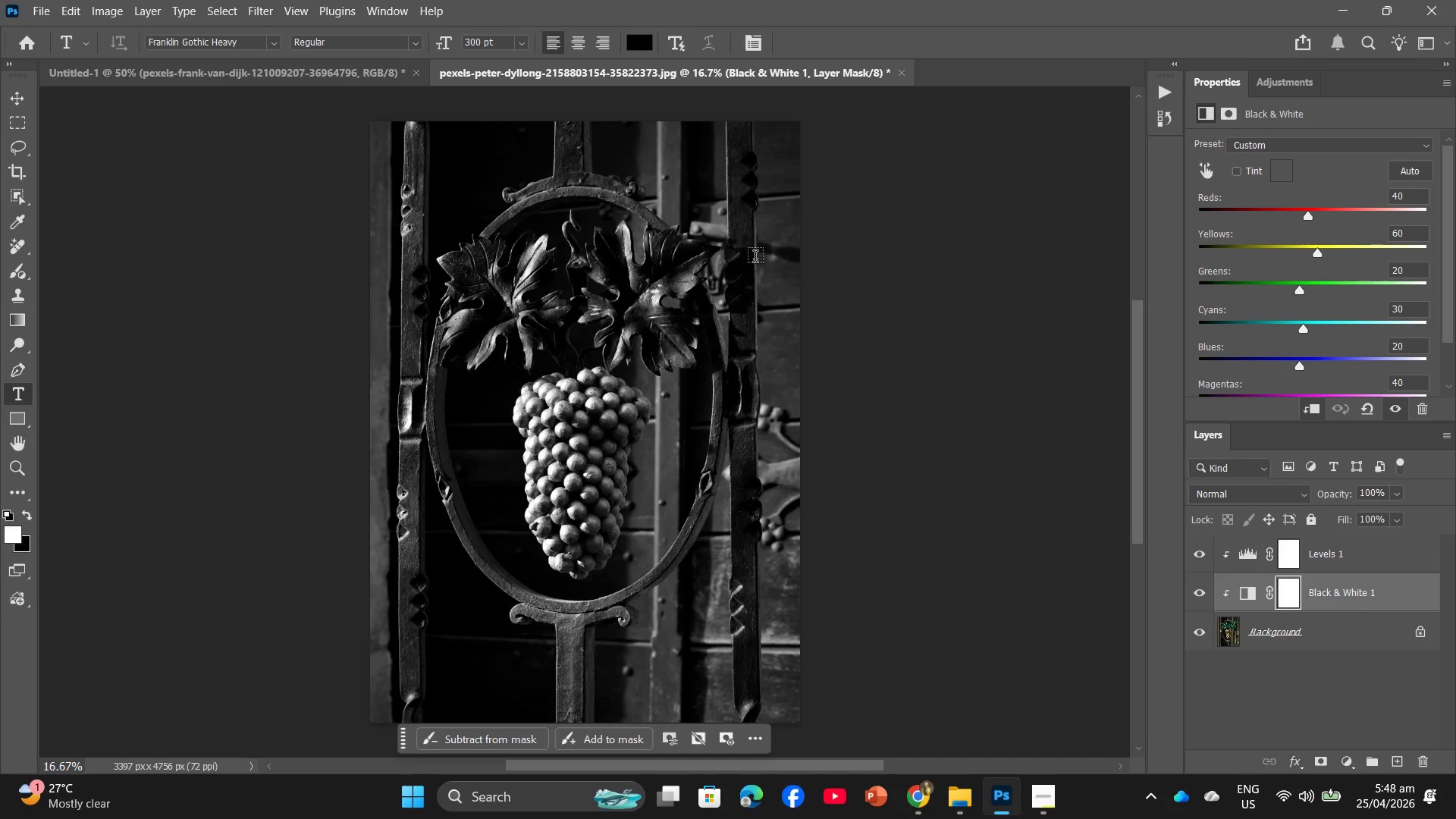 
wait(8.98)
 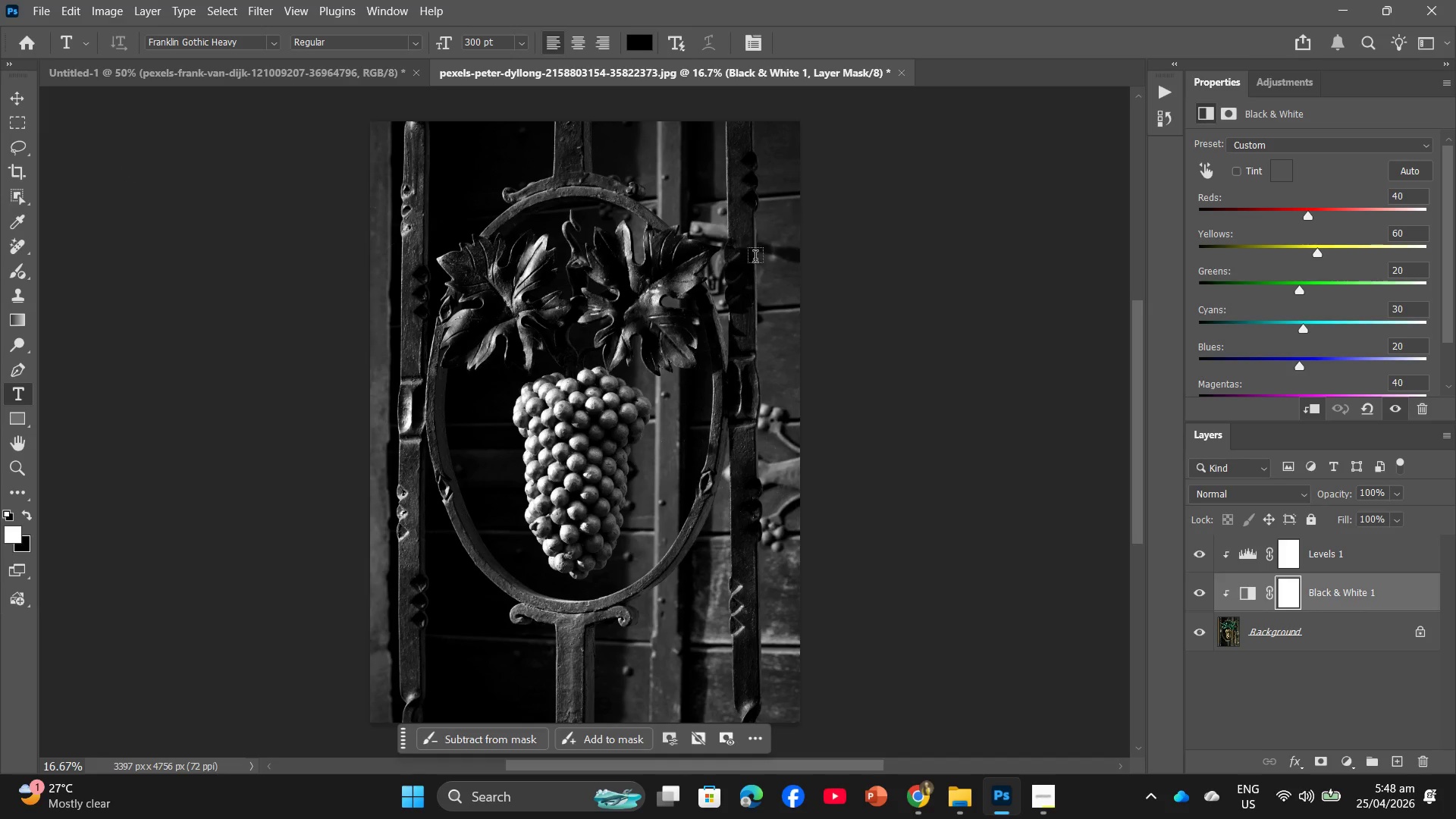 
left_click([135, 7])
 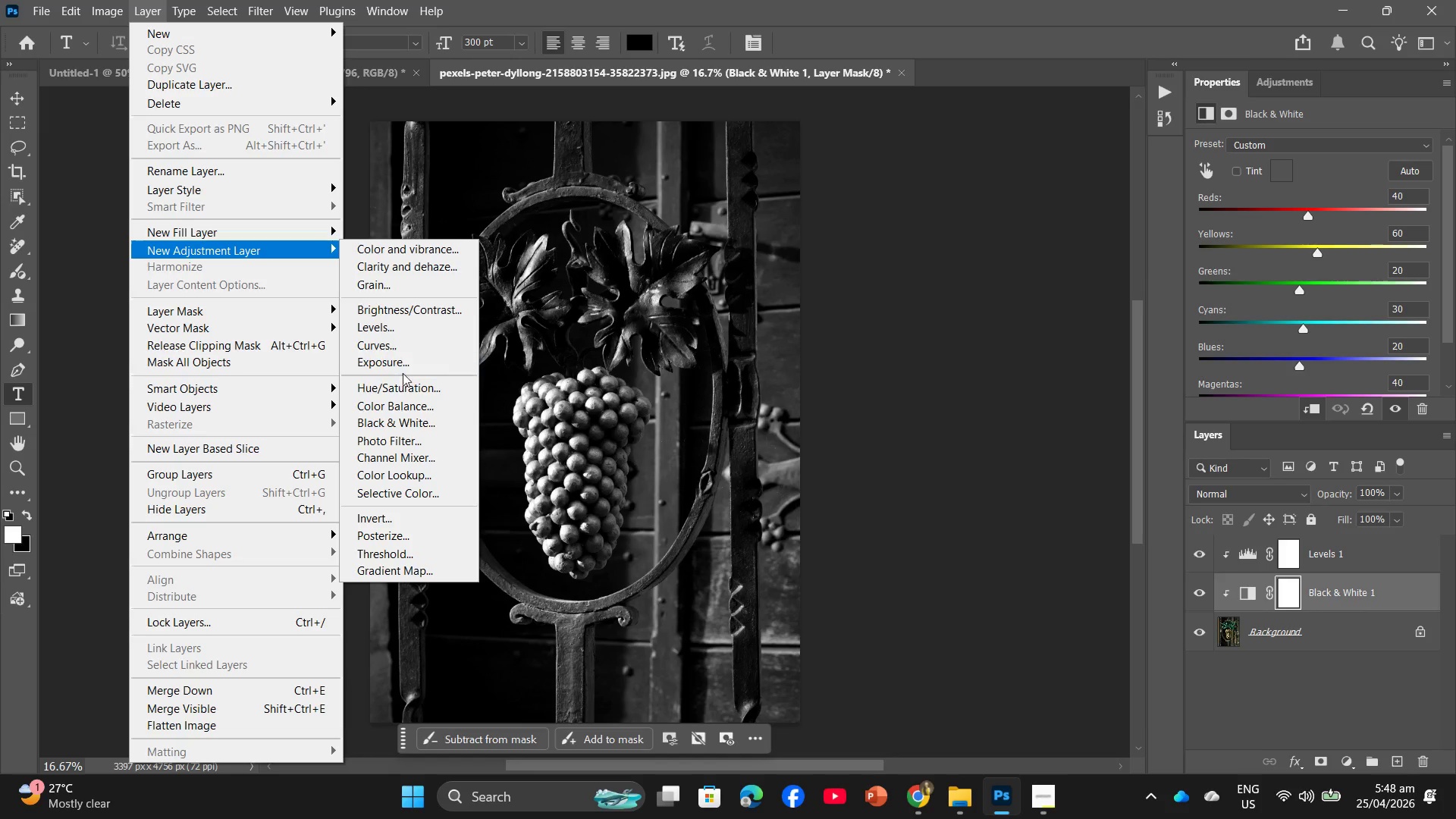 
left_click([388, 340])
 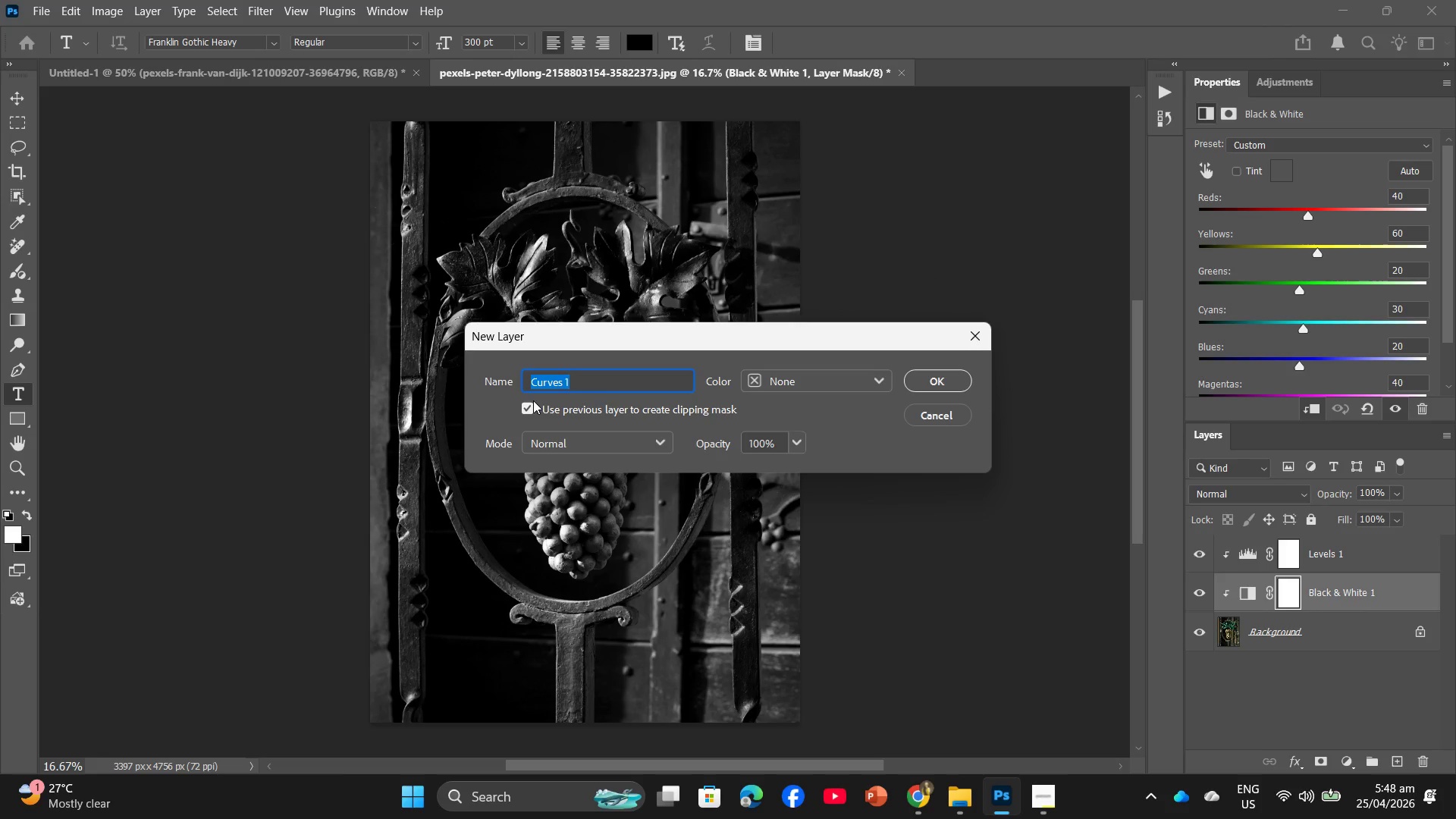 
left_click_drag(start_coordinate=[844, 375], to_coordinate=[880, 381])
 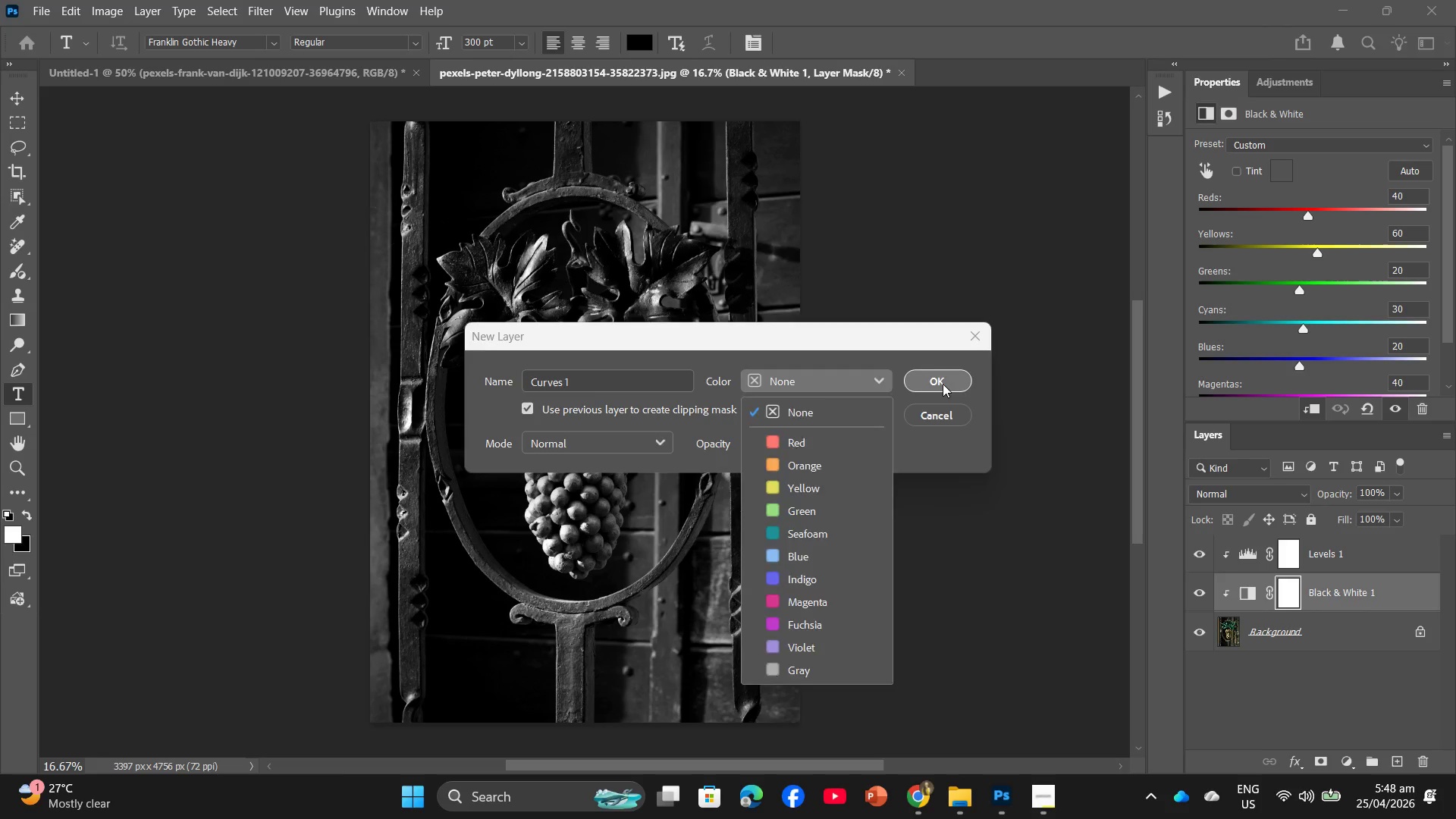 
double_click([943, 384])
 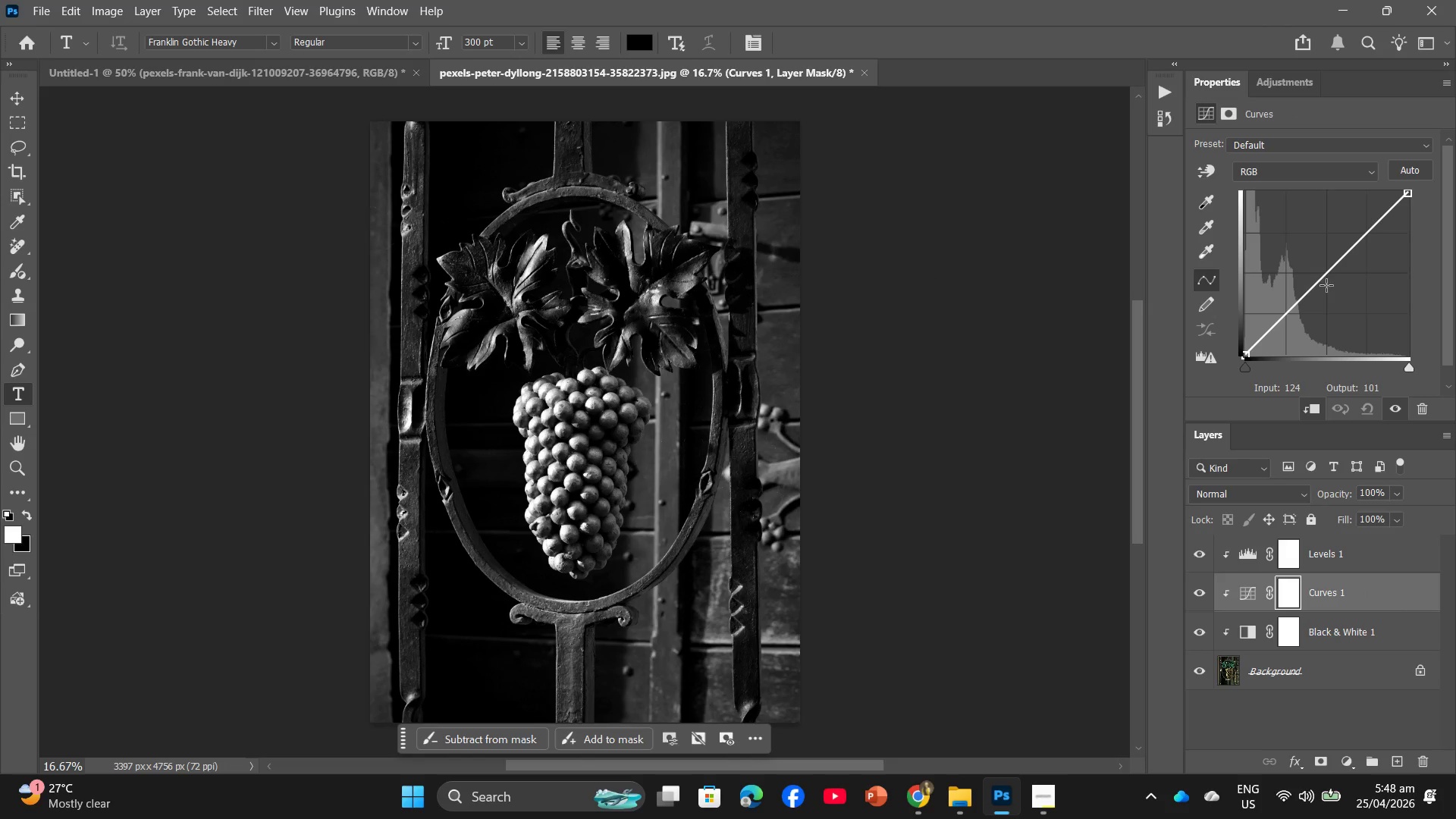 
left_click([1327, 279])
 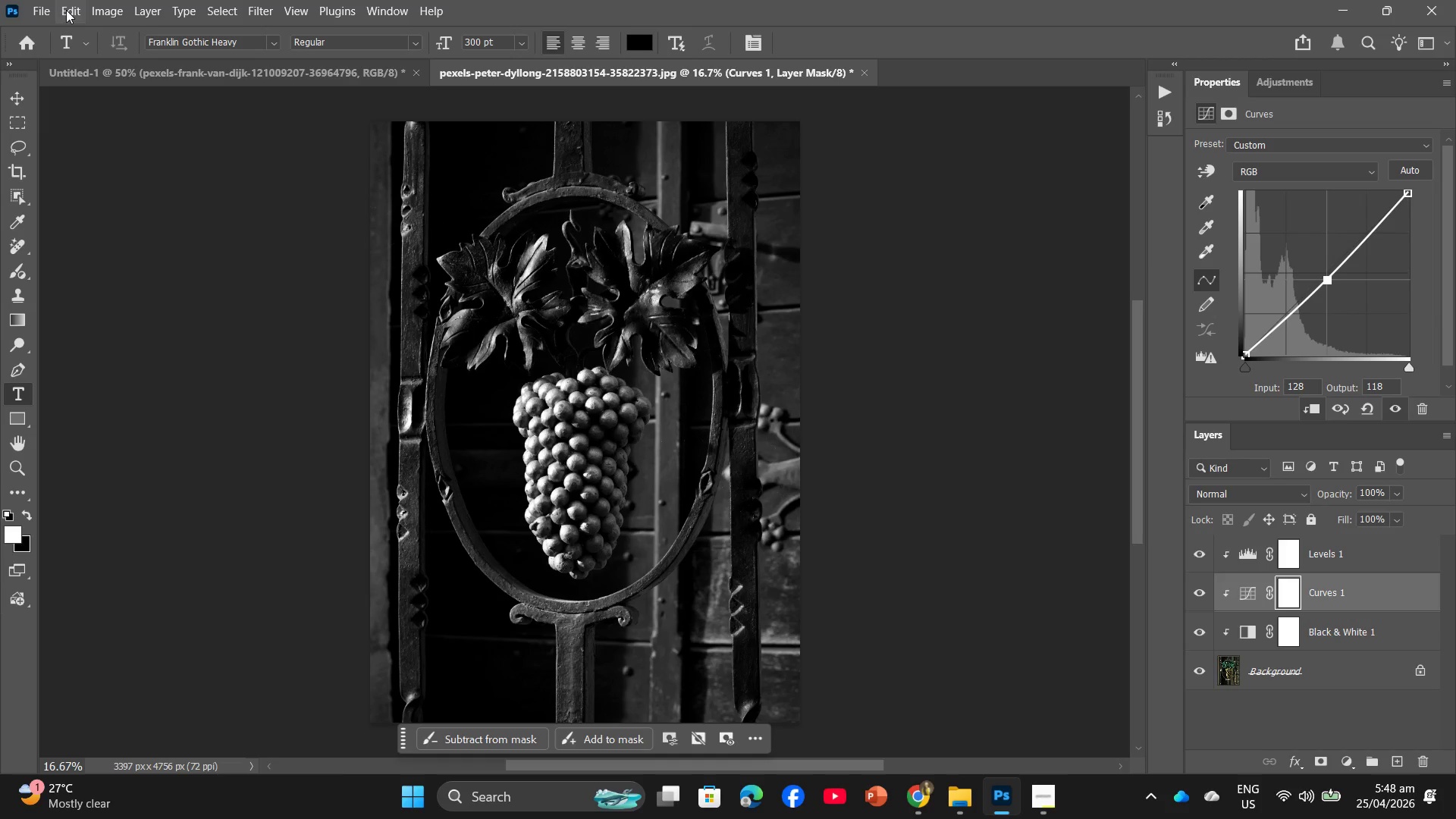 
wait(5.36)
 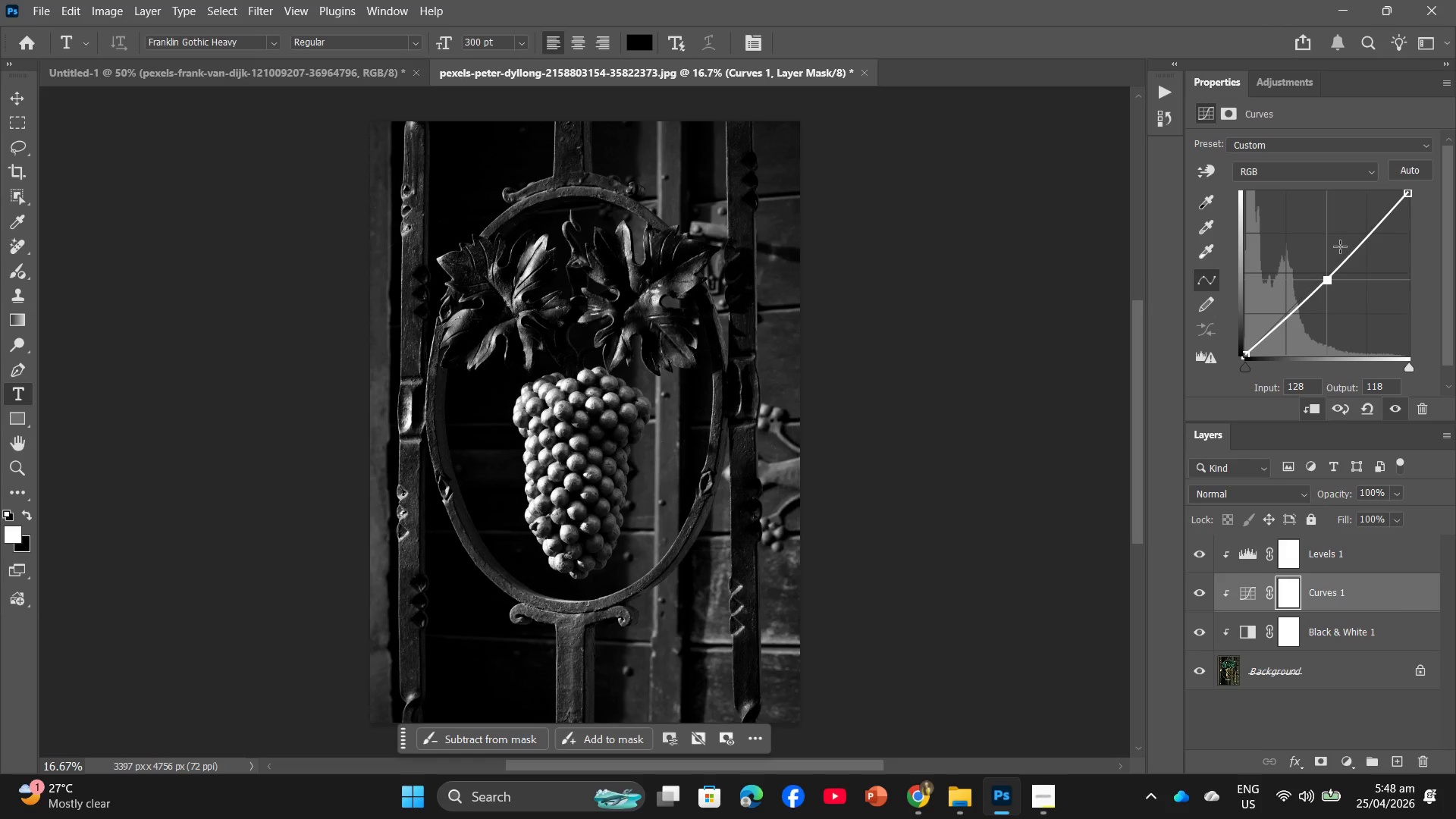 
left_click([43, 0])
 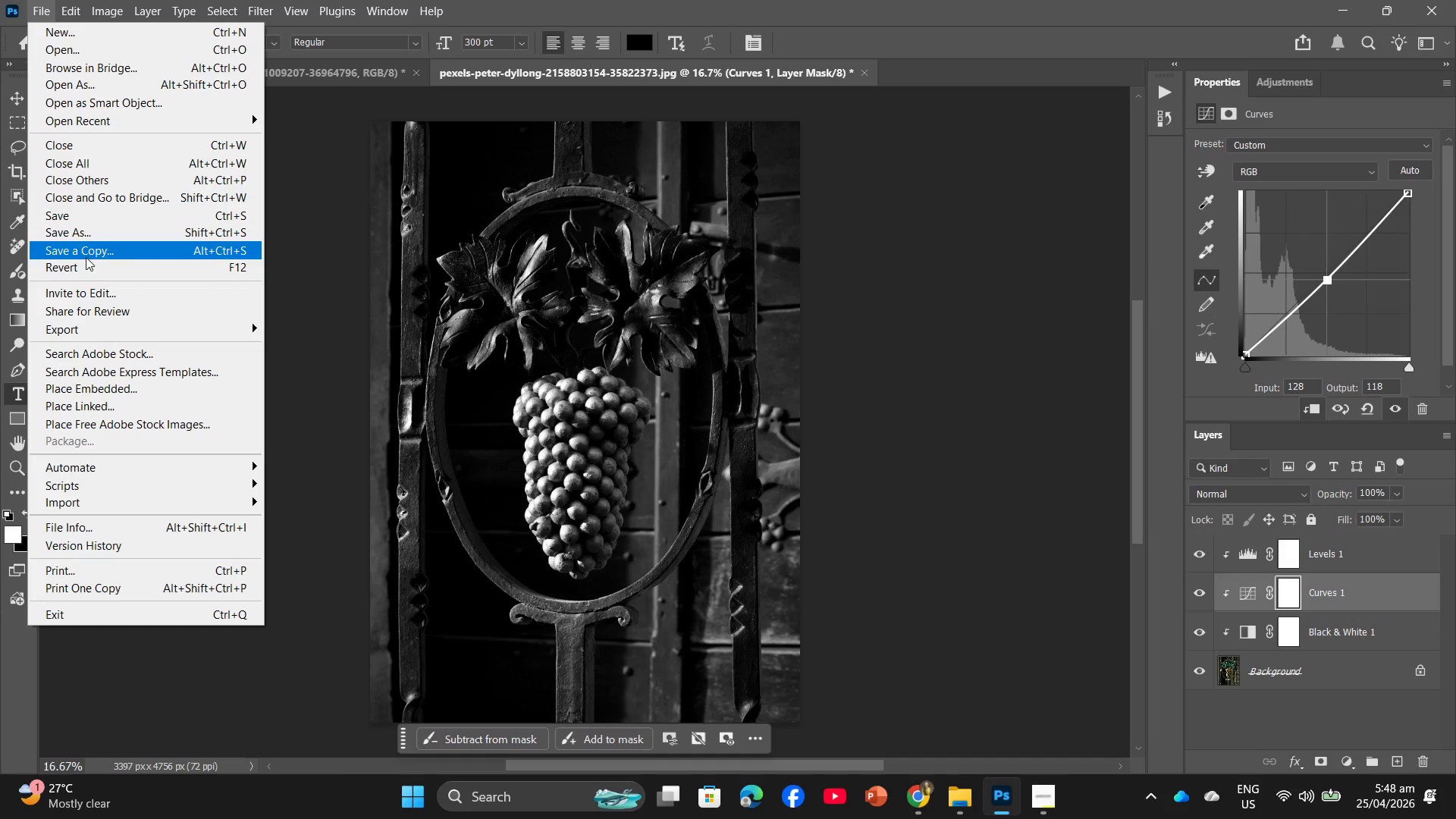 
left_click([352, 233])
 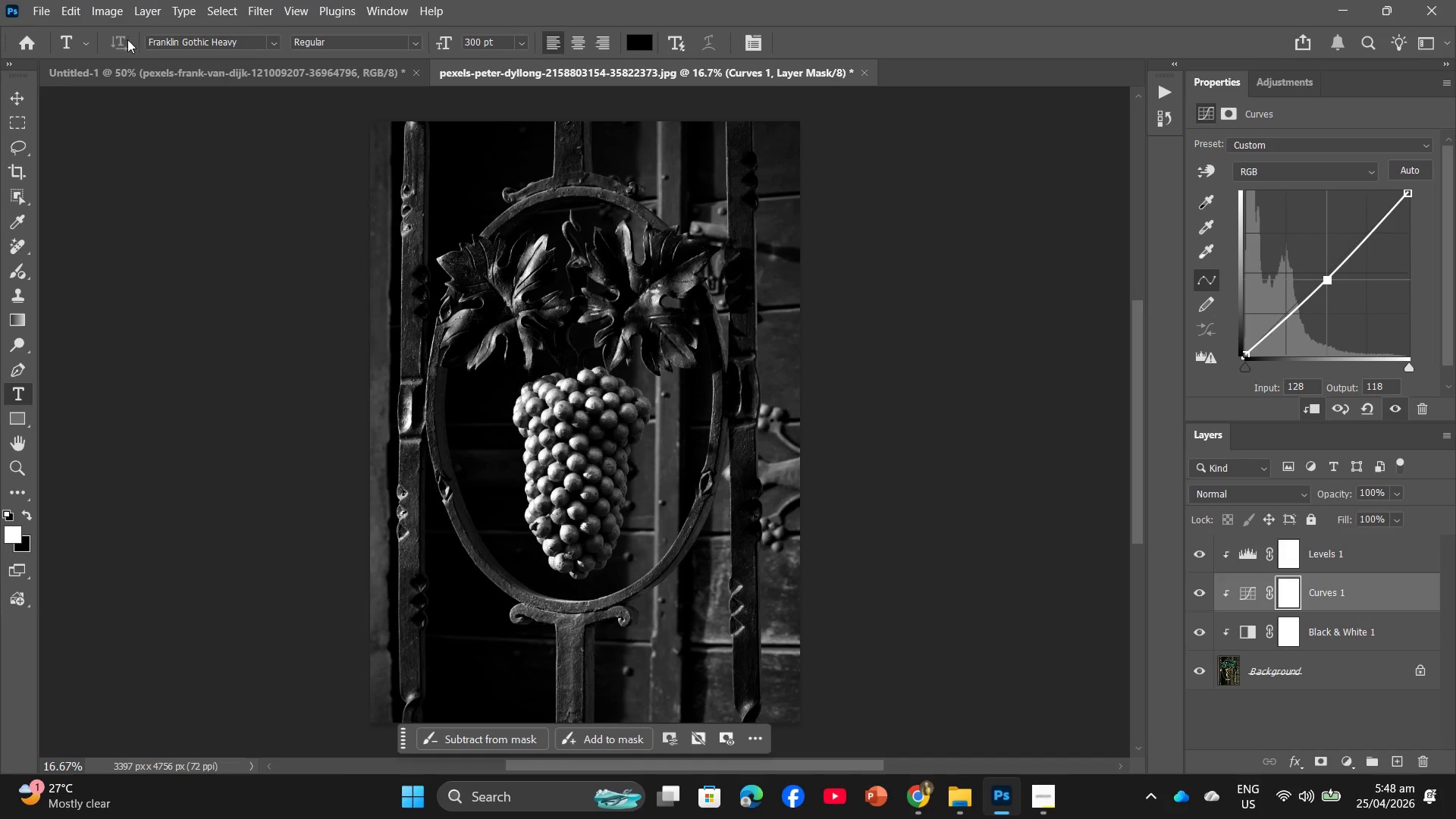 
left_click([110, 3])
 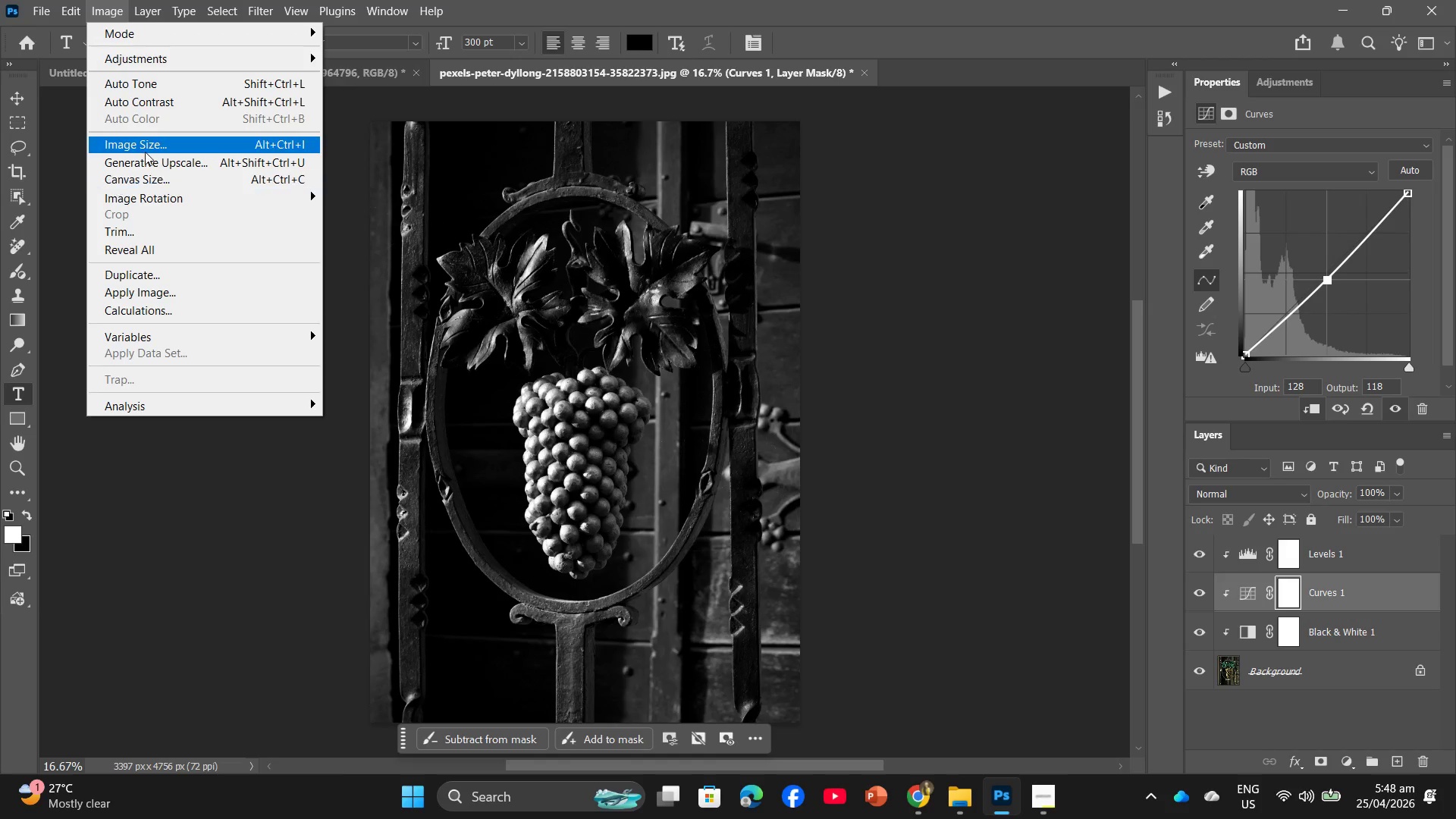 
left_click([150, 143])
 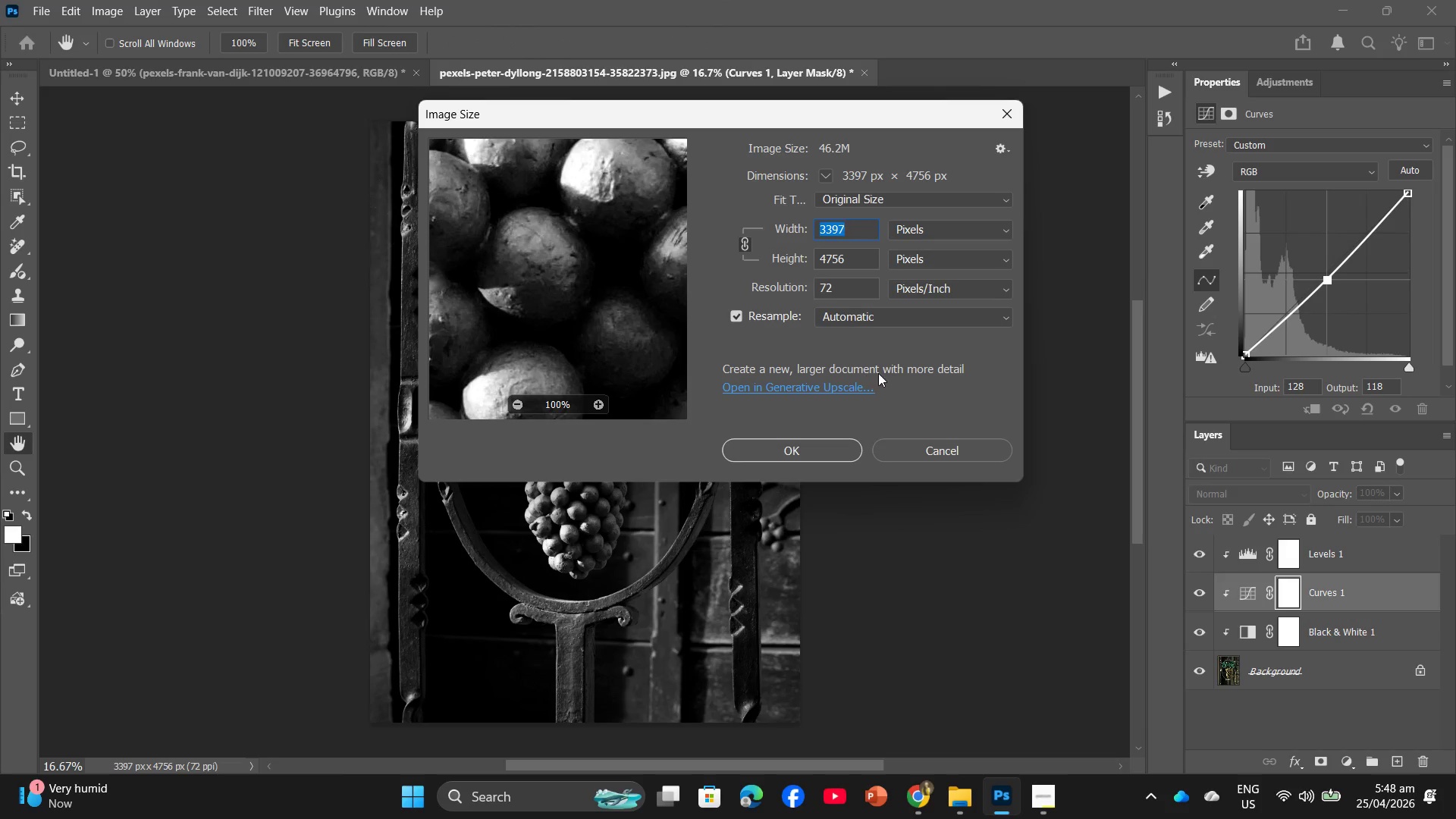 
key(Numpad2)
 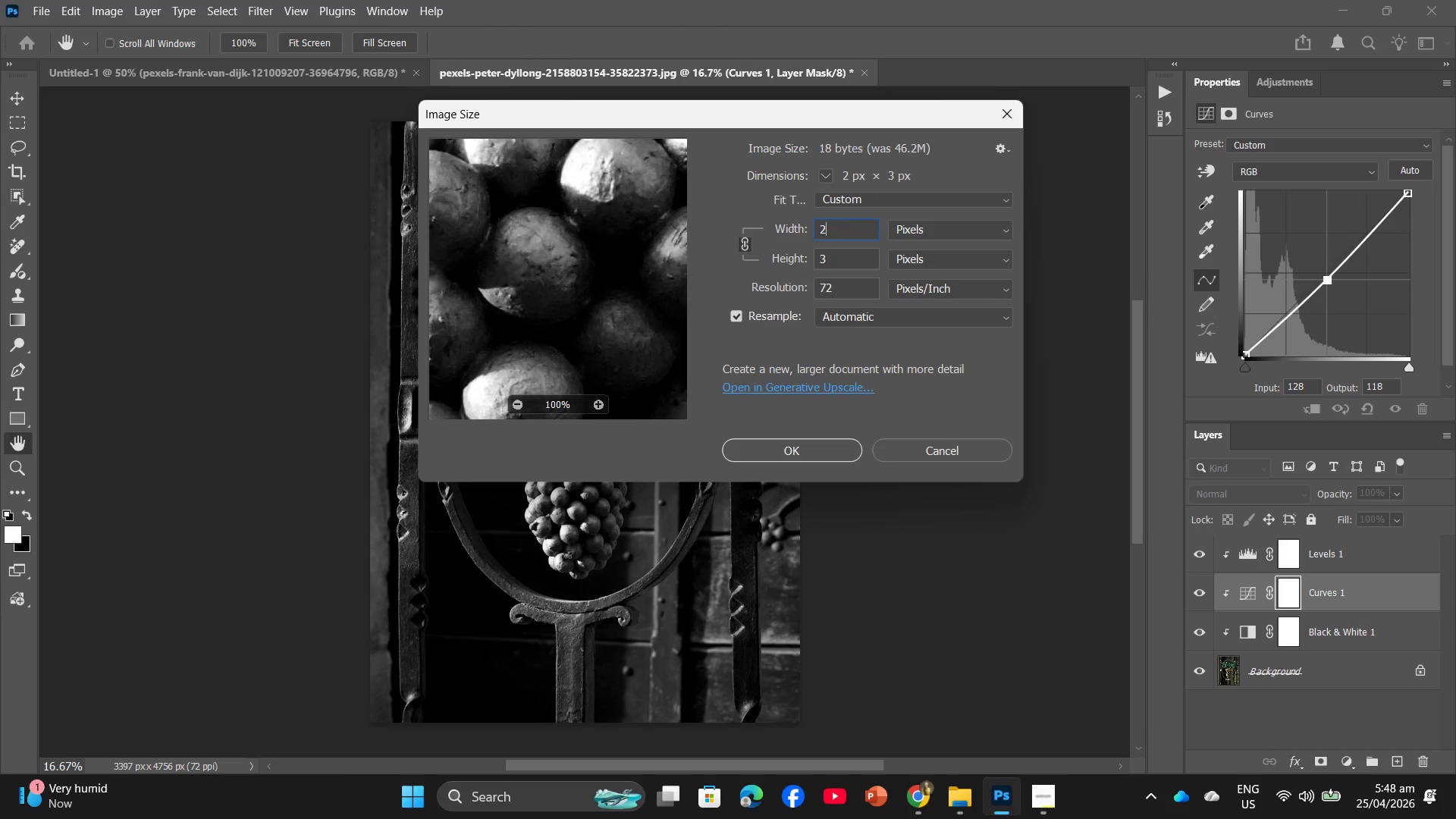 
key(Numpad0)
 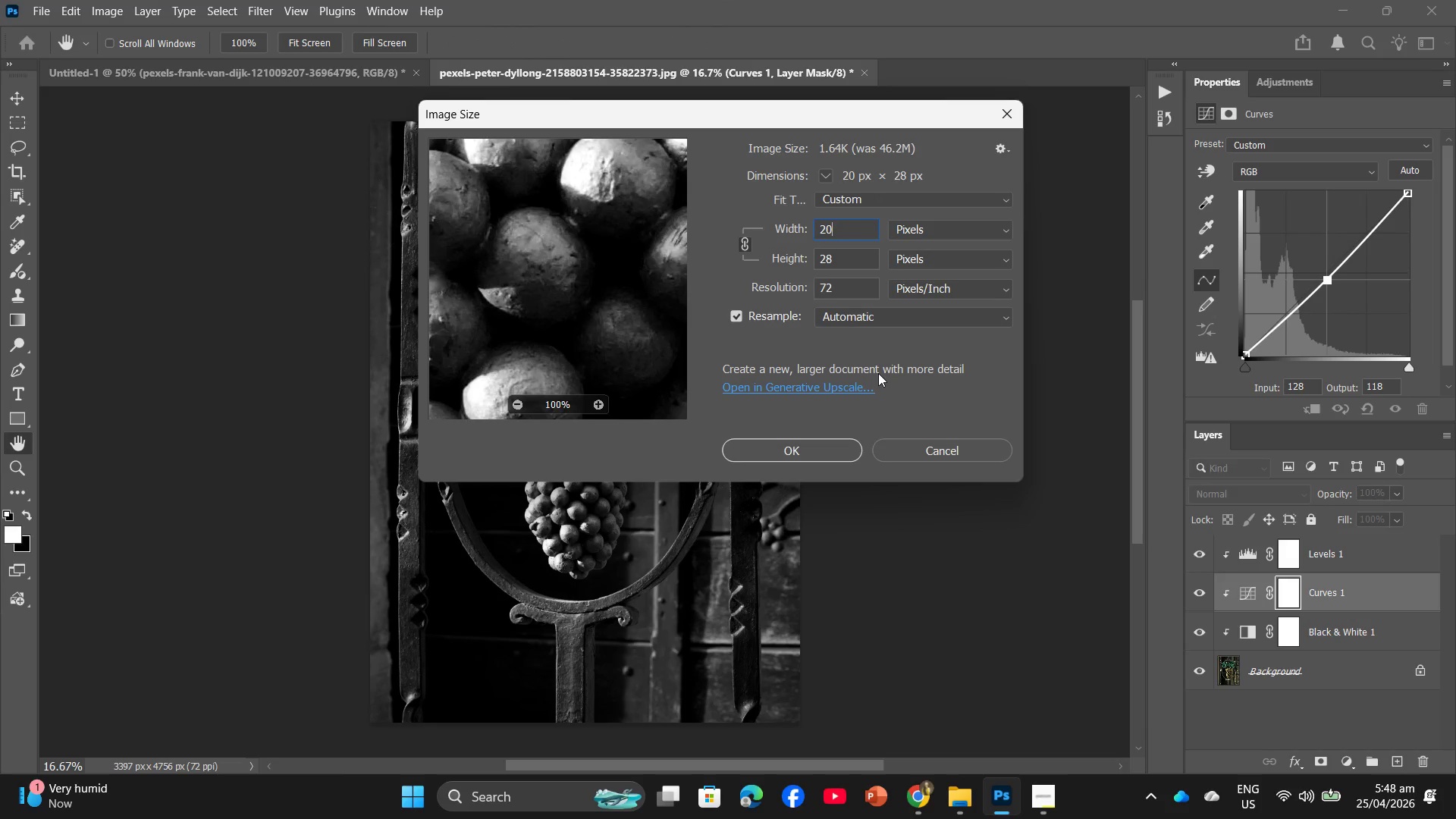 
key(Numpad0)
 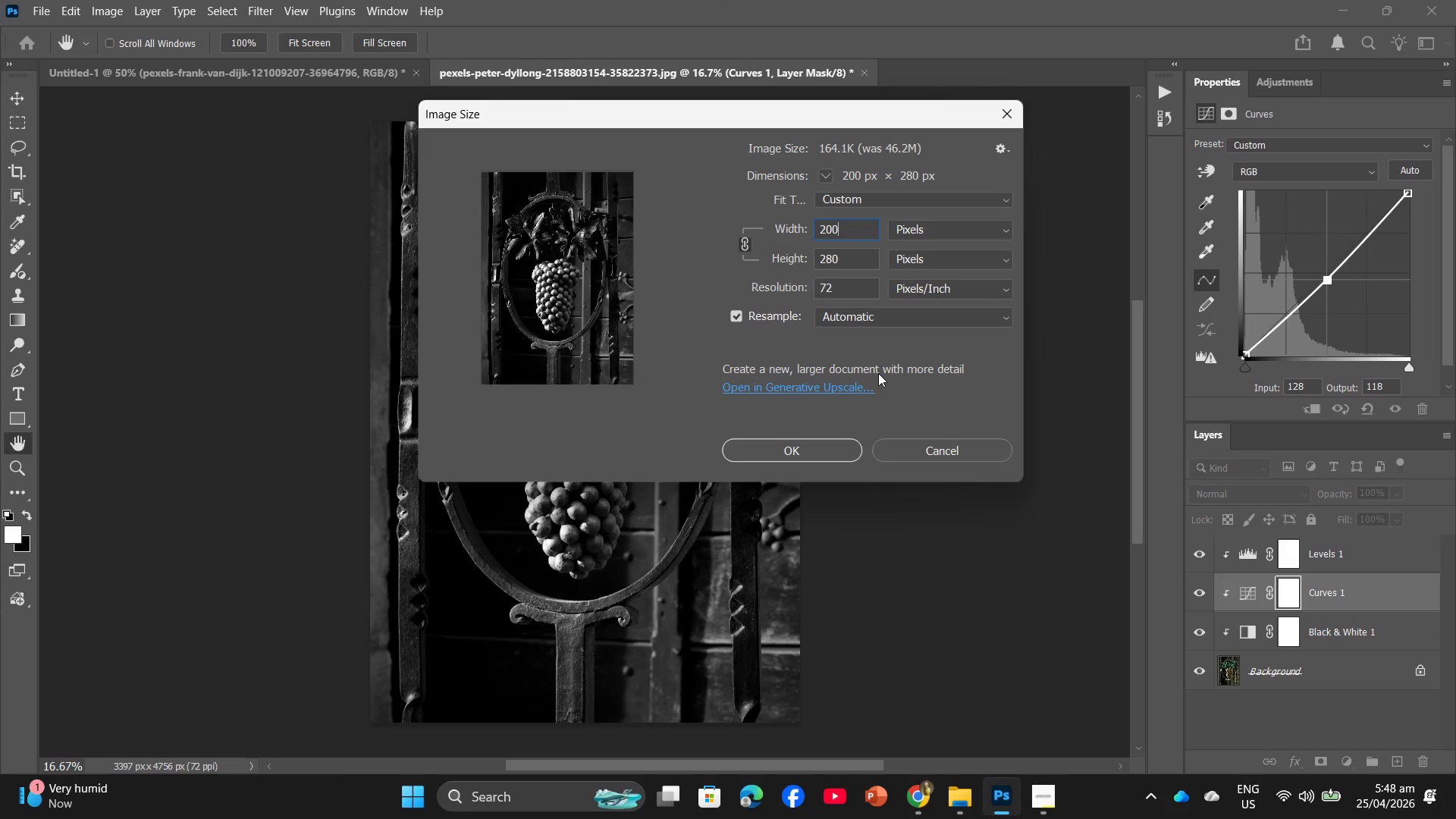 
key(Numpad0)
 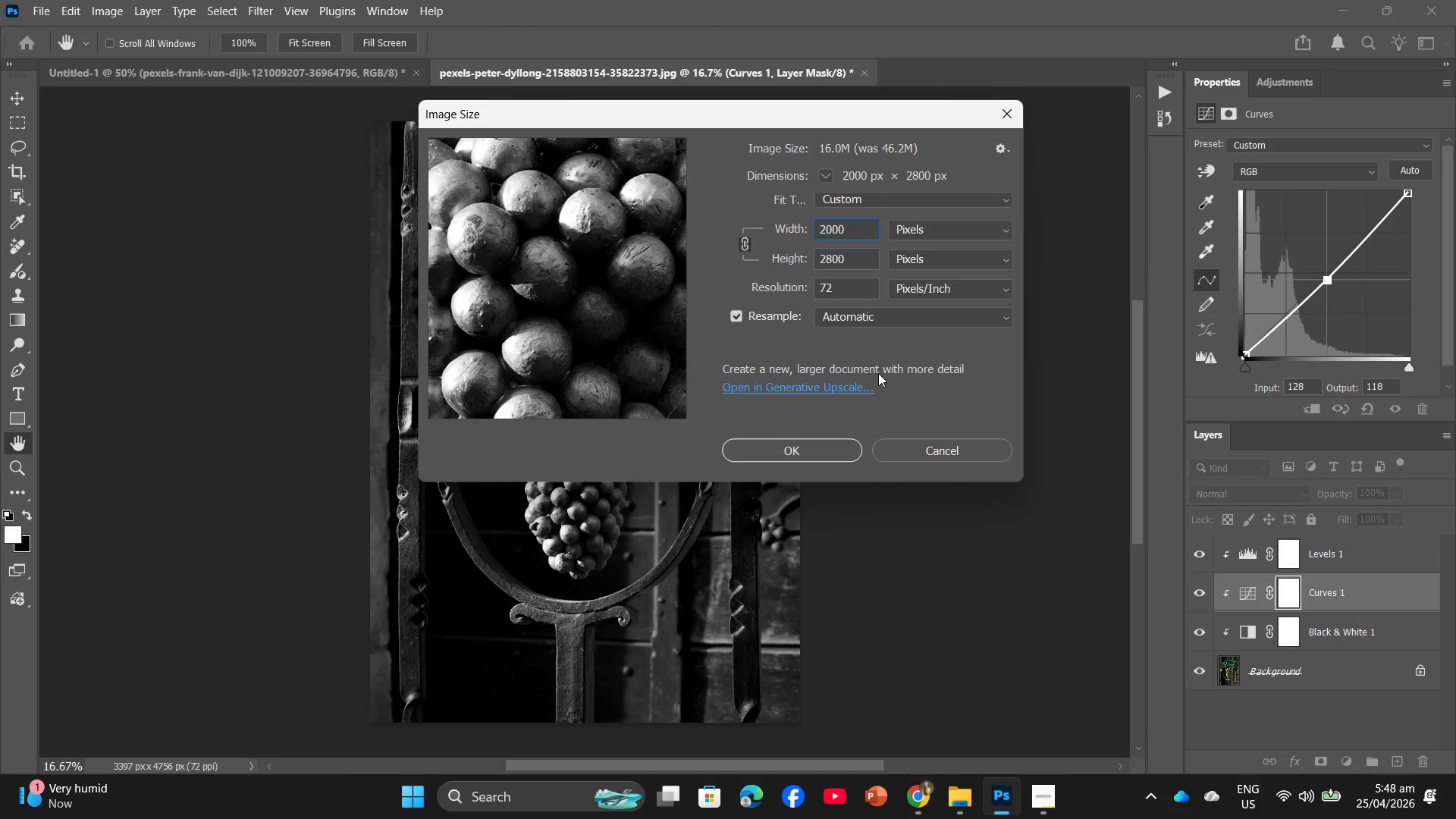 
key(Enter)
 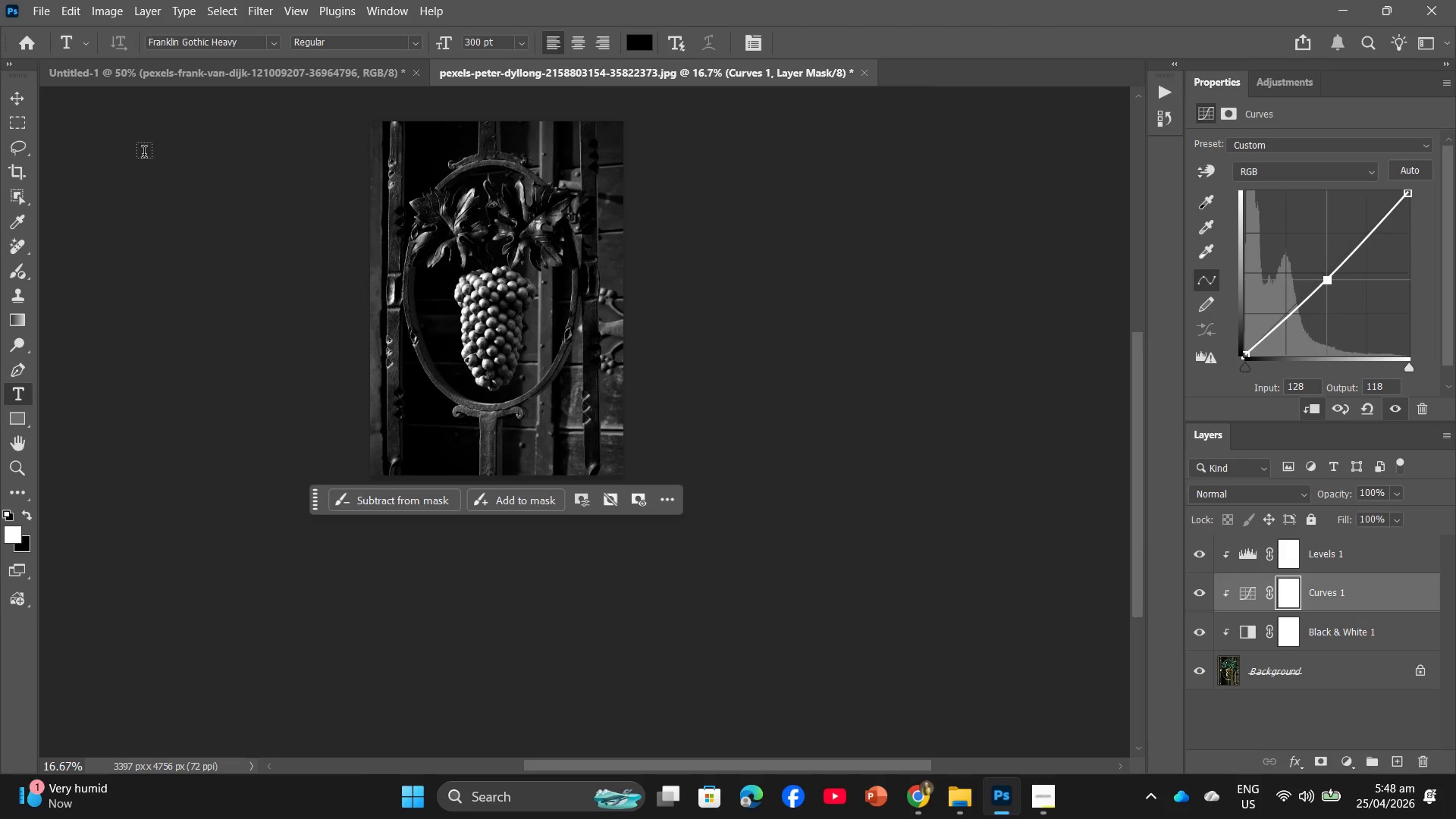 
left_click([47, 5])
 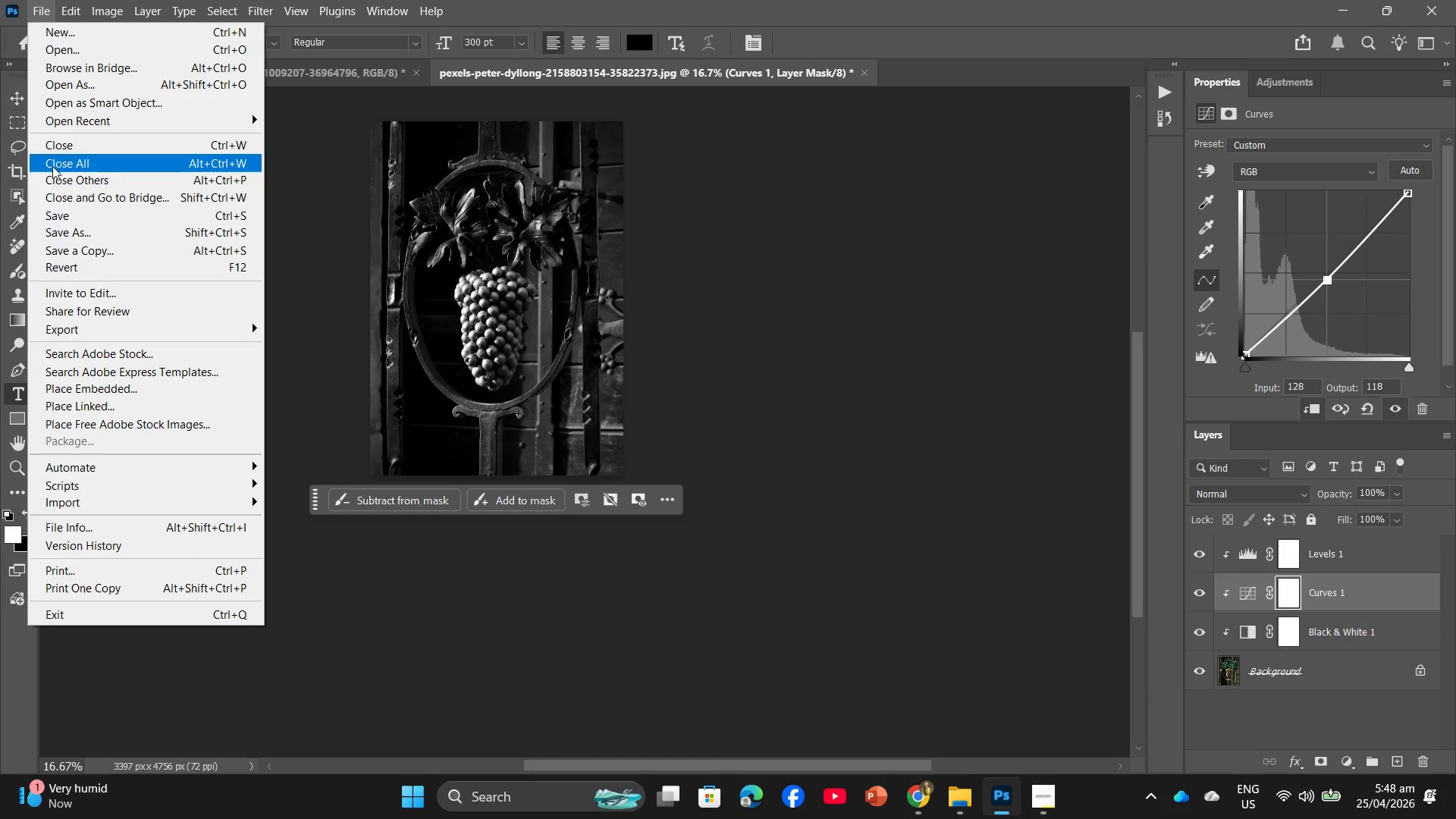 
left_click([62, 324])
 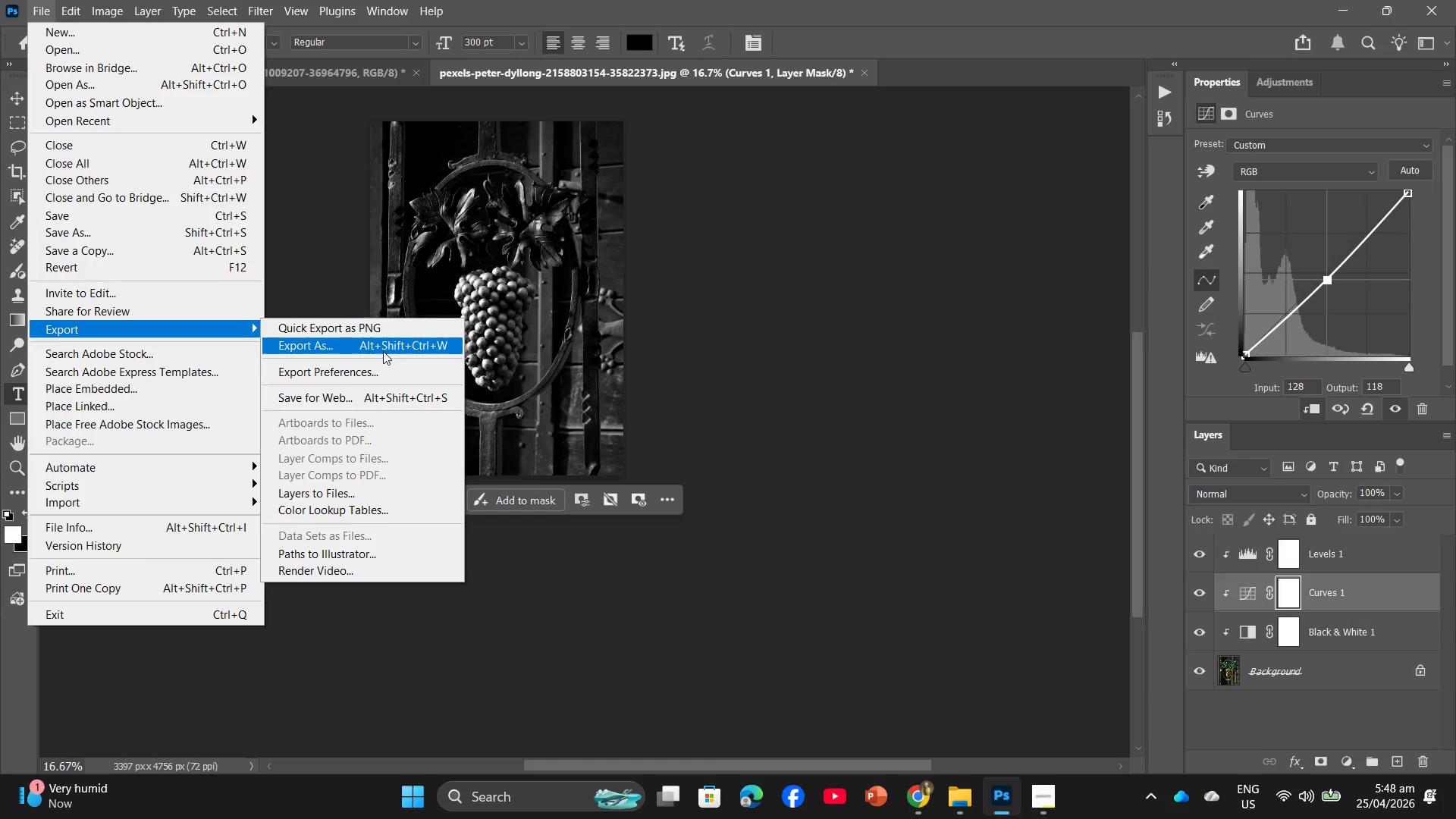 
left_click([383, 351])
 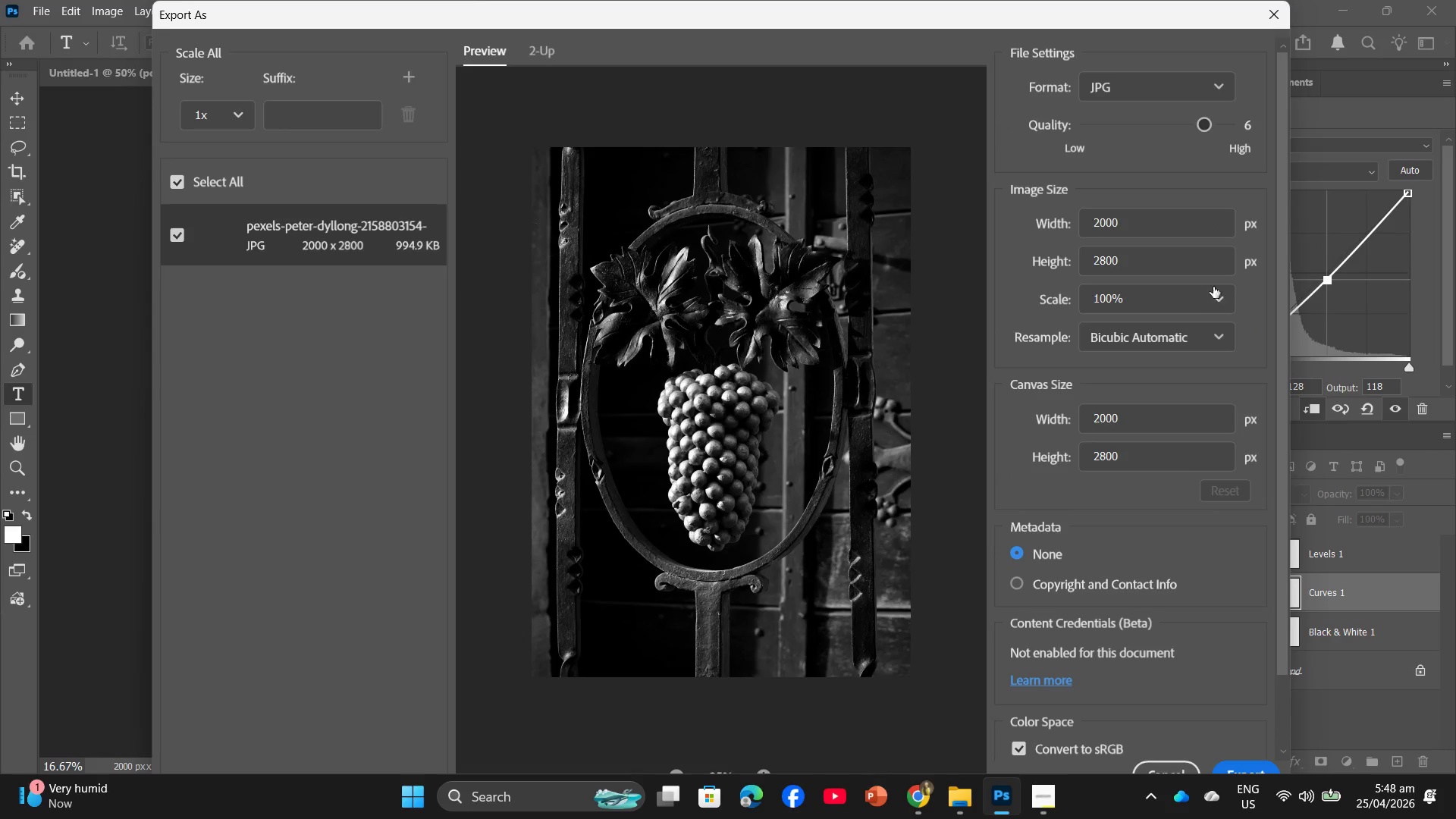 
left_click_drag(start_coordinate=[1207, 122], to_coordinate=[1262, 122])
 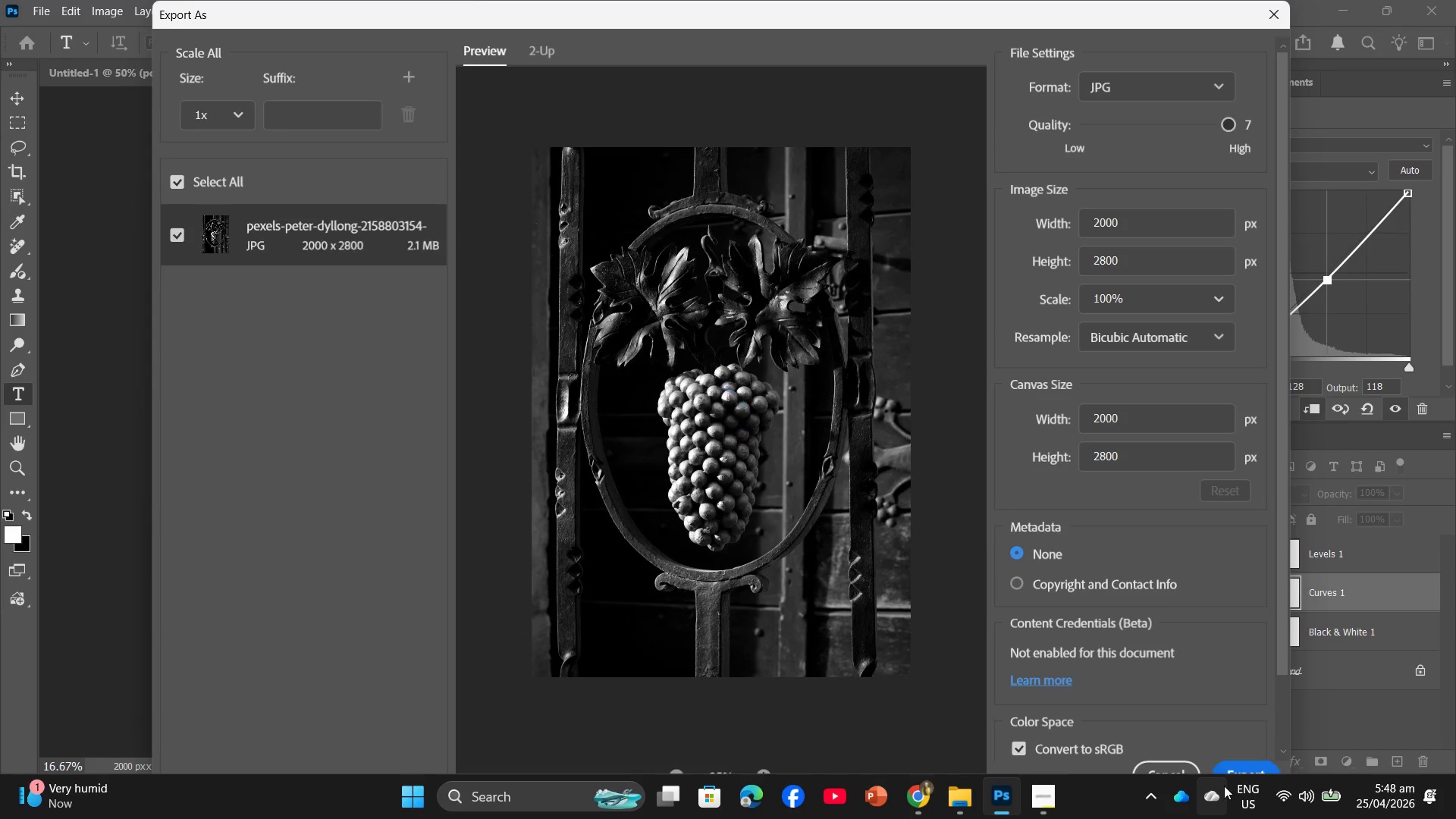 
left_click([1235, 774])
 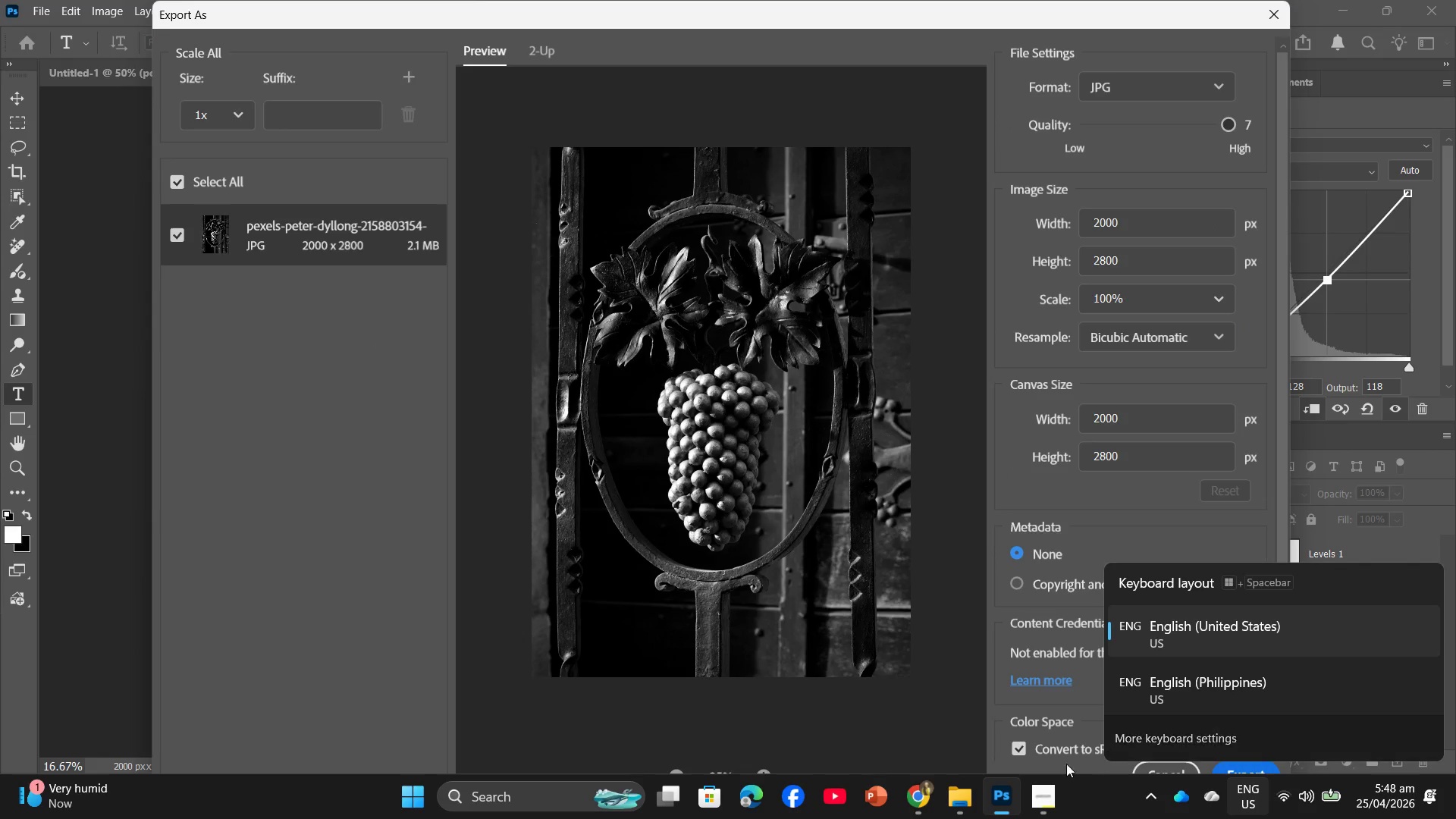 
left_click([802, 711])
 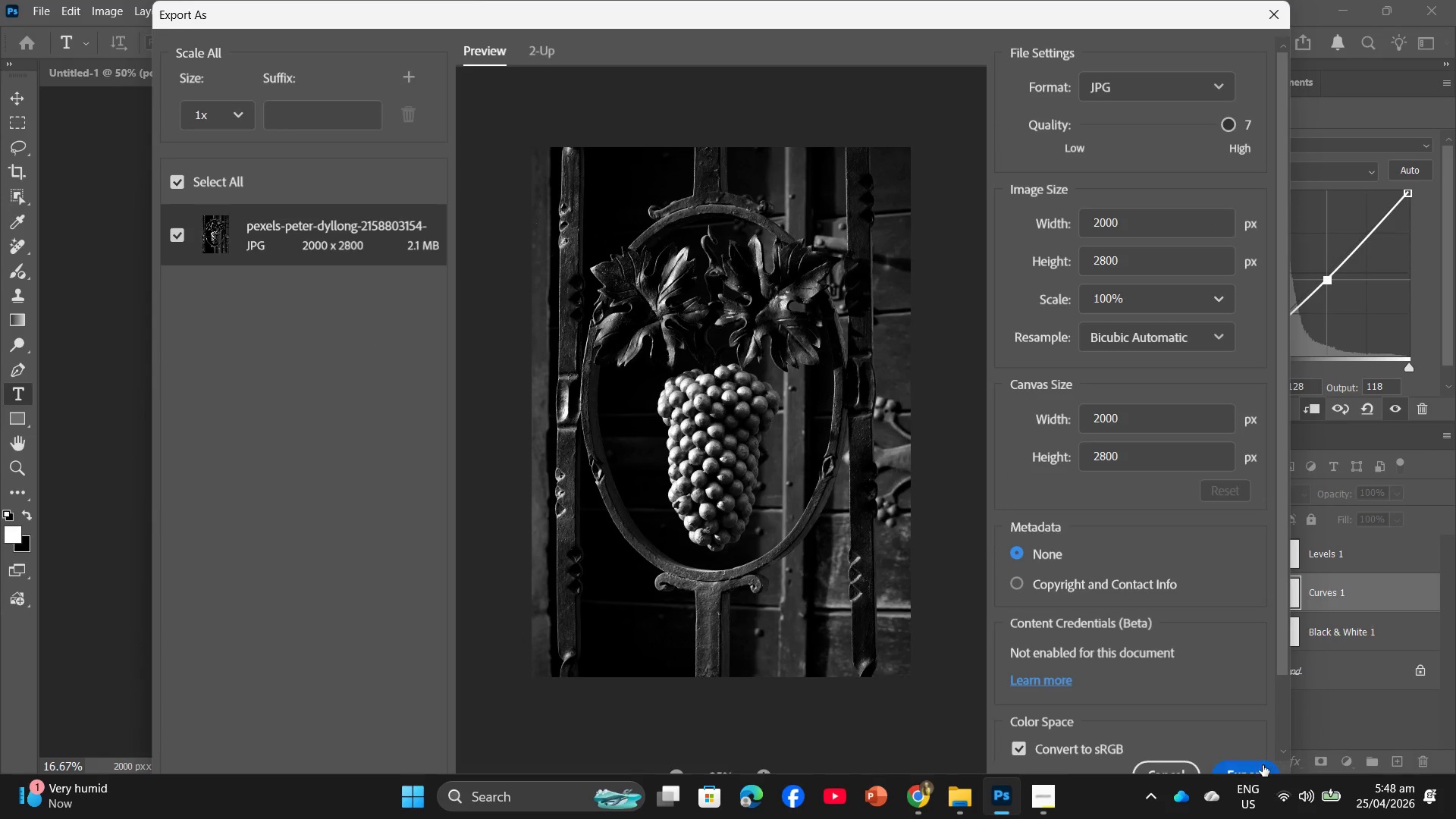 
left_click([1253, 765])
 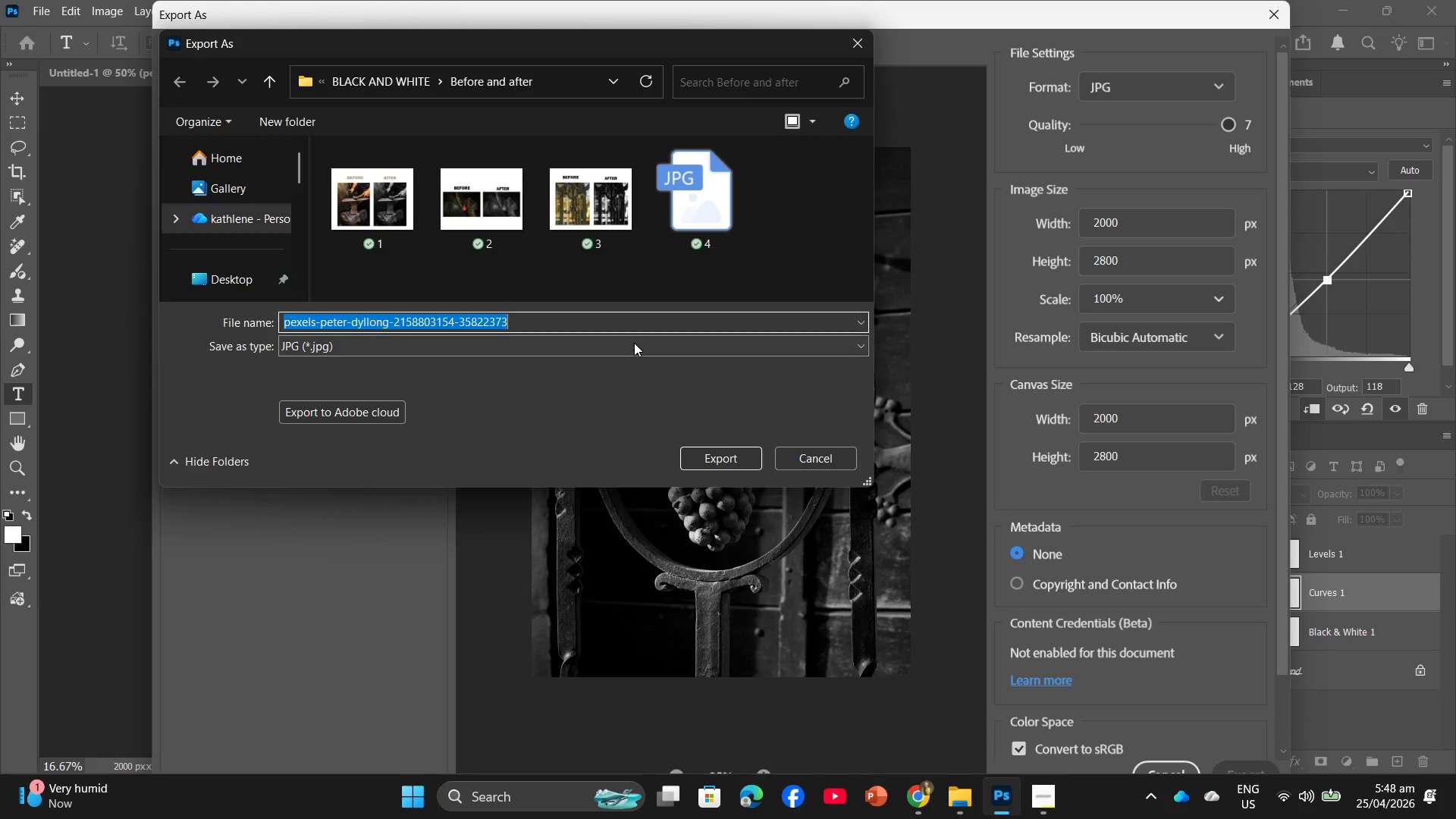 
left_click([271, 111])
 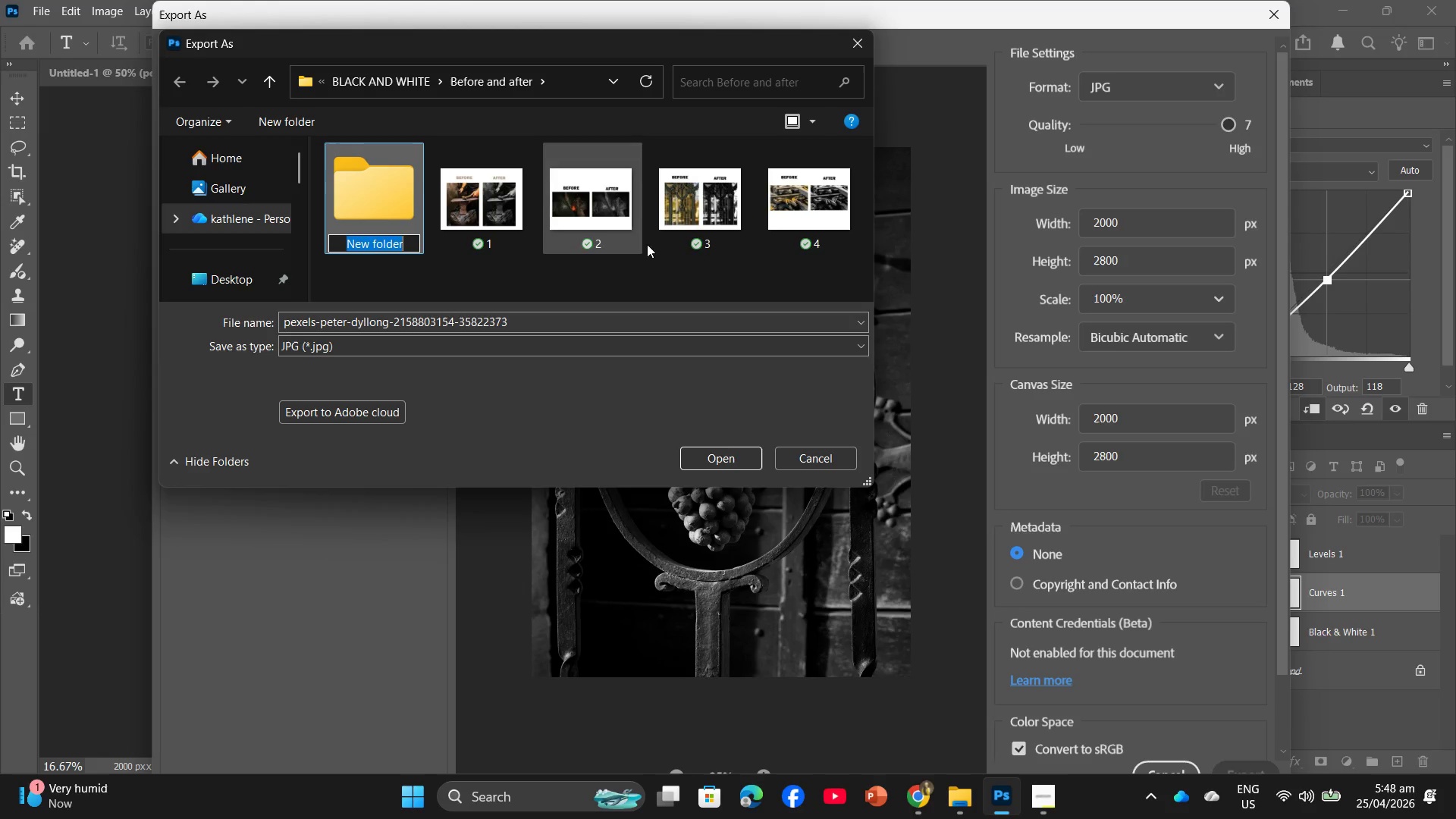 
key(Control+Z)
 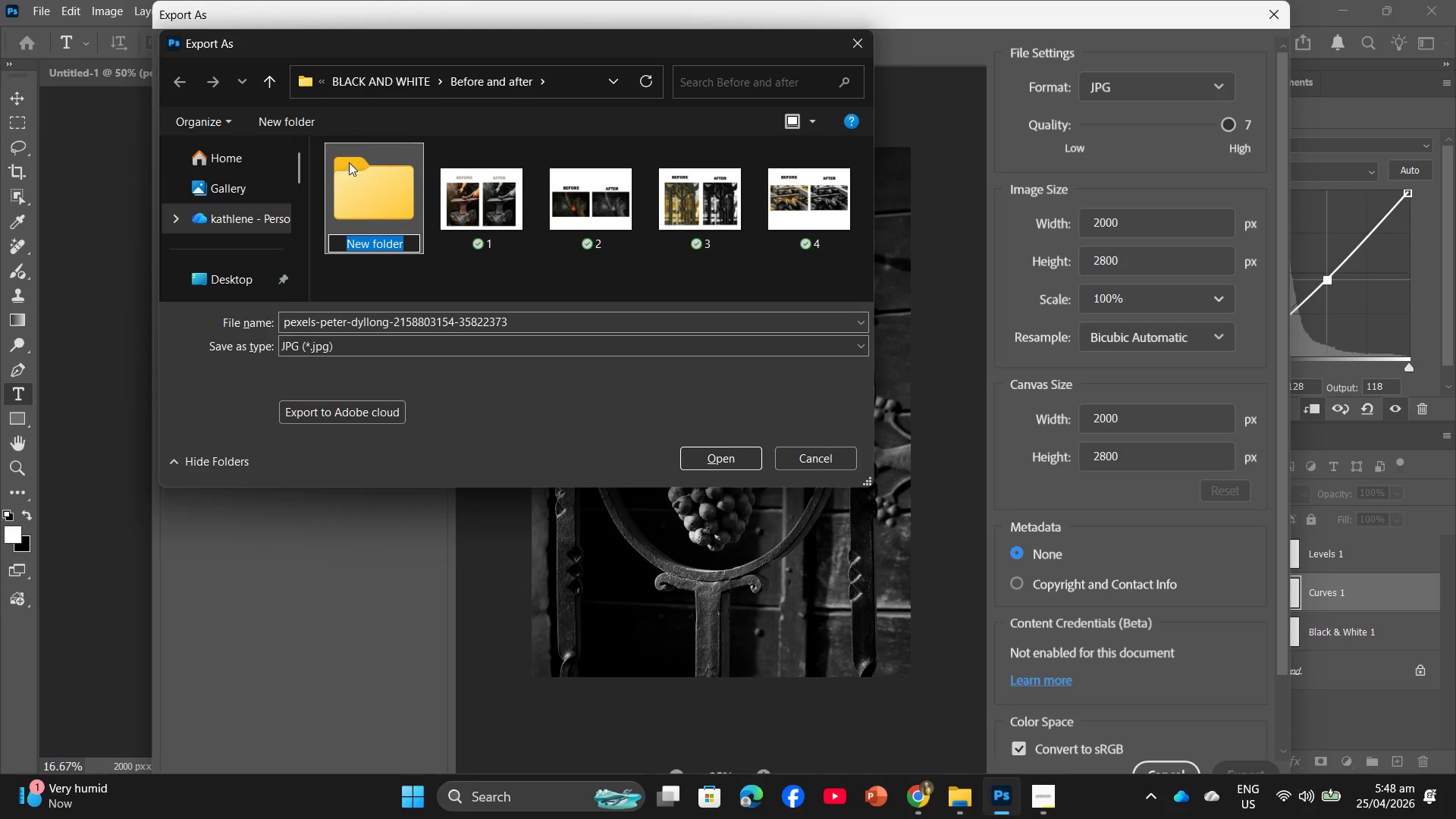 
right_click([371, 174])
 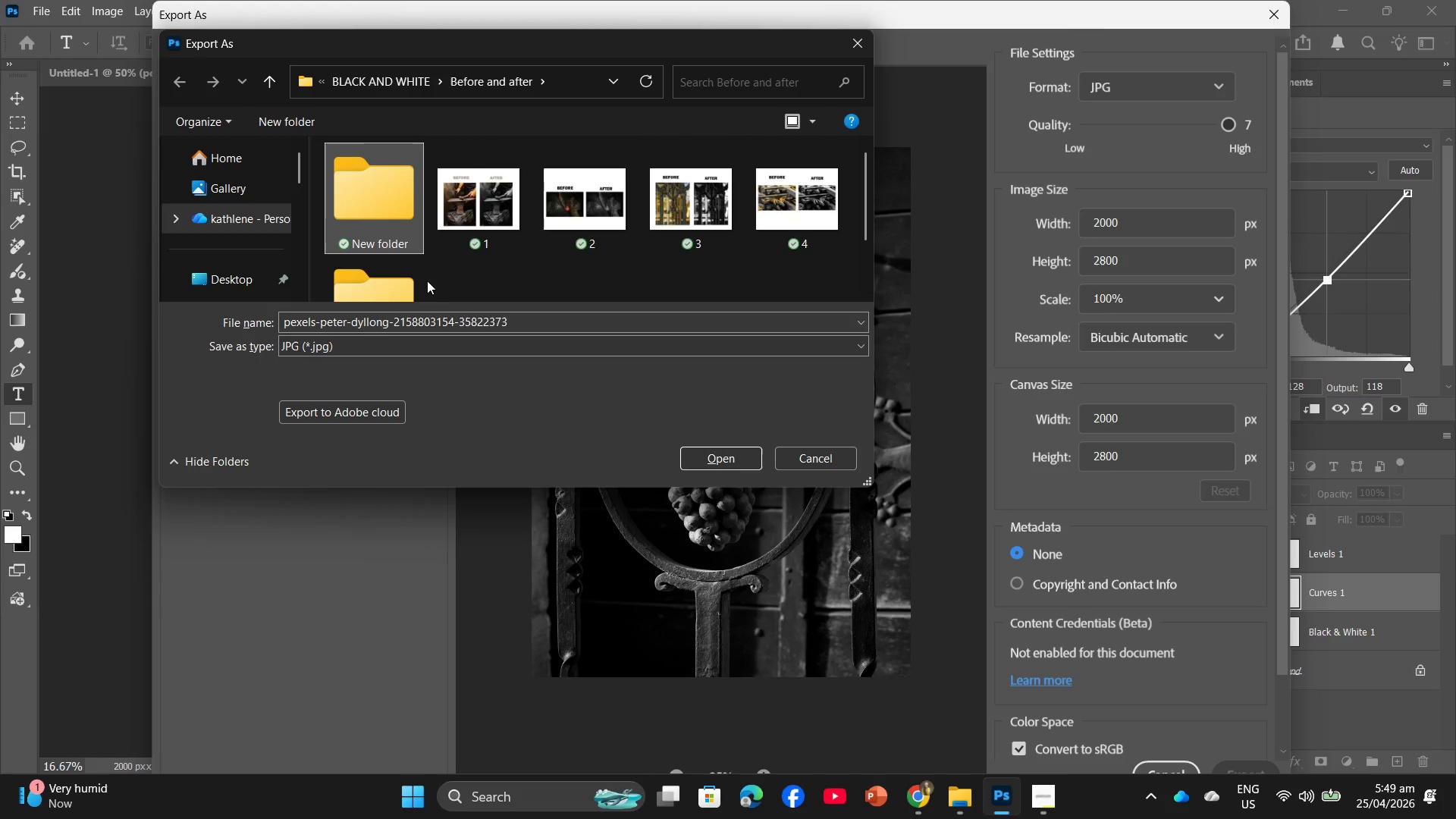 
wait(5.36)
 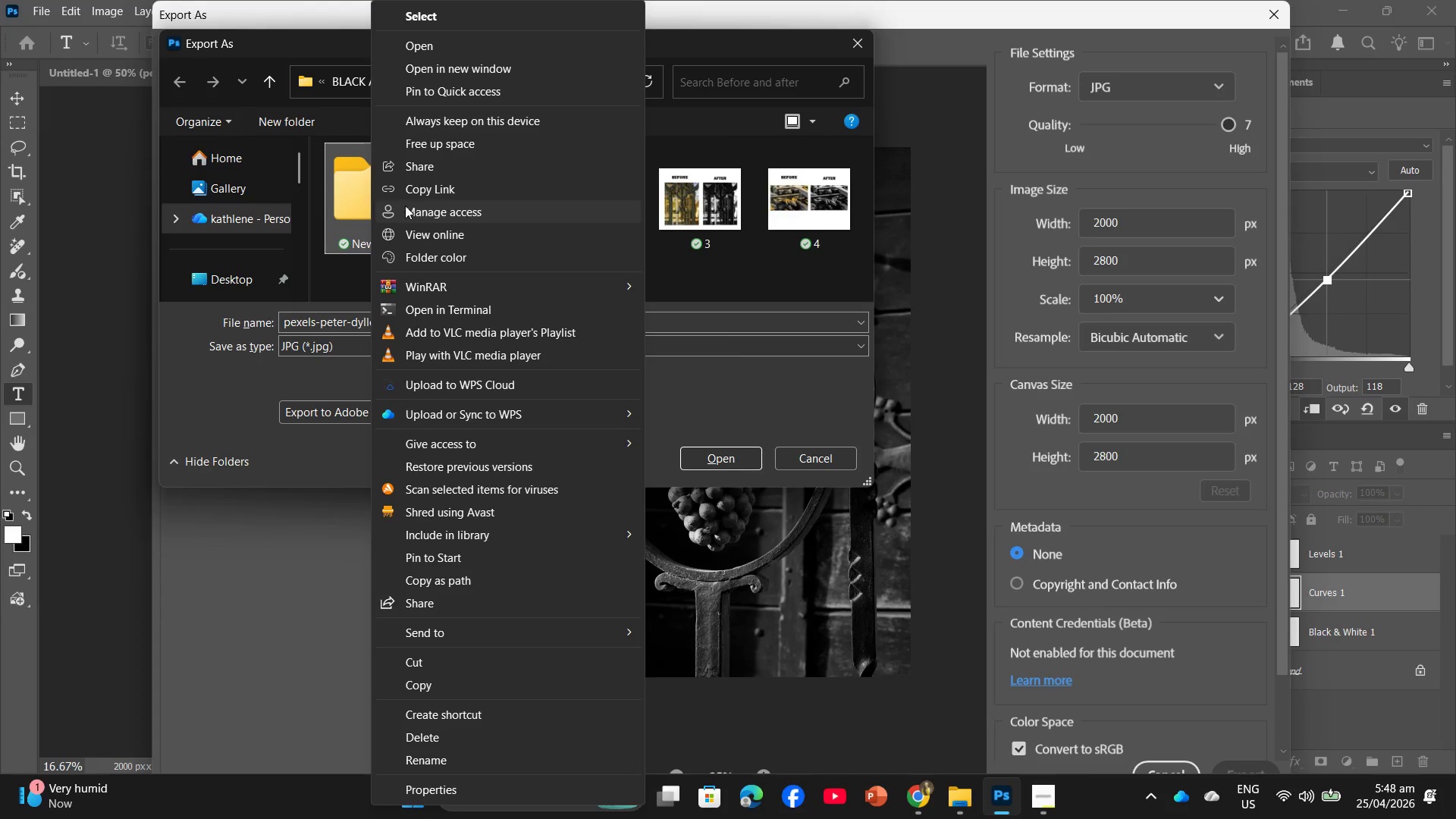 
right_click([381, 222])
 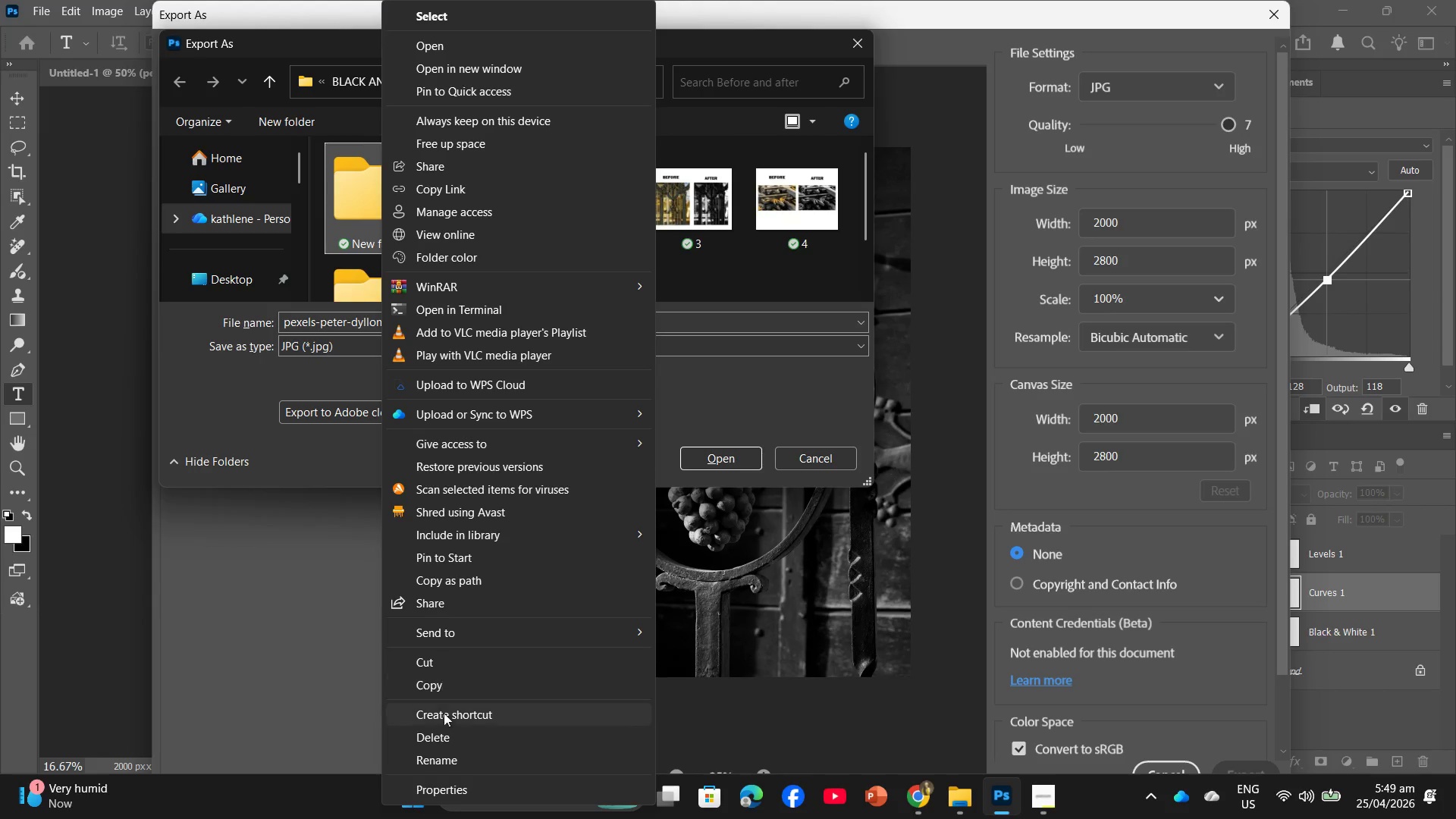 
left_click([444, 739])
 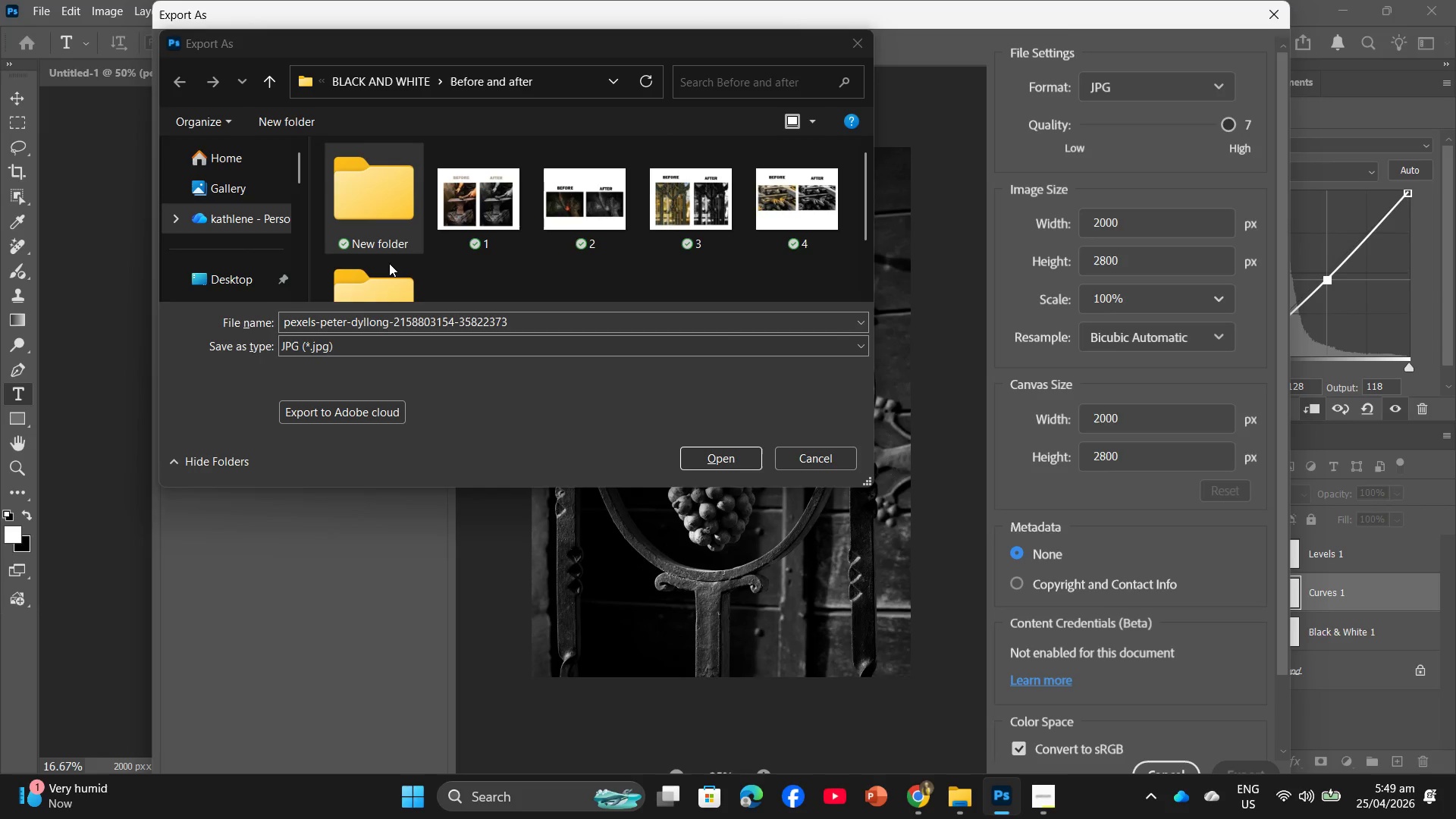 
scroll: coordinate [397, 224], scroll_direction: down, amount: 7.0
 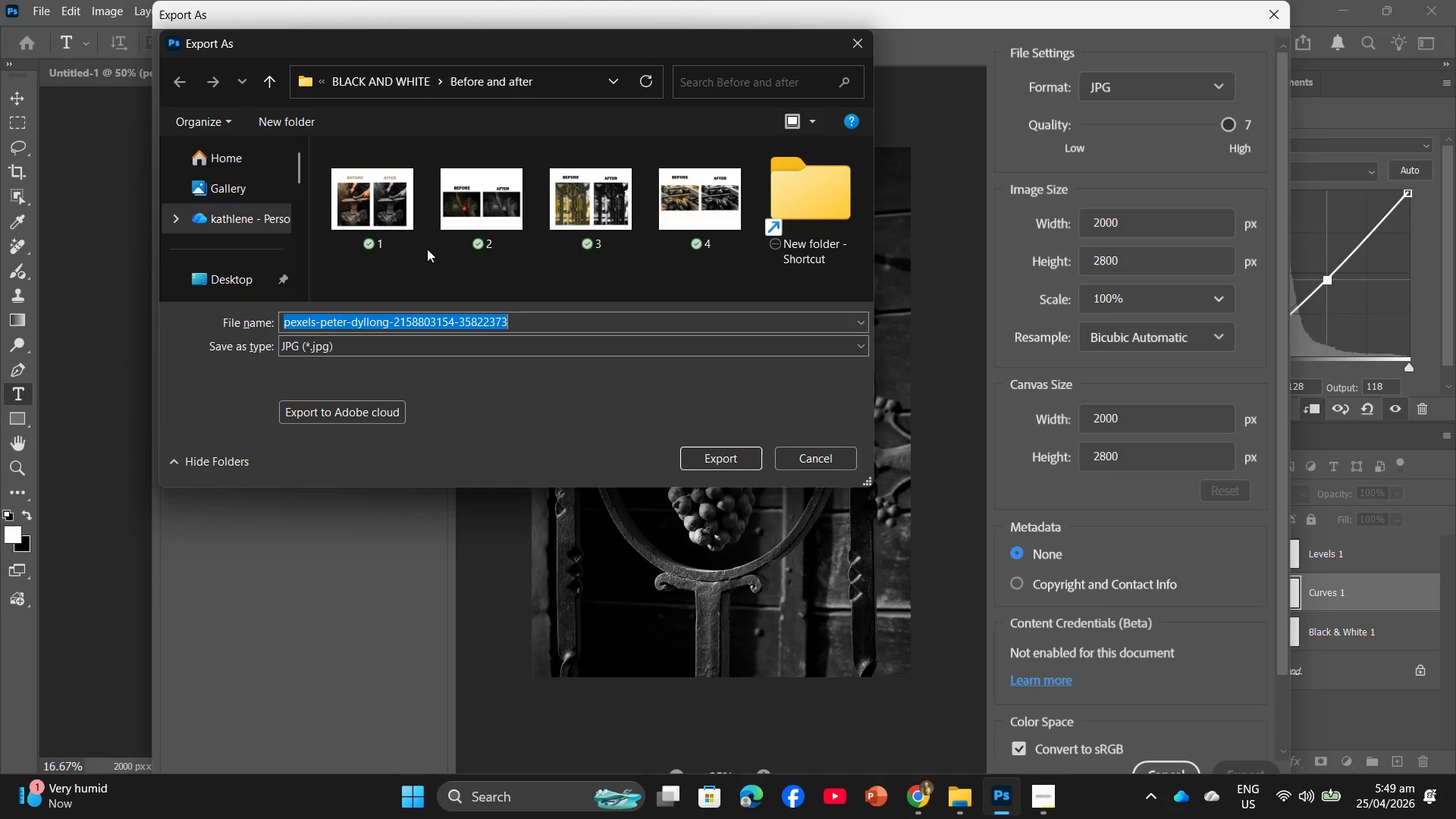 
scroll: coordinate [427, 249], scroll_direction: up, amount: 1.0
 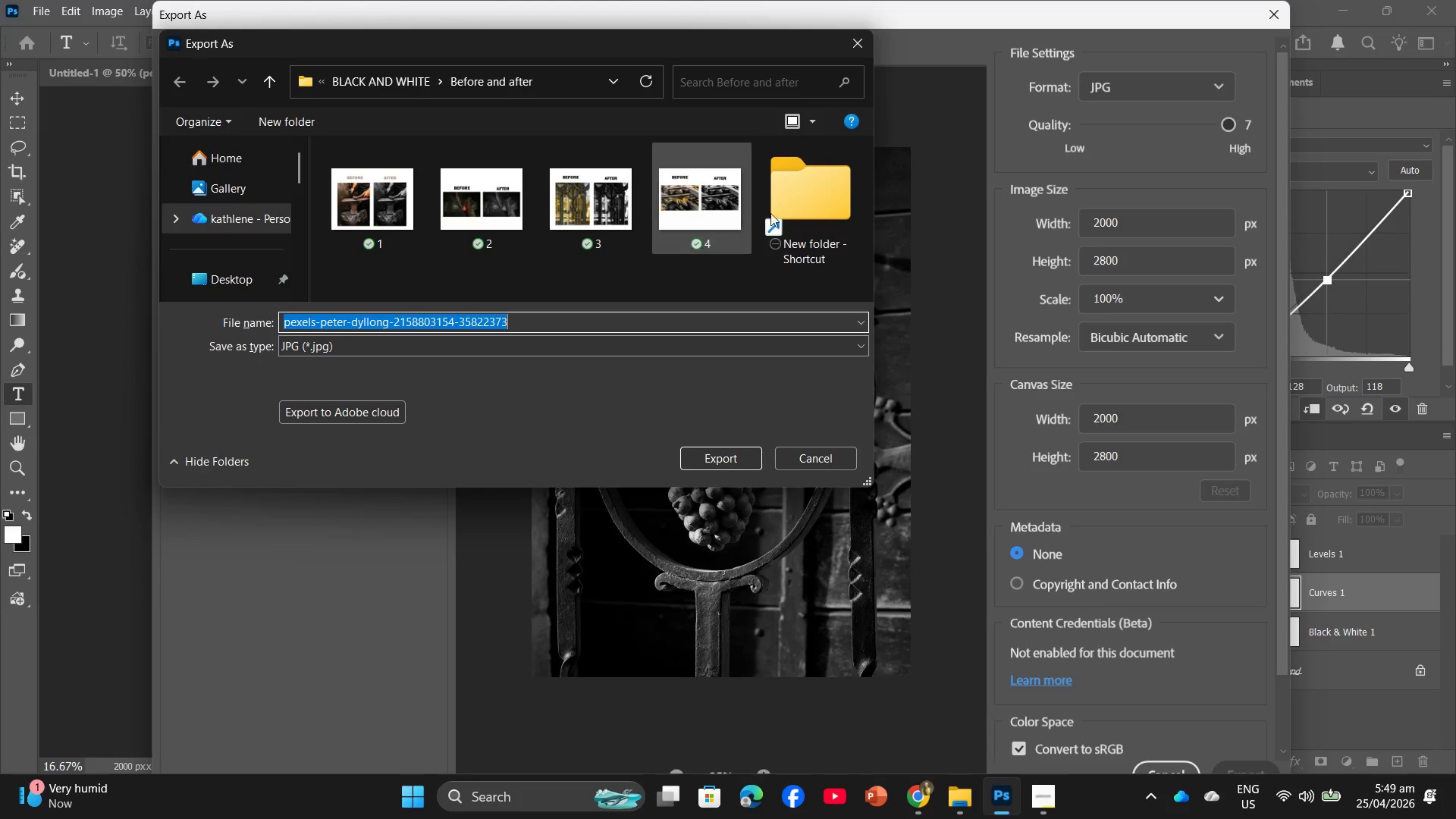 
right_click([820, 196])
 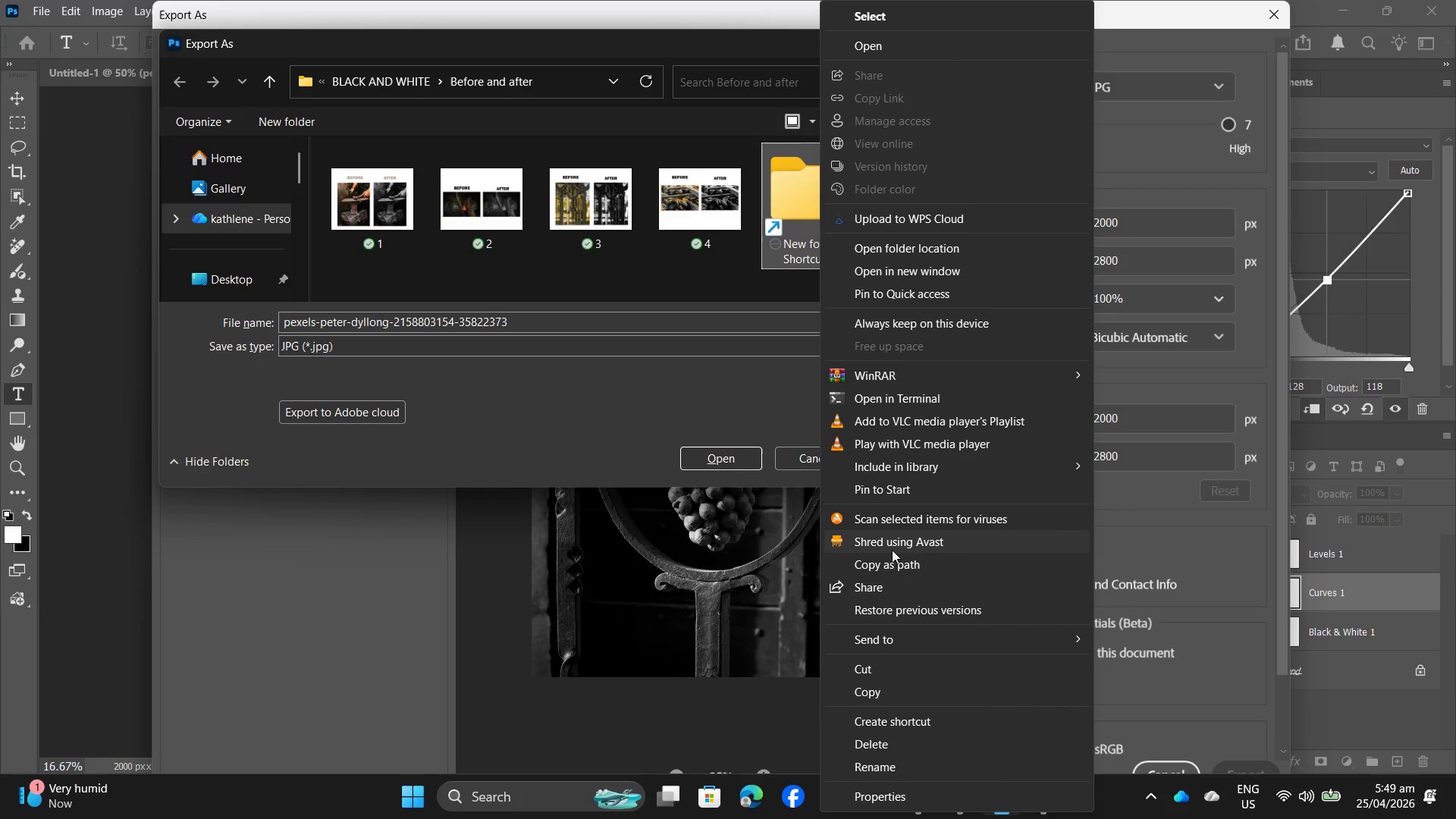 
left_click([877, 751])
 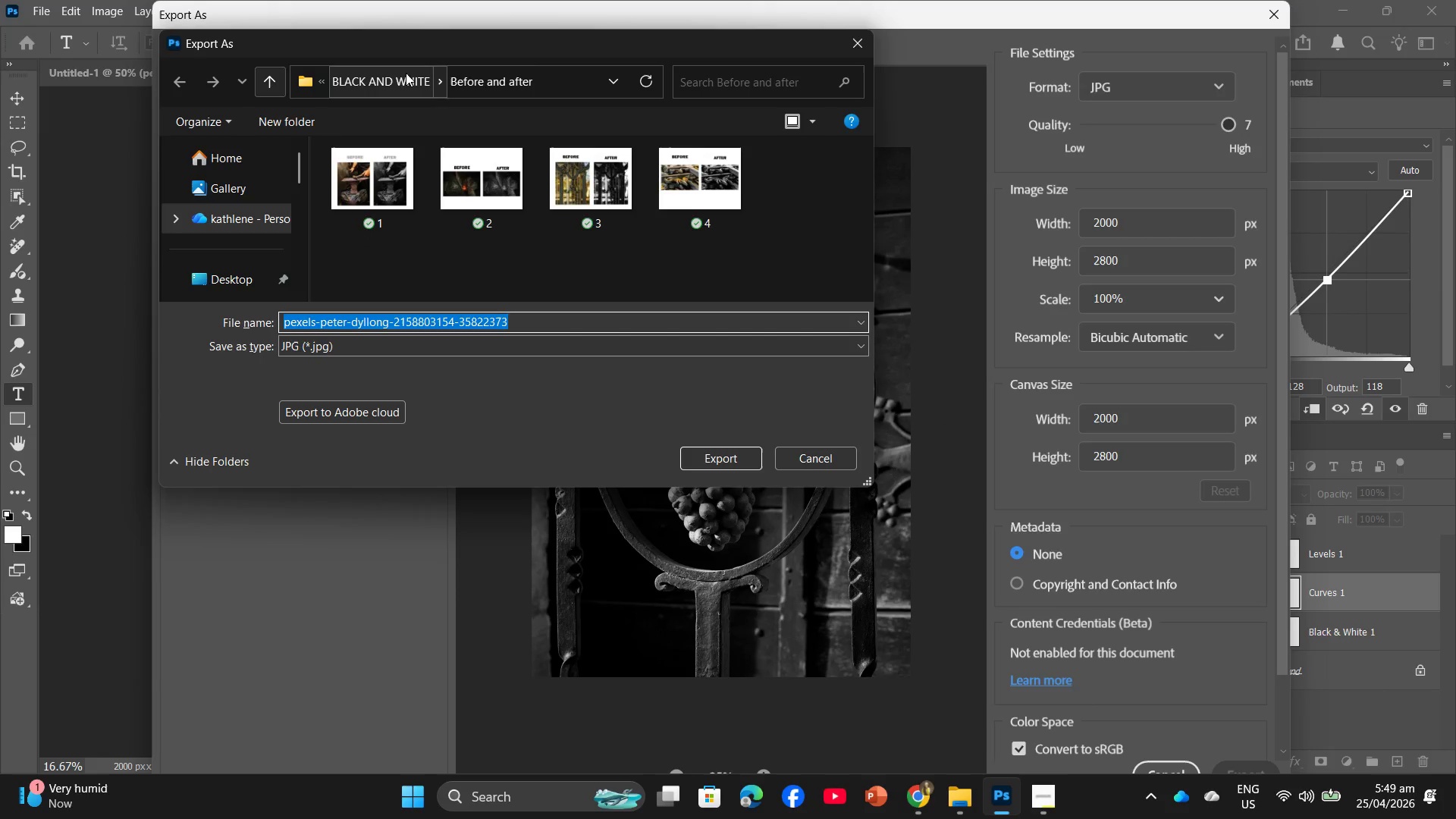 
left_click([418, 76])
 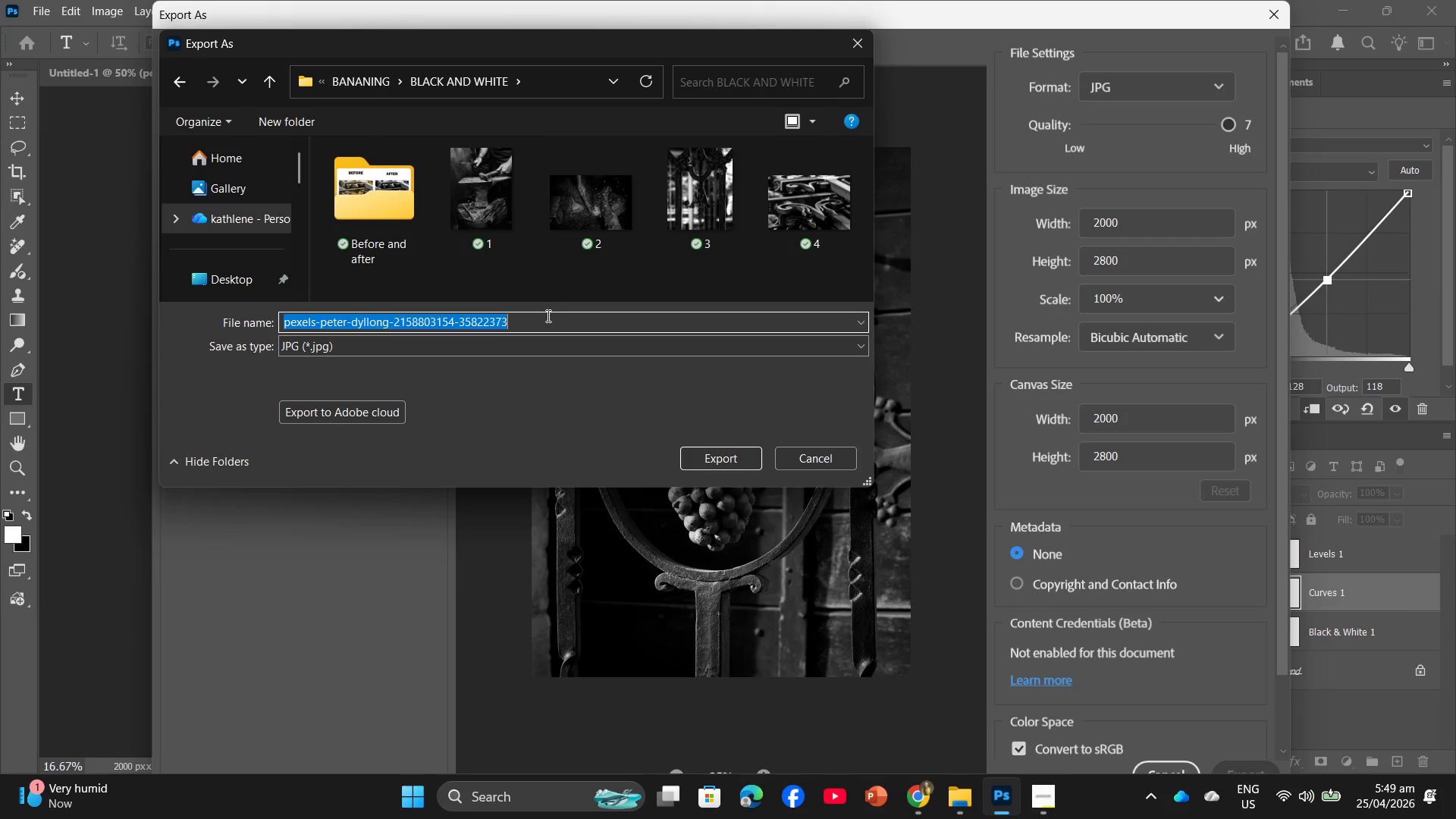 
key(5)
 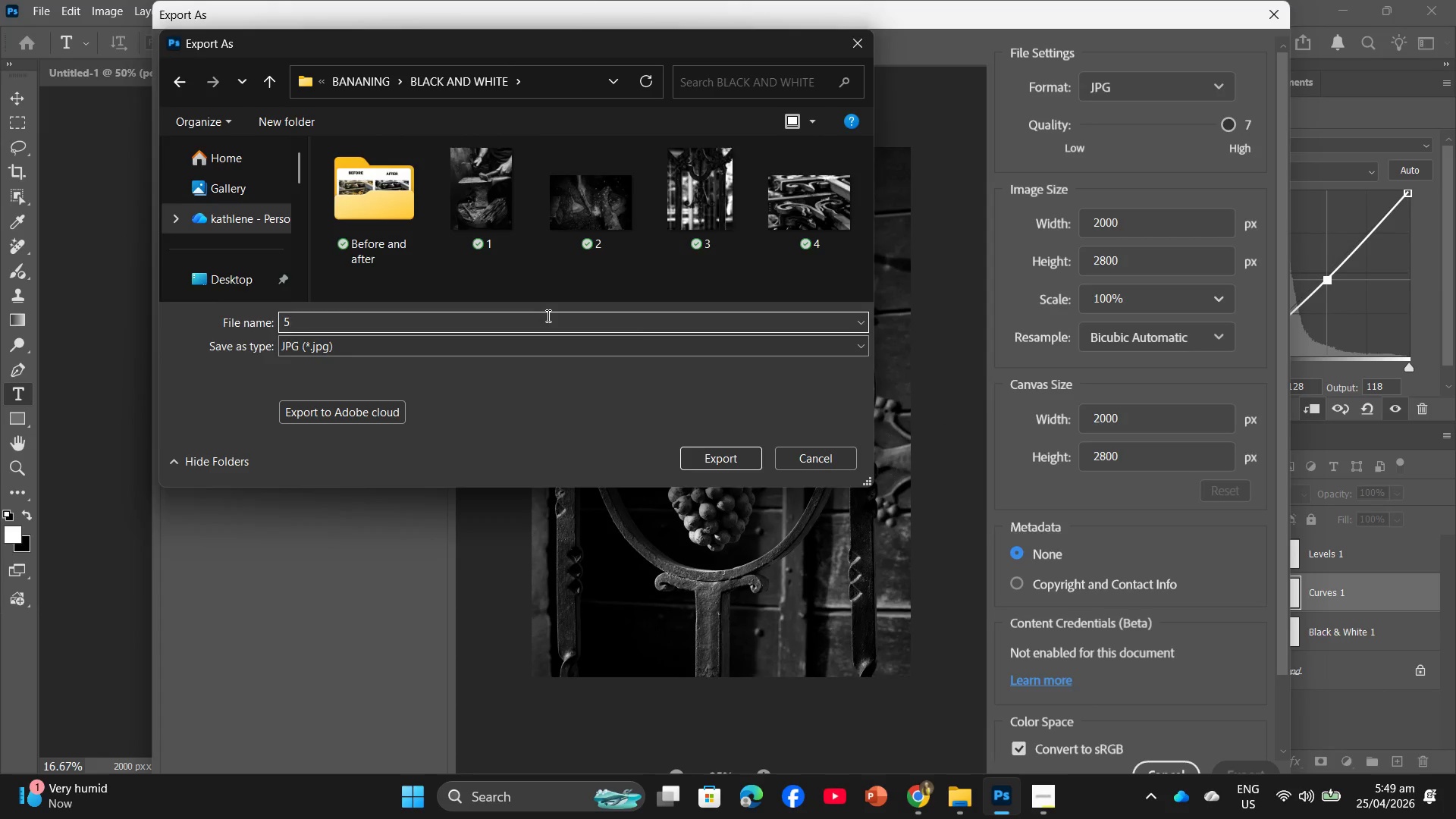 
key(Enter)
 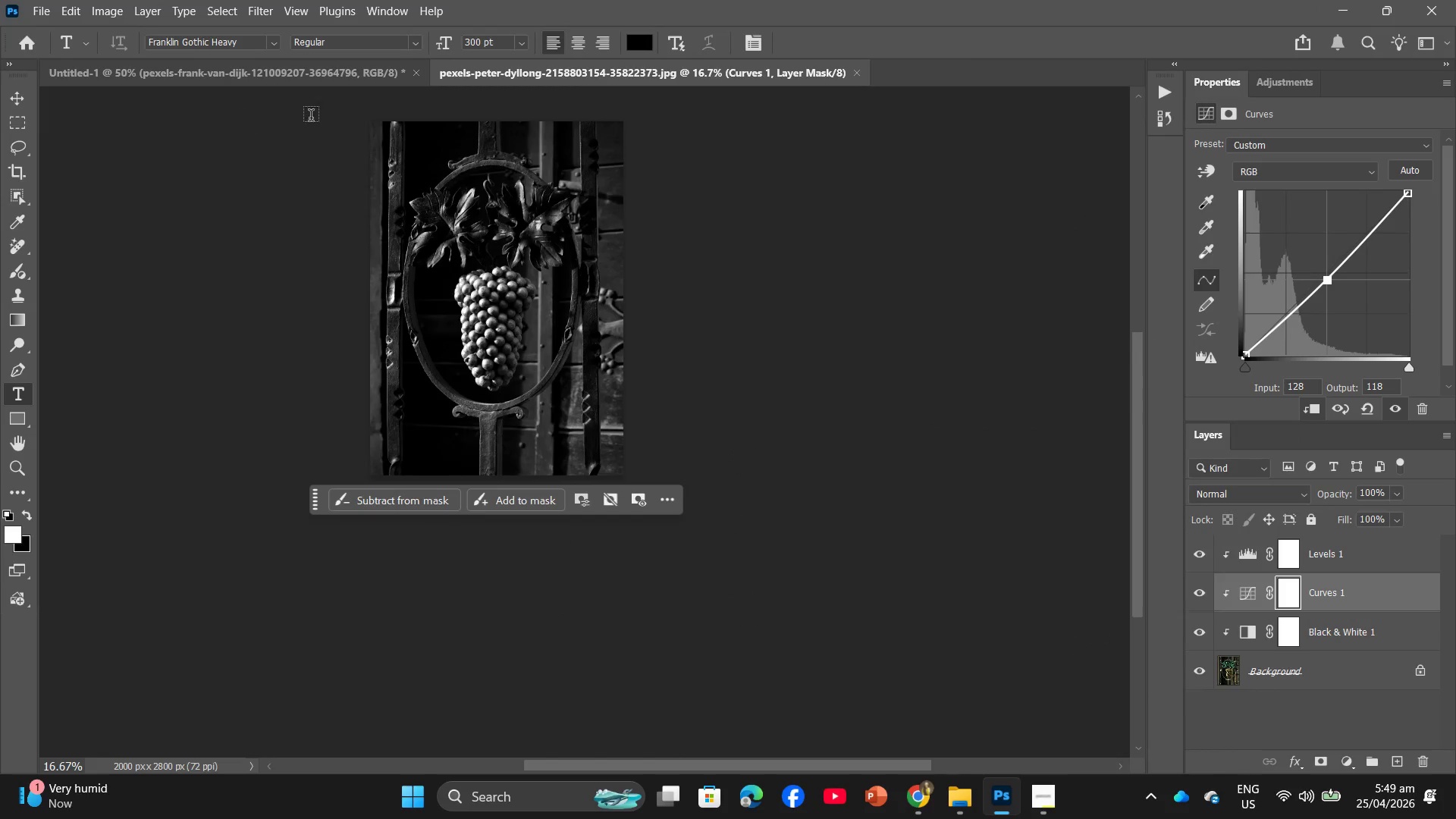 
left_click([305, 80])
 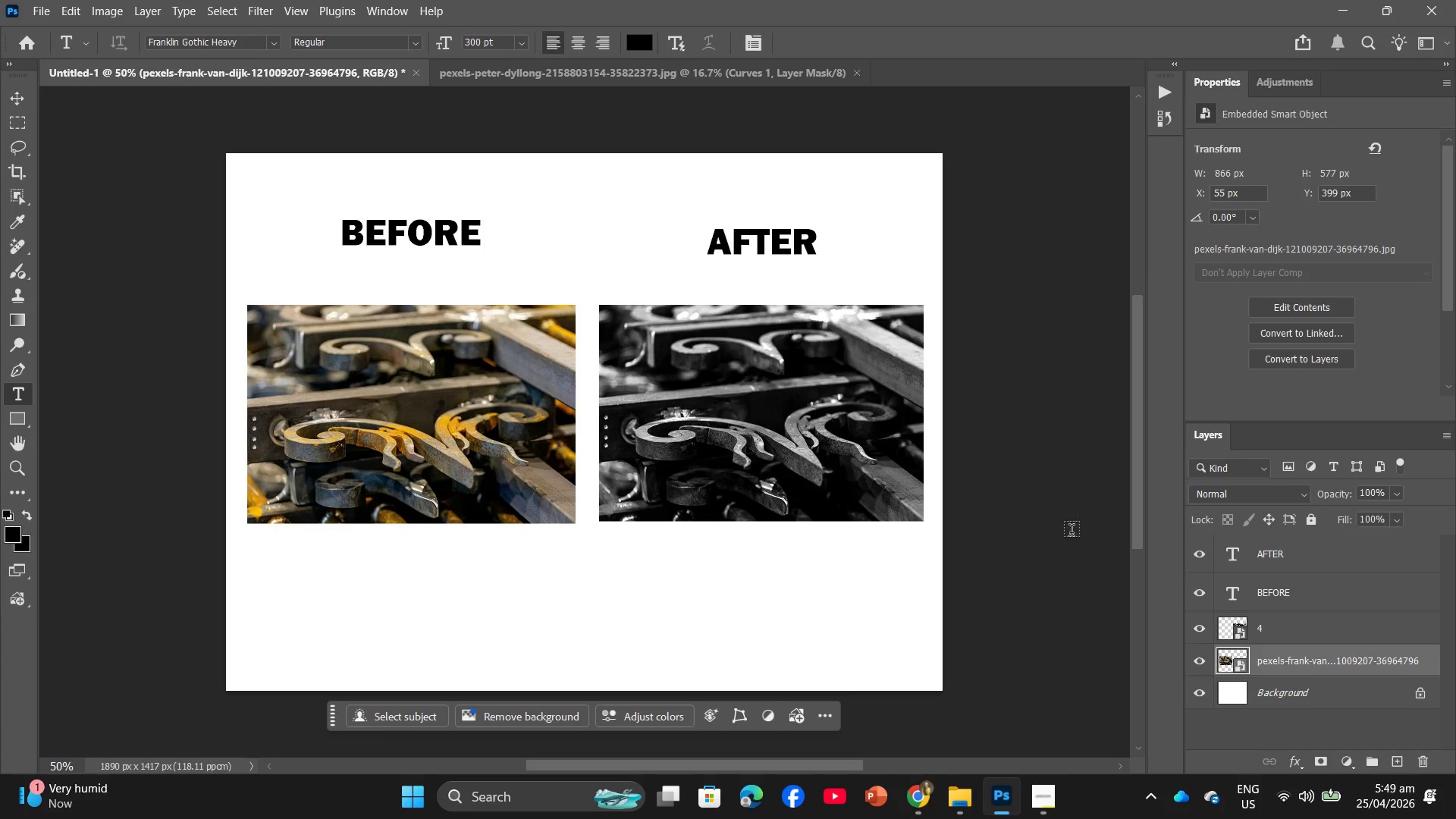 
left_click_drag(start_coordinate=[1379, 661], to_coordinate=[1432, 772])
 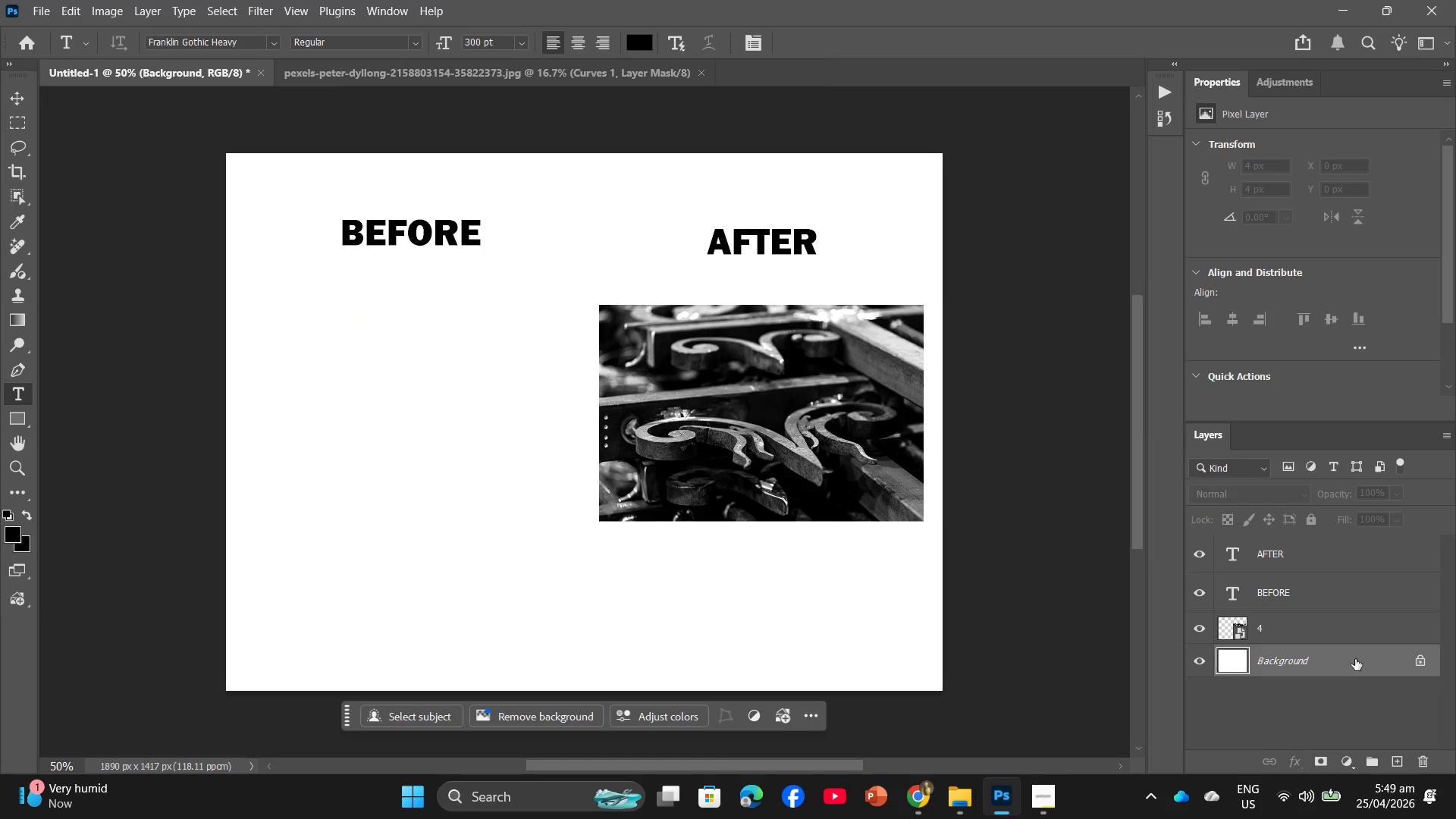 
left_click_drag(start_coordinate=[1348, 630], to_coordinate=[1418, 754])
 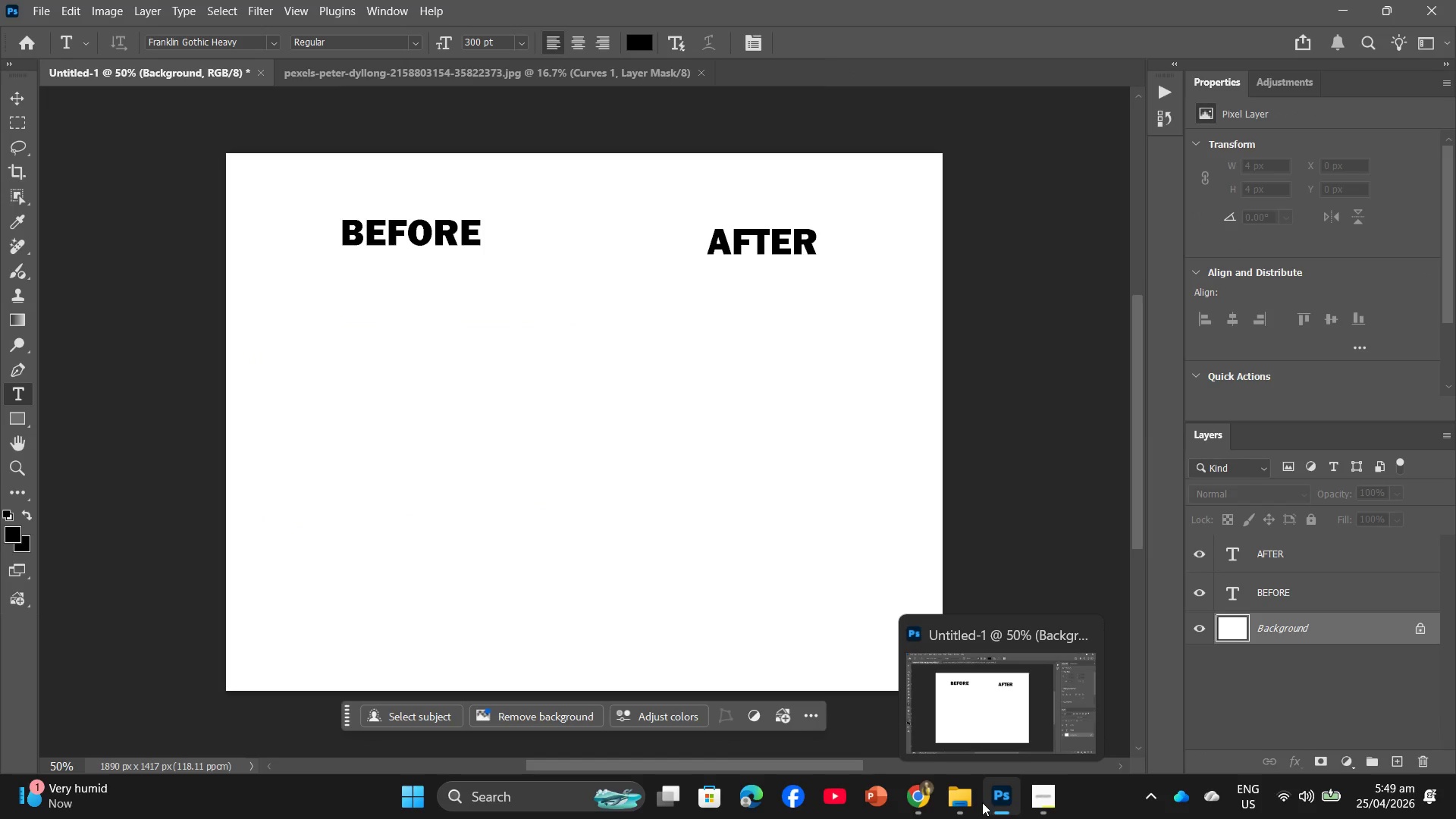 
left_click([966, 806])
 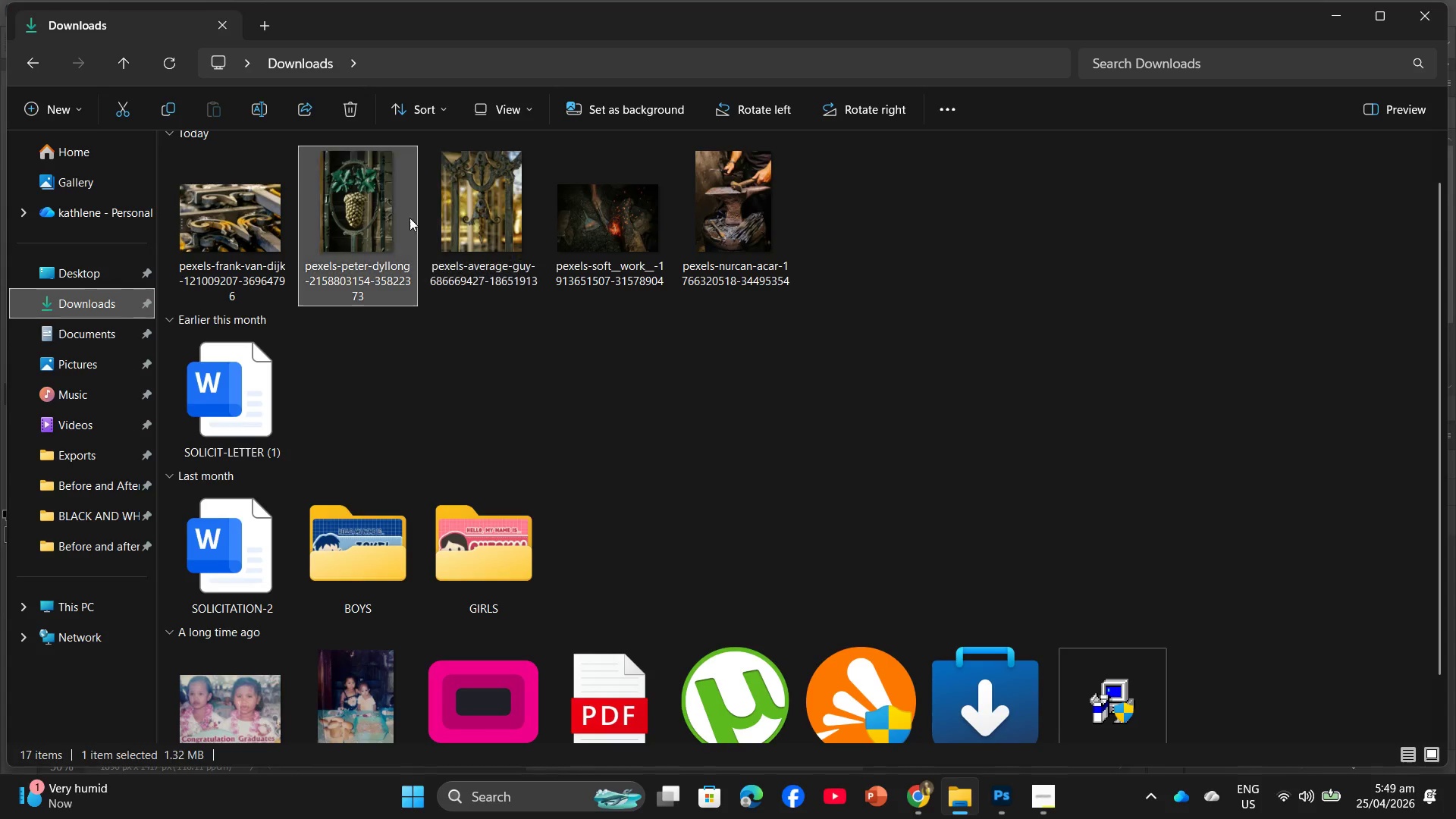 
left_click_drag(start_coordinate=[331, 206], to_coordinate=[385, 410])
 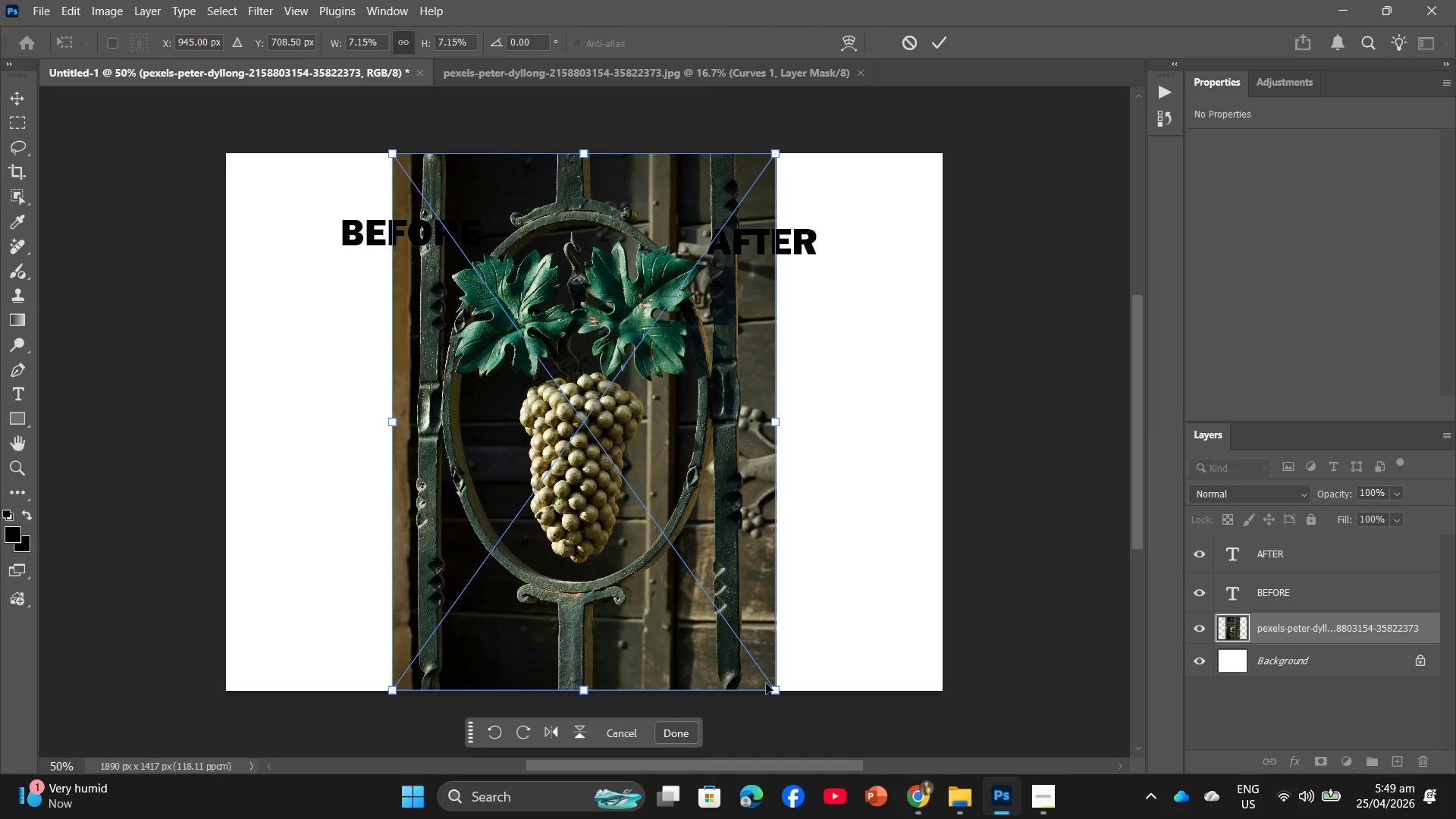 
left_click_drag(start_coordinate=[774, 690], to_coordinate=[639, 542])
 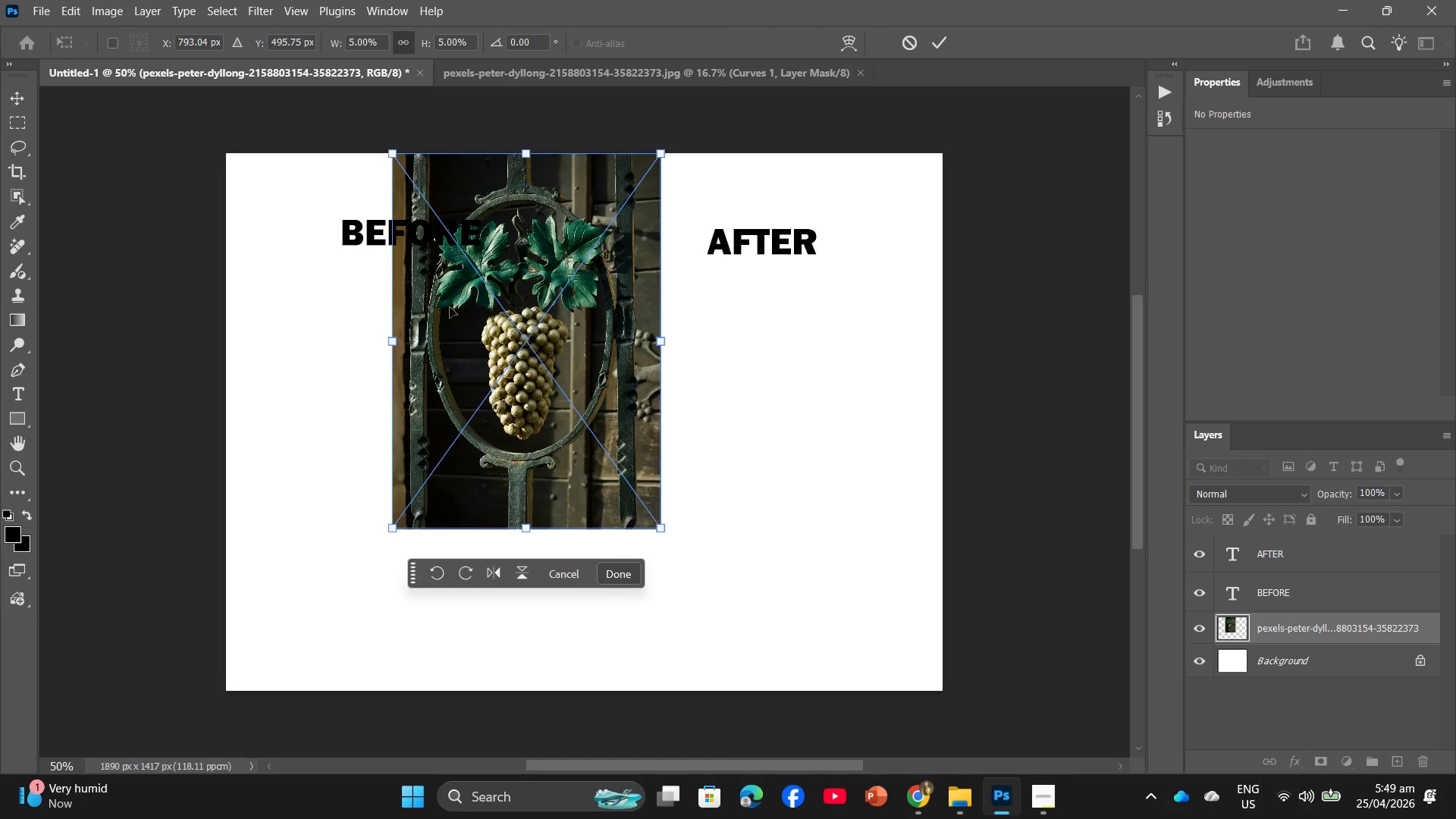 
left_click_drag(start_coordinate=[450, 307], to_coordinate=[325, 414])
 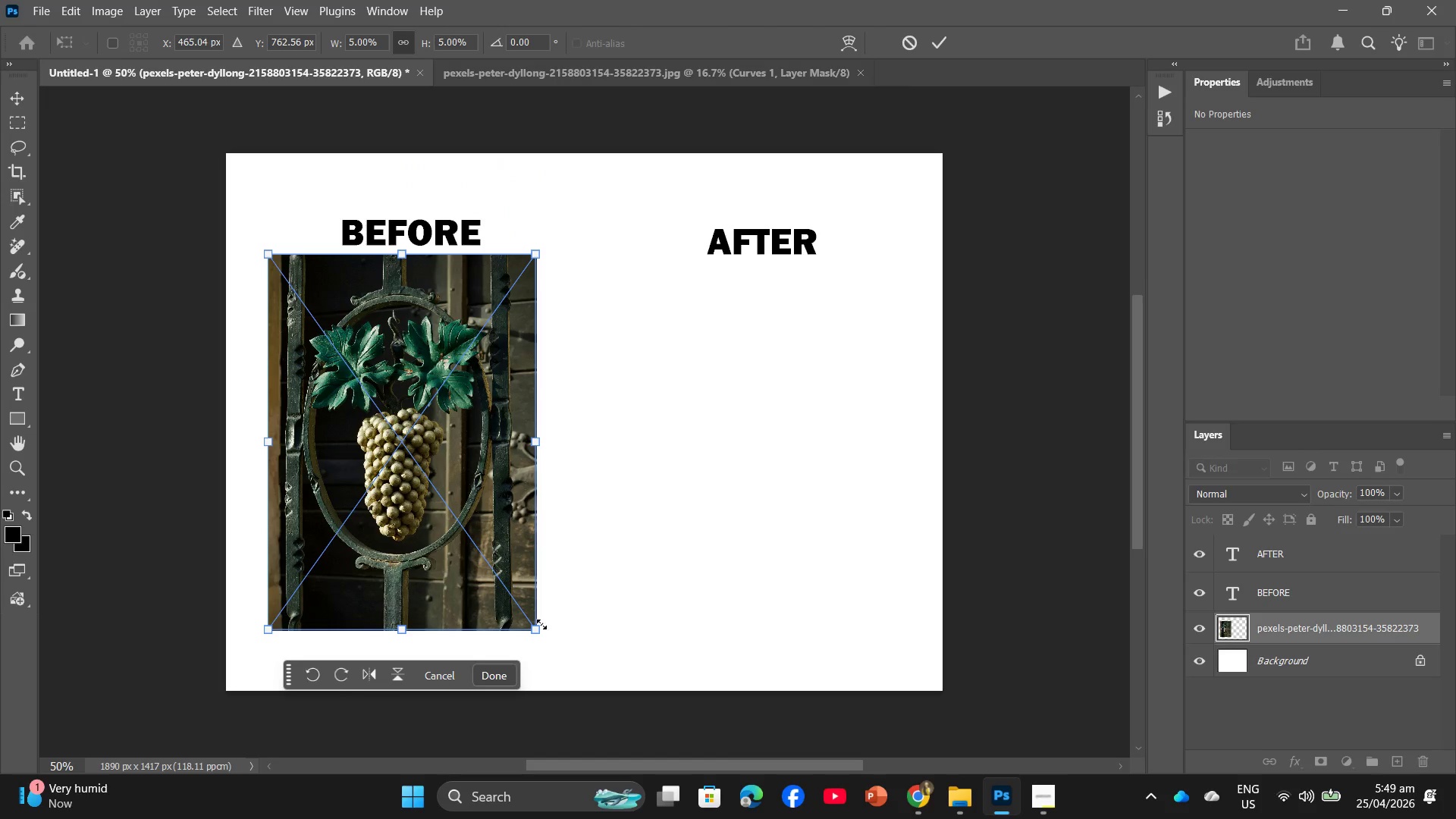 
left_click_drag(start_coordinate=[536, 632], to_coordinate=[547, 653])
 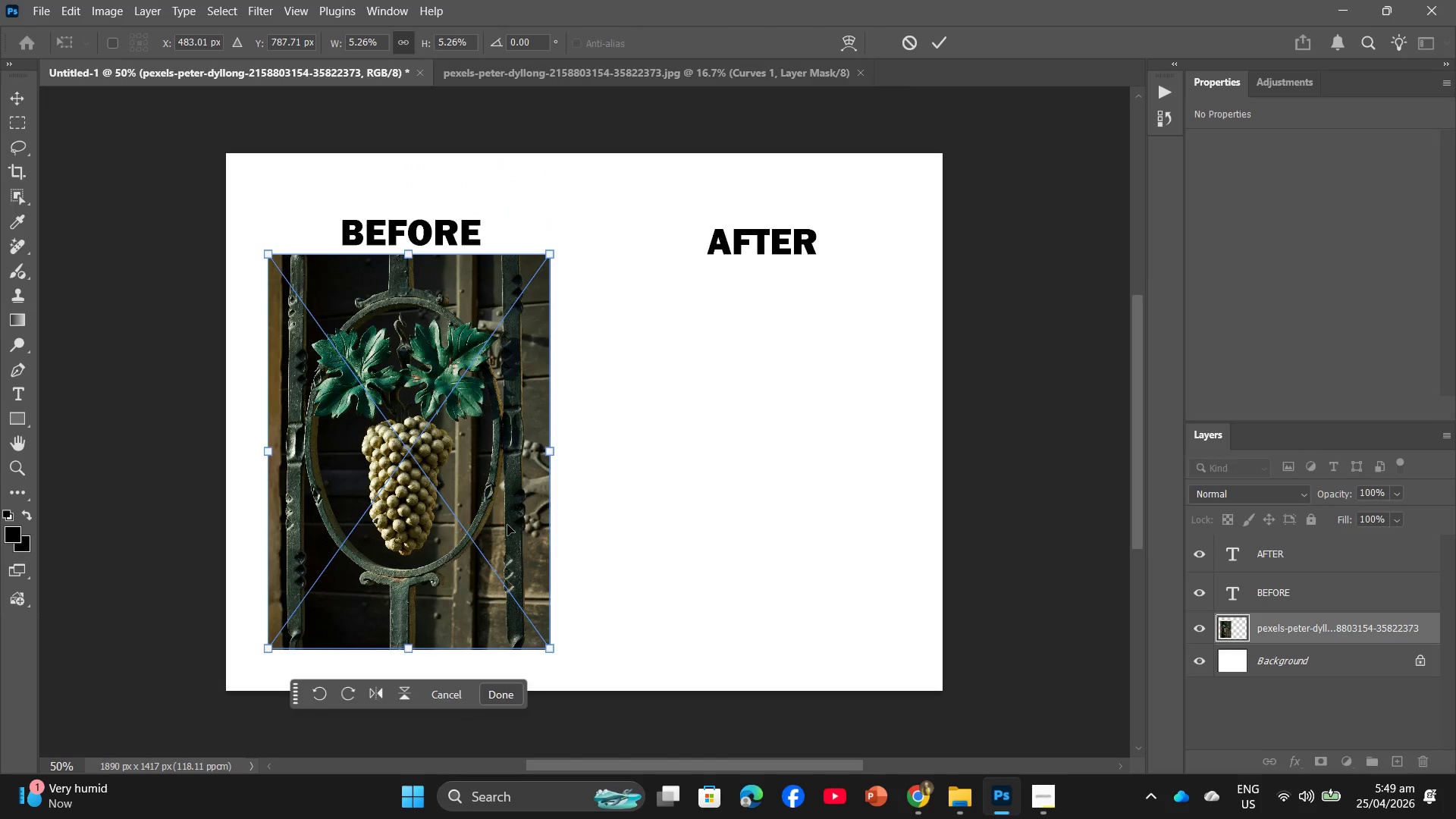 
left_click_drag(start_coordinate=[507, 525], to_coordinate=[505, 537])
 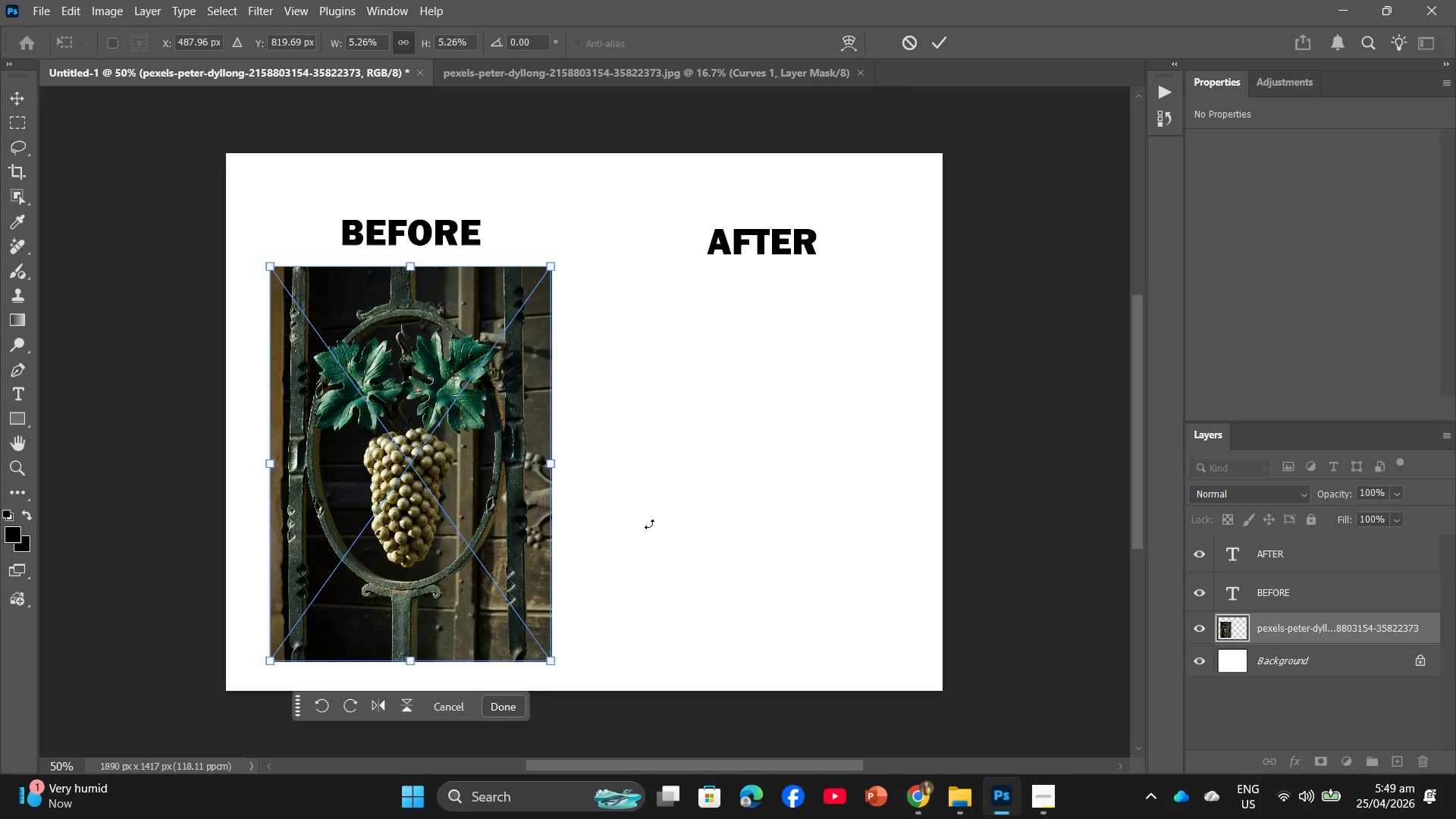 
key(Enter)
 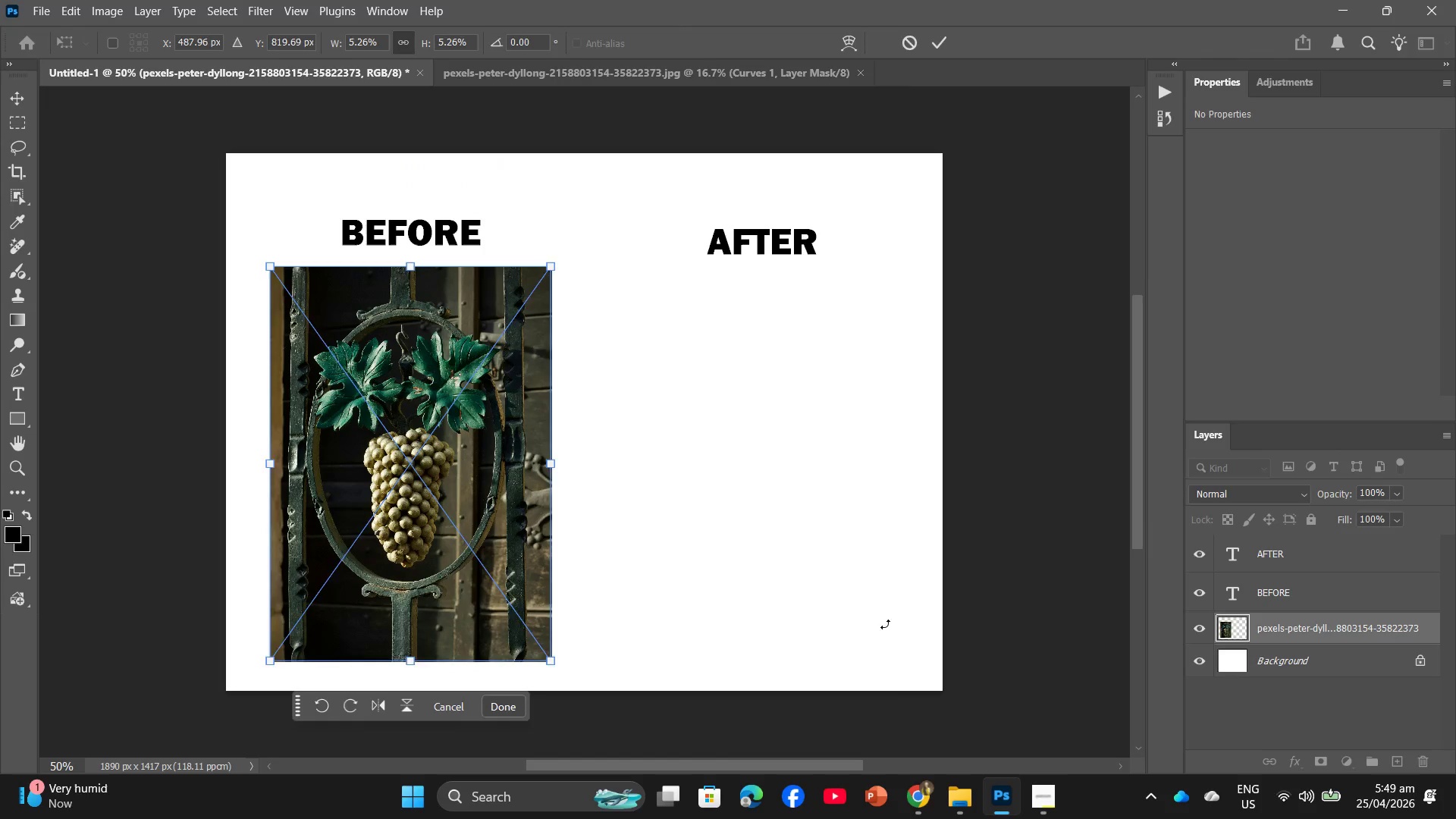 
key(I)
 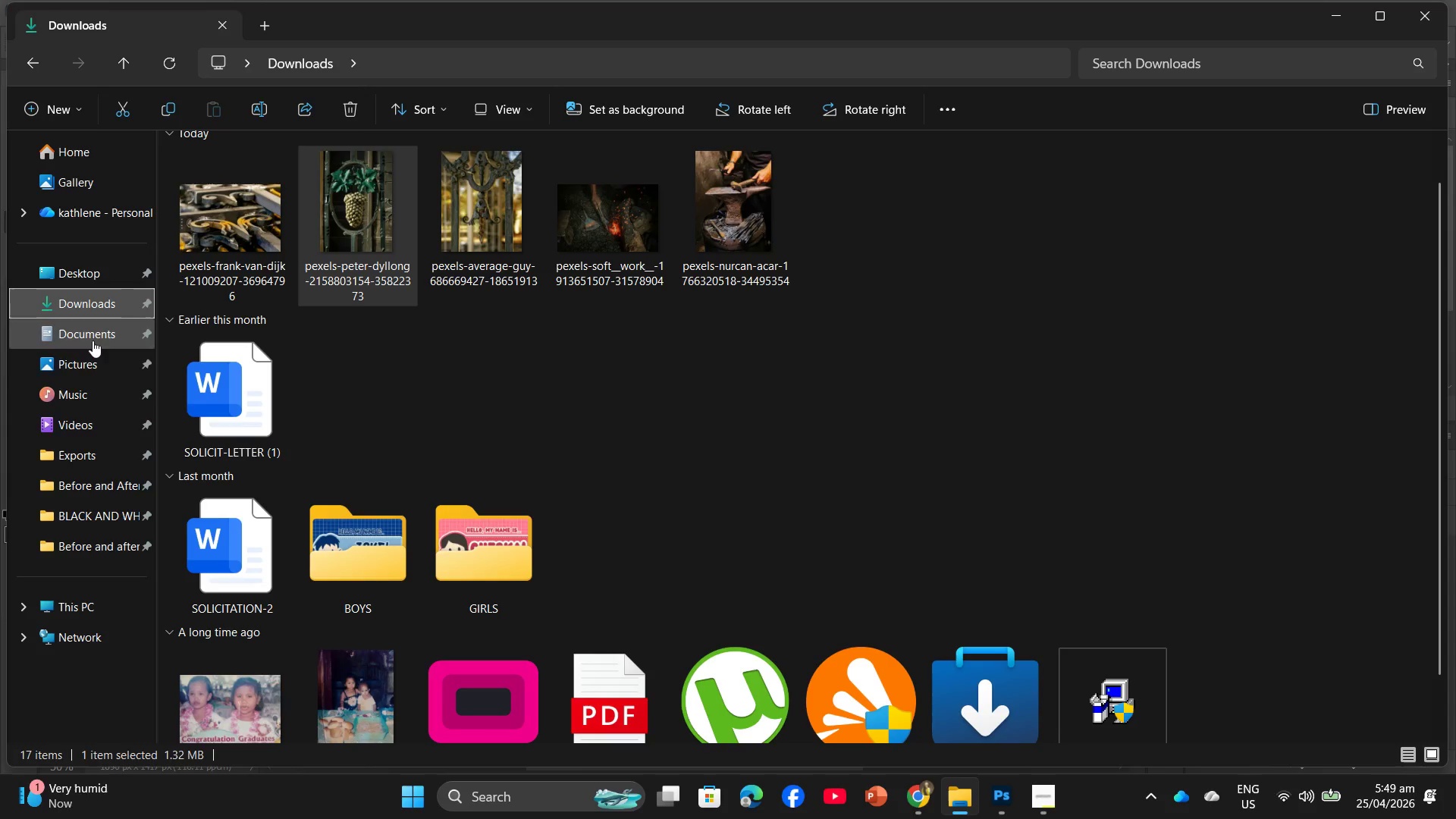 
left_click([111, 516])
 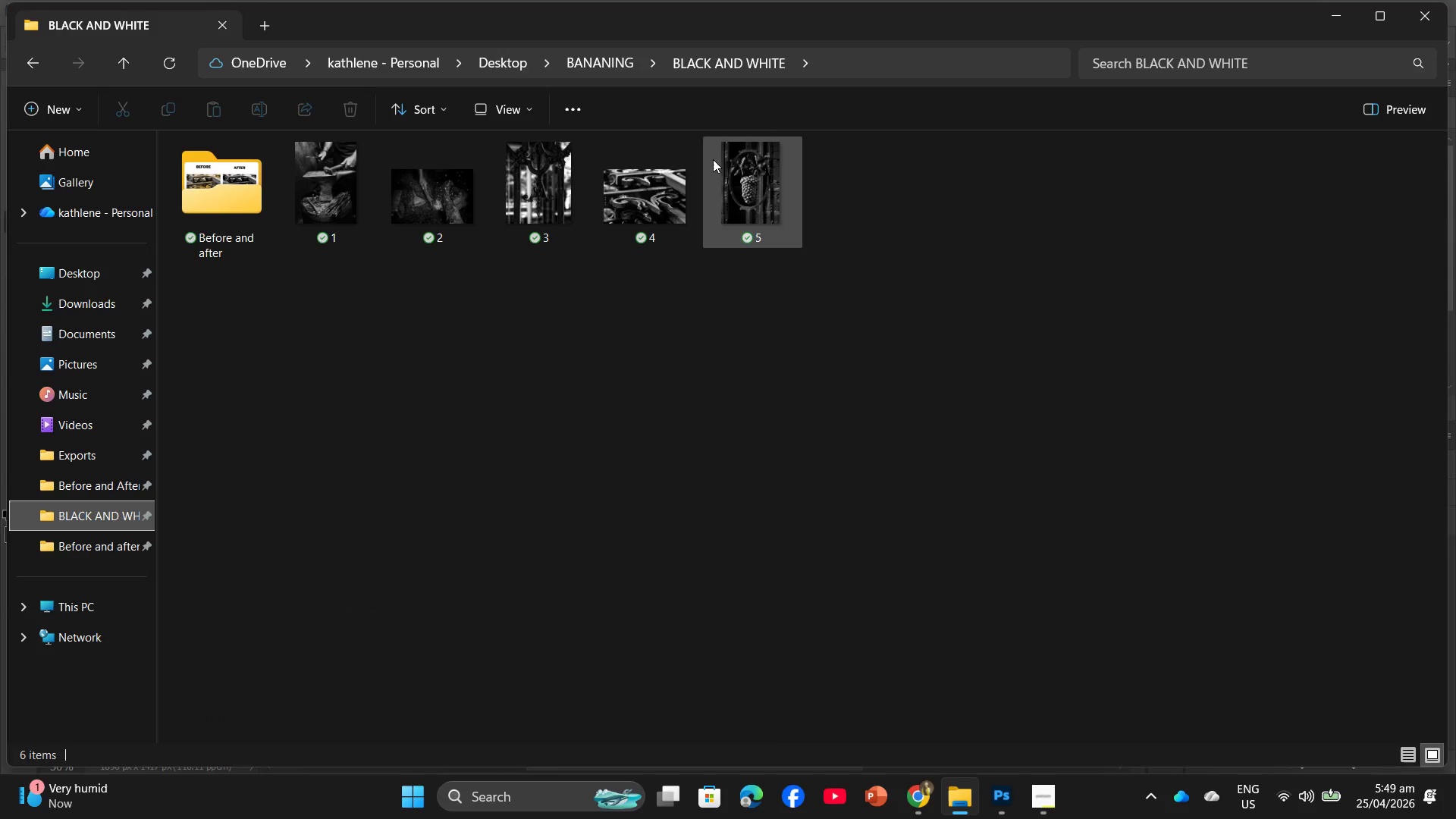 
left_click_drag(start_coordinate=[752, 159], to_coordinate=[883, 486])
 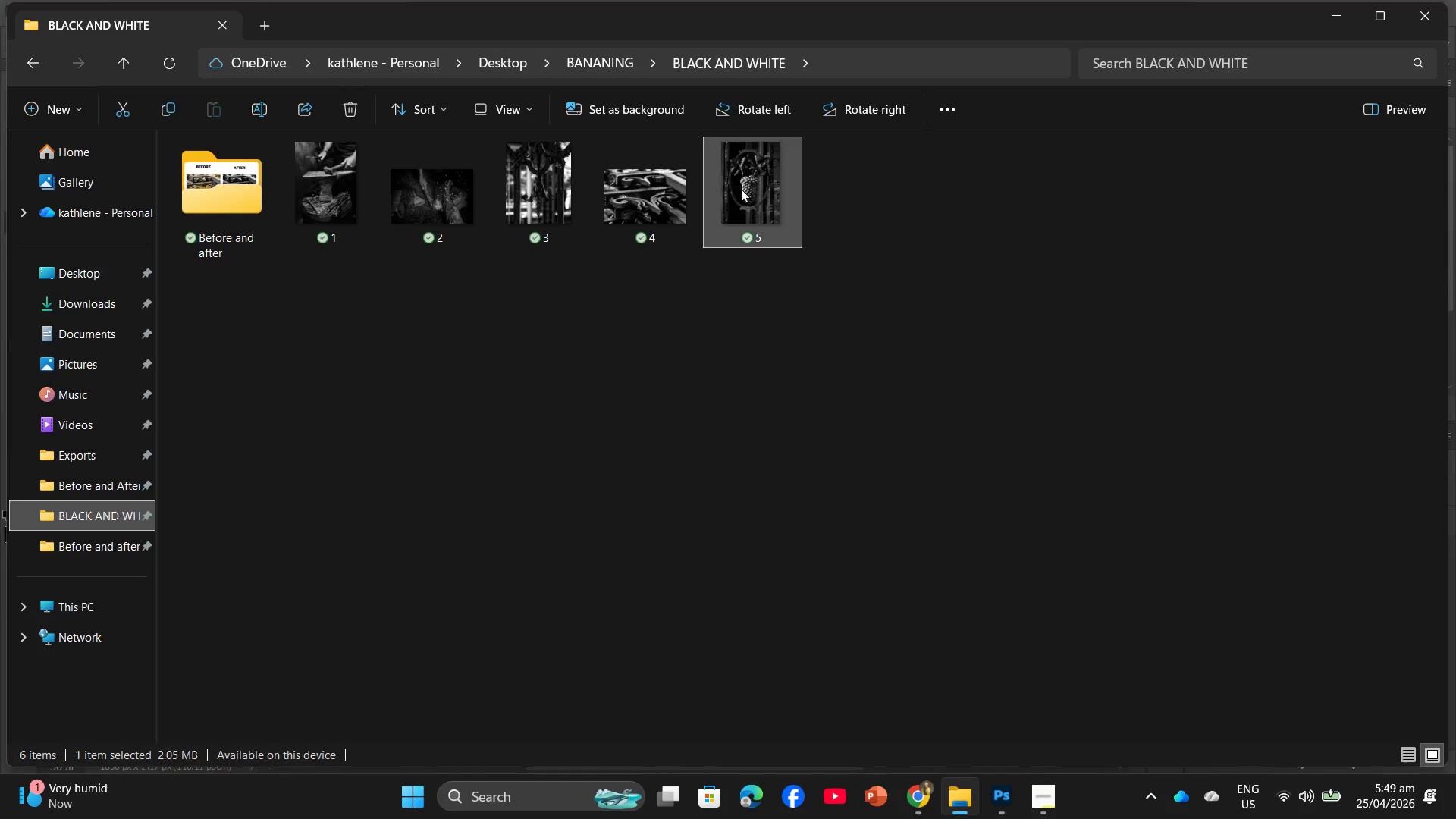 
left_click_drag(start_coordinate=[737, 184], to_coordinate=[730, 427])
 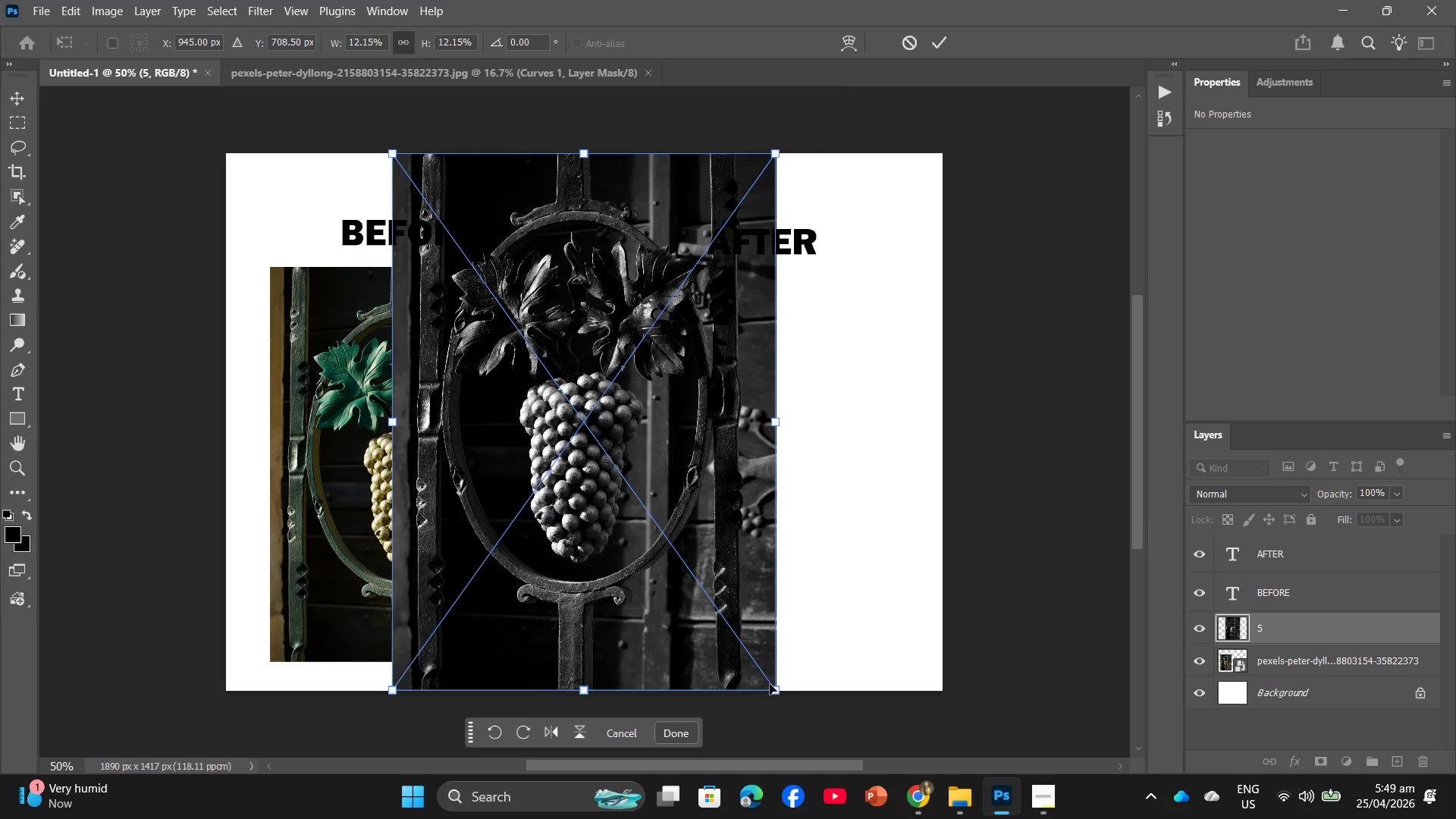 
left_click_drag(start_coordinate=[770, 689], to_coordinate=[708, 586])
 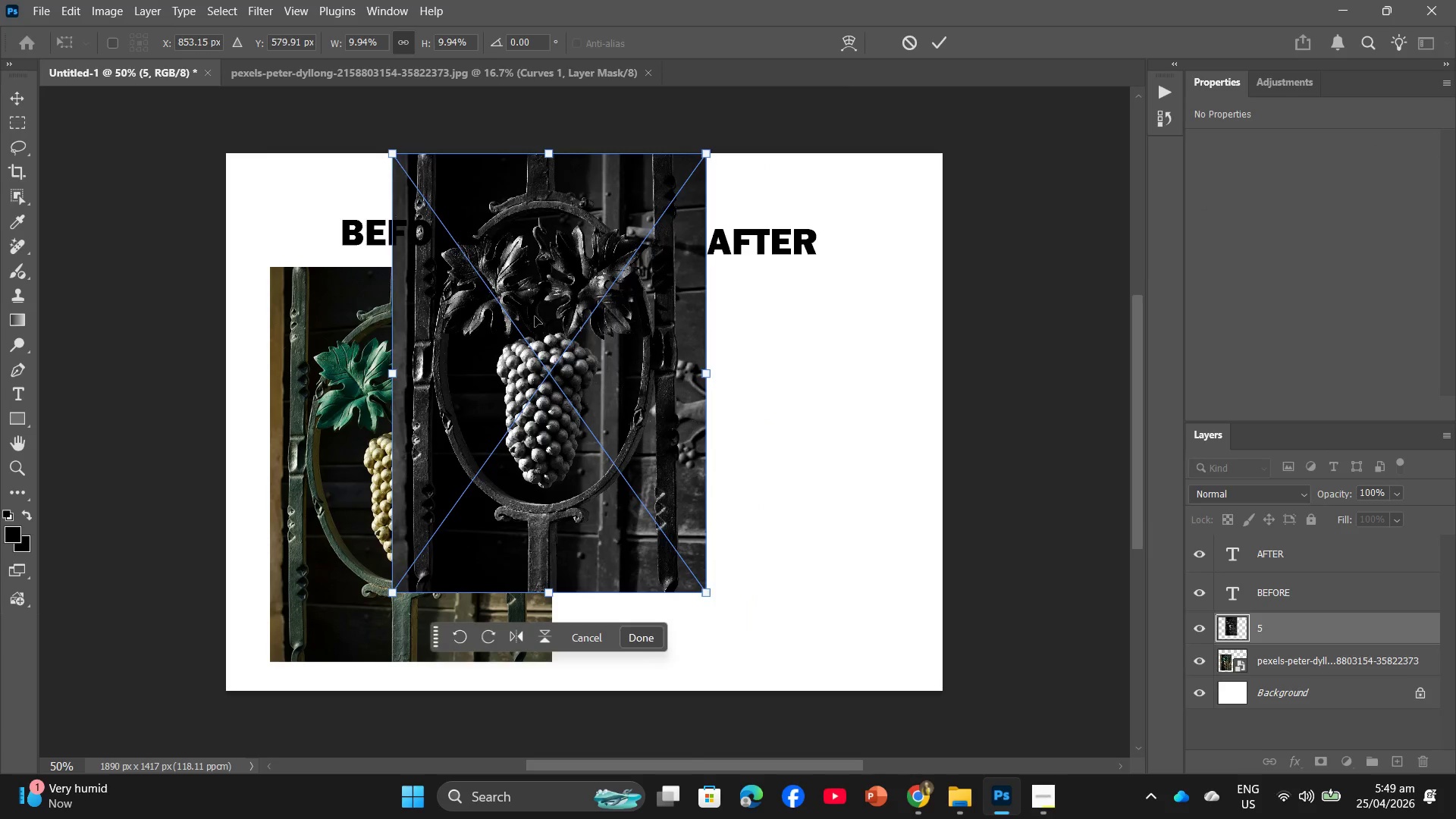 
left_click_drag(start_coordinate=[535, 316], to_coordinate=[736, 425])
 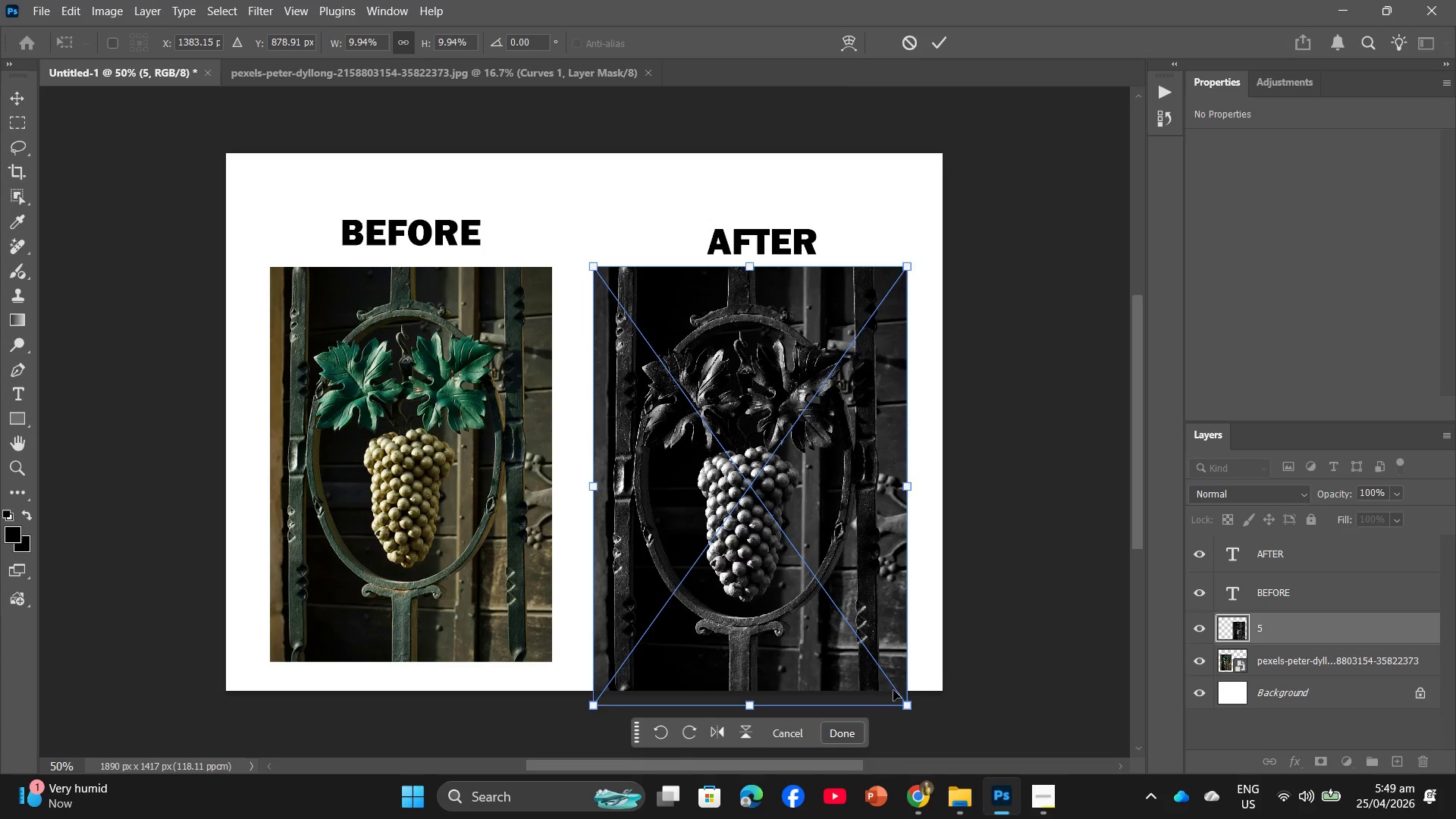 
left_click_drag(start_coordinate=[908, 705], to_coordinate=[880, 651])
 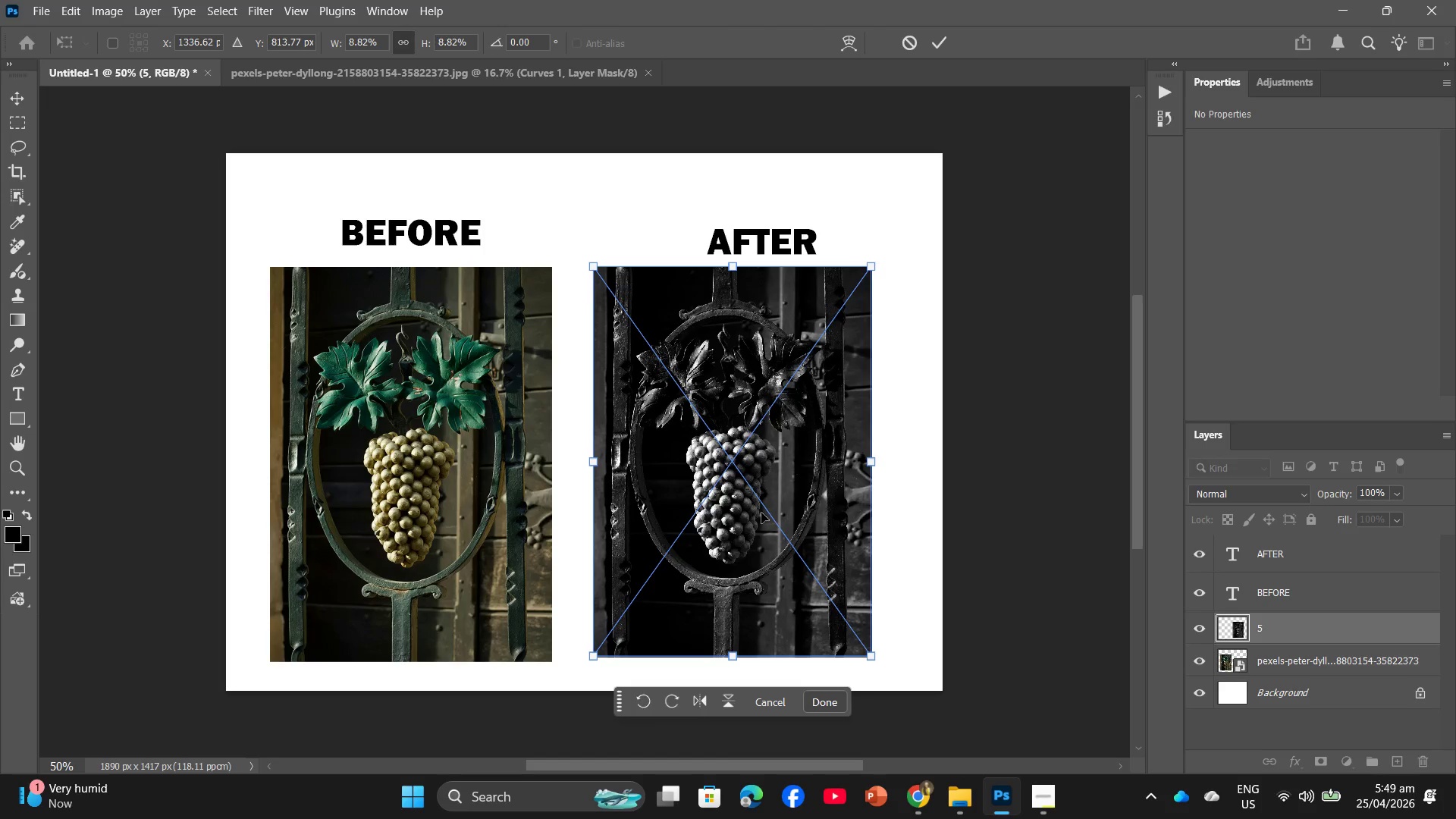 
left_click_drag(start_coordinate=[761, 513], to_coordinate=[767, 510])
 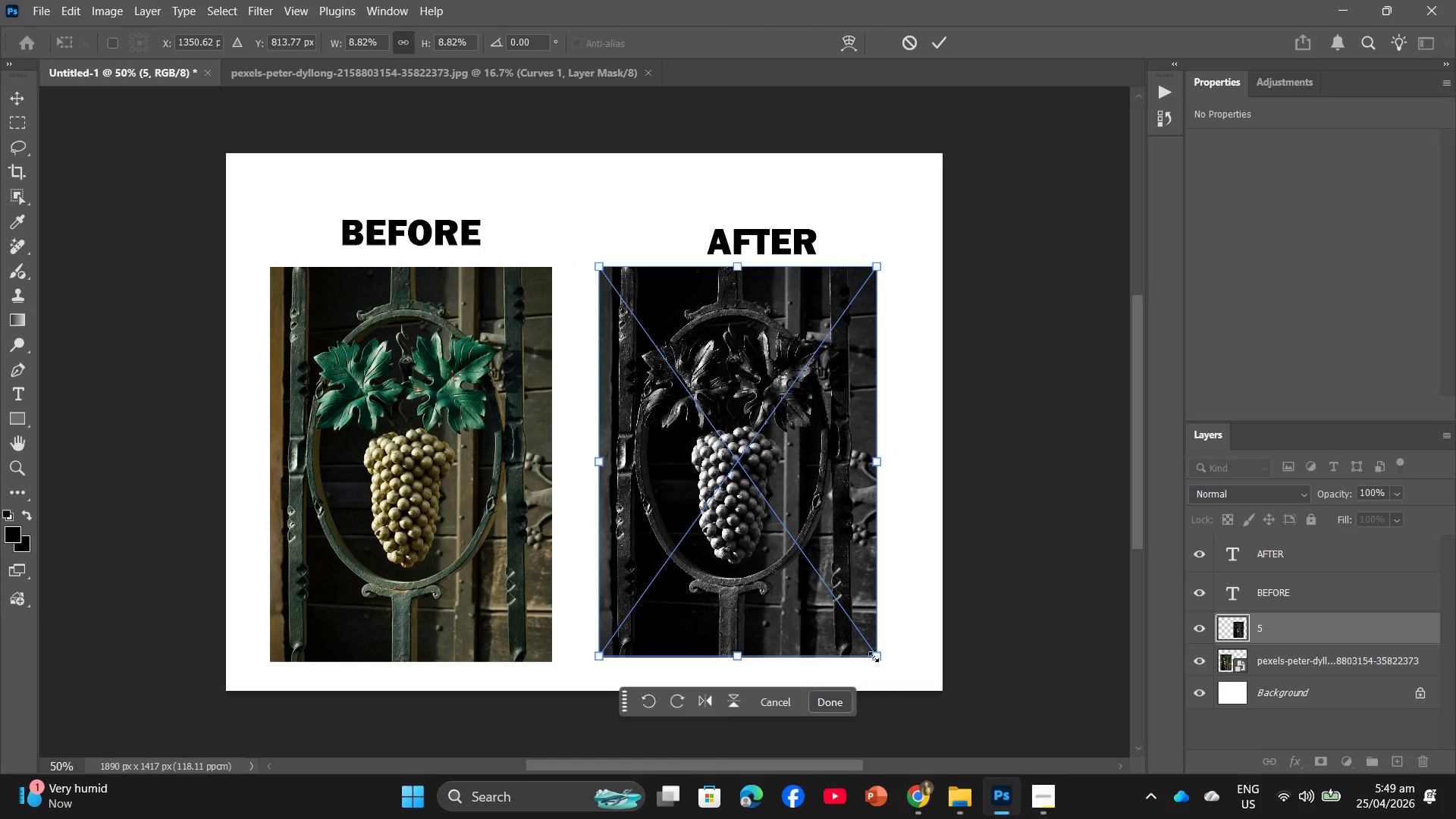 
left_click_drag(start_coordinate=[879, 657], to_coordinate=[883, 658])
 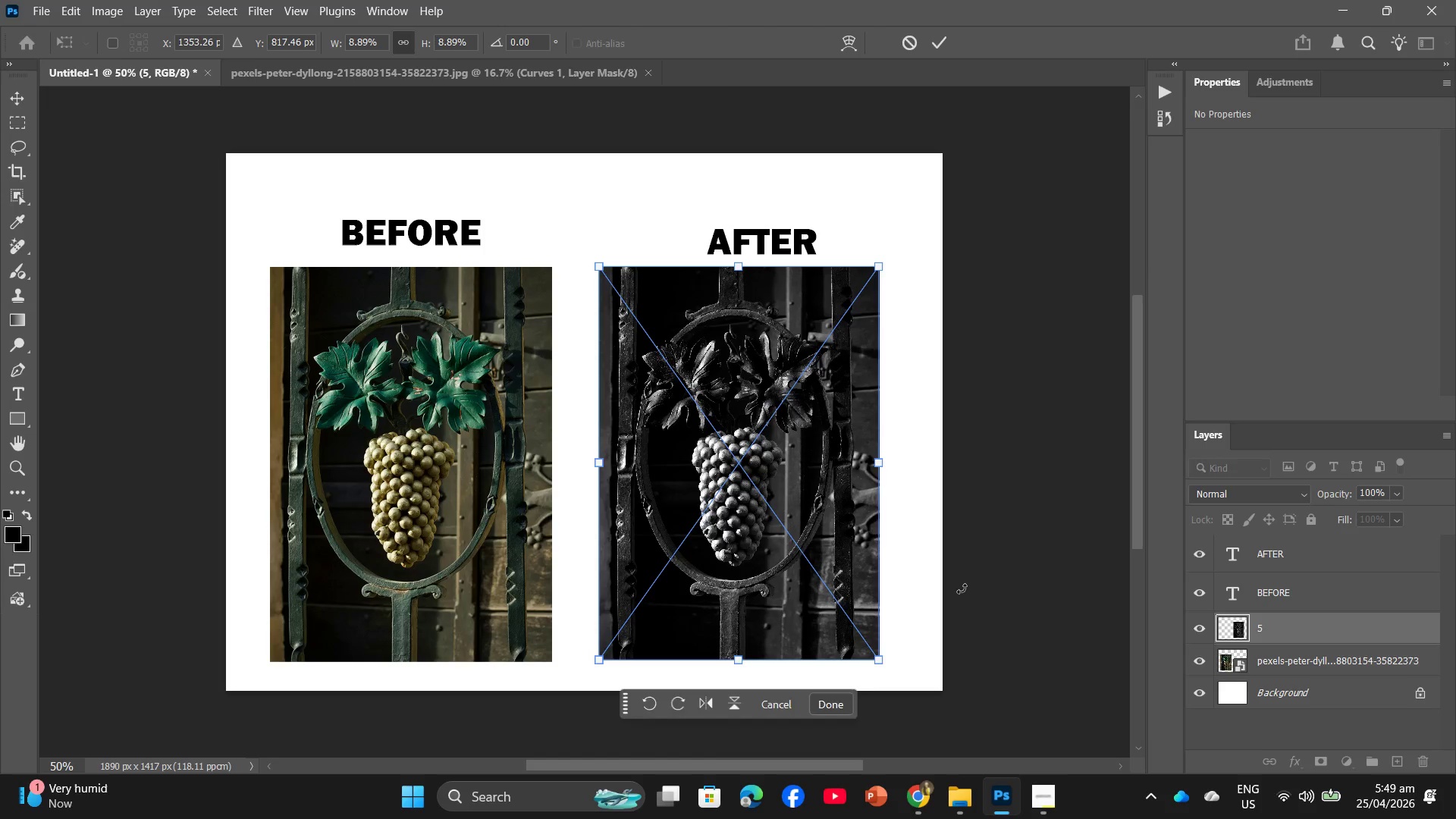 
double_click([962, 588])
 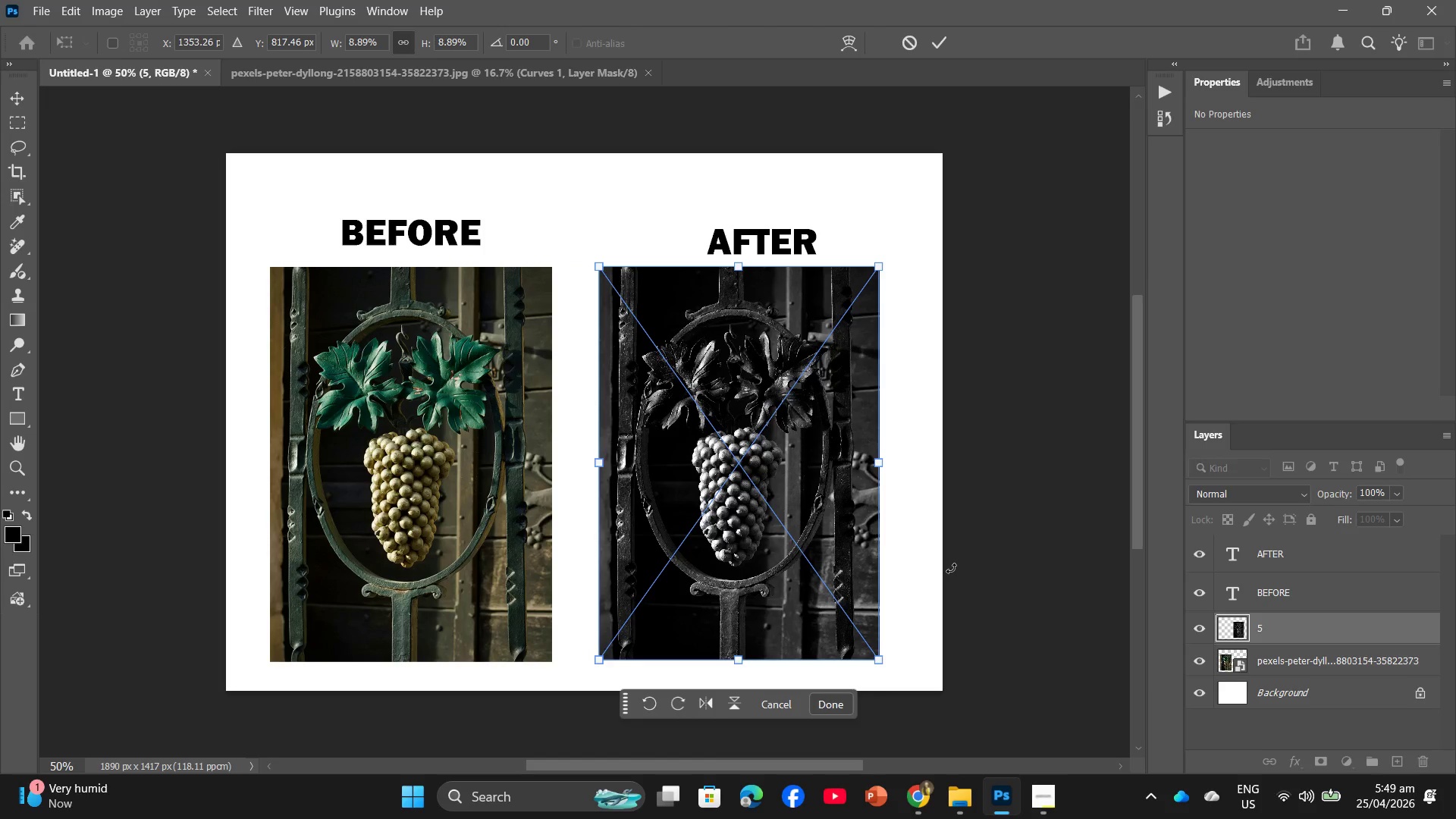 
key(Enter)
 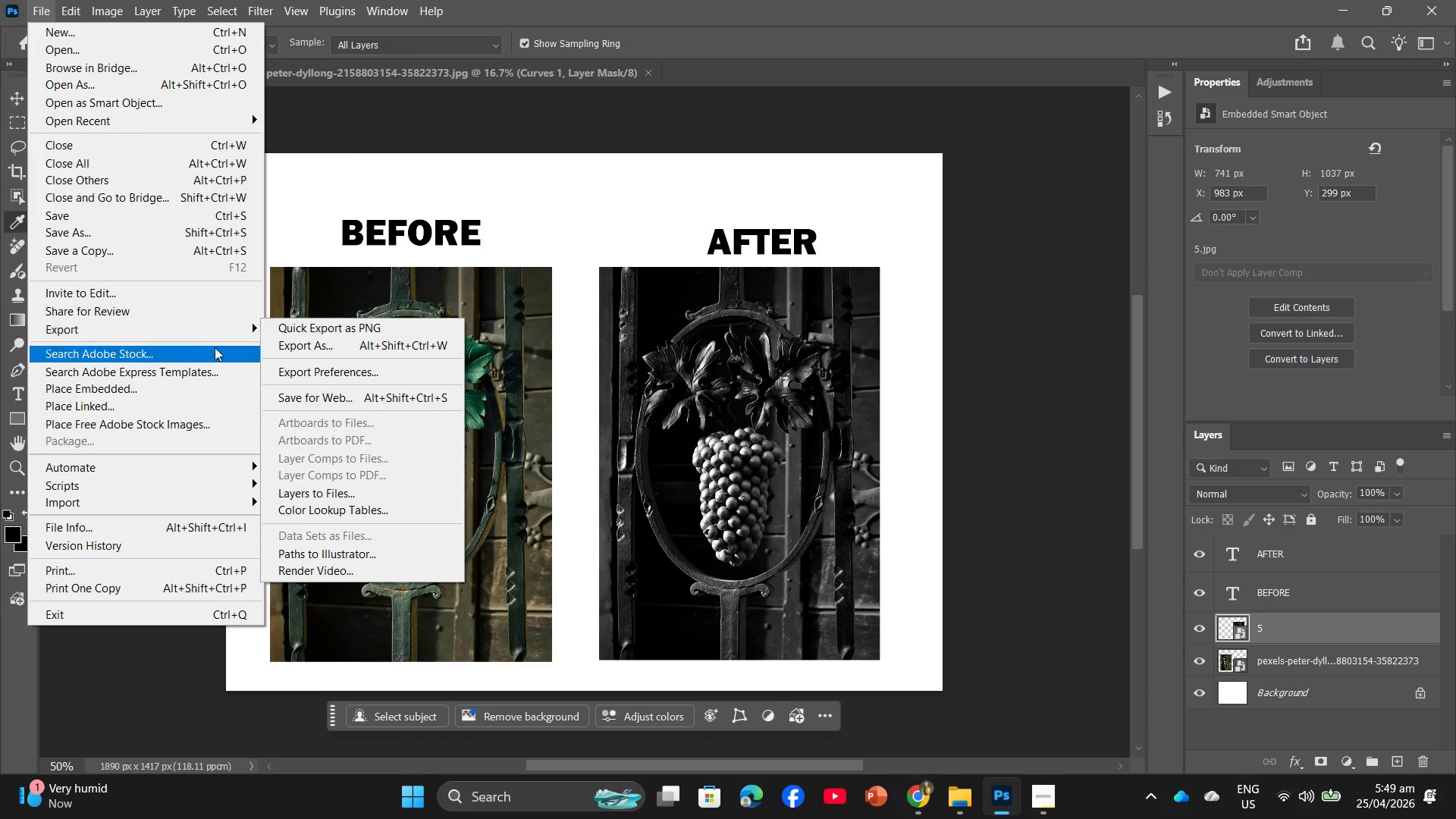 
double_click([364, 350])
 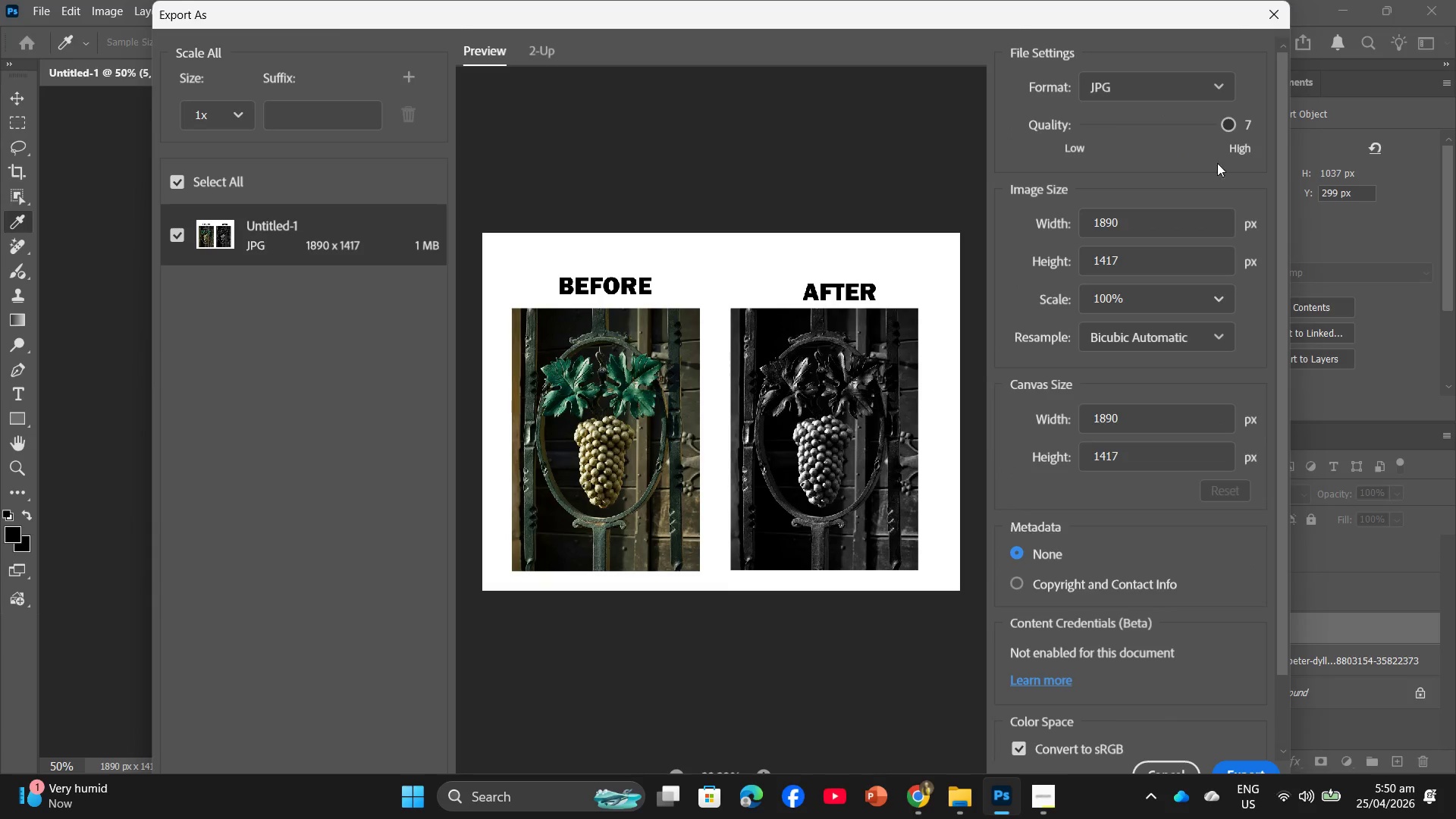 
left_click([1238, 770])
 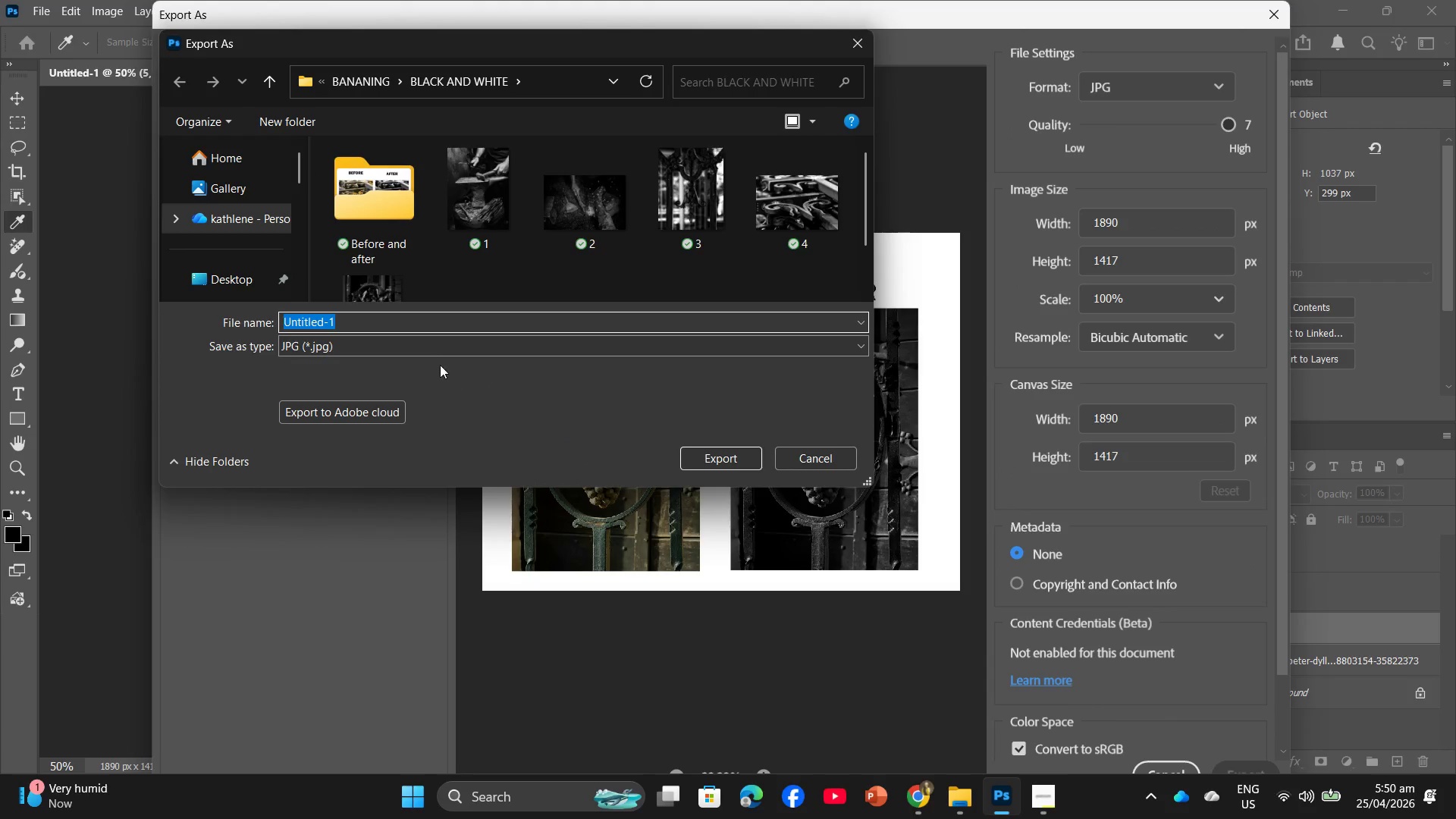 
double_click([365, 228])
 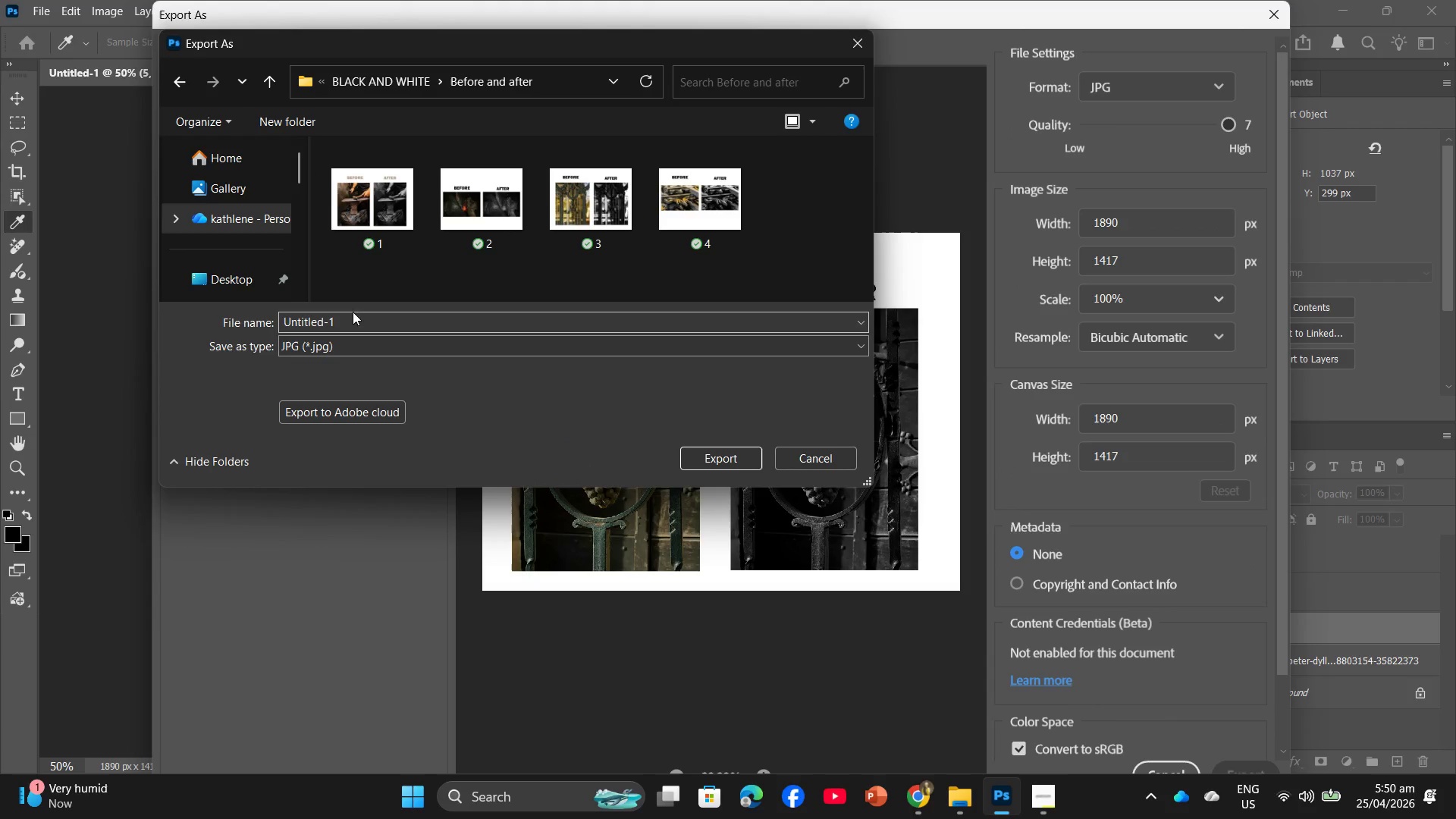 
left_click([353, 318])
 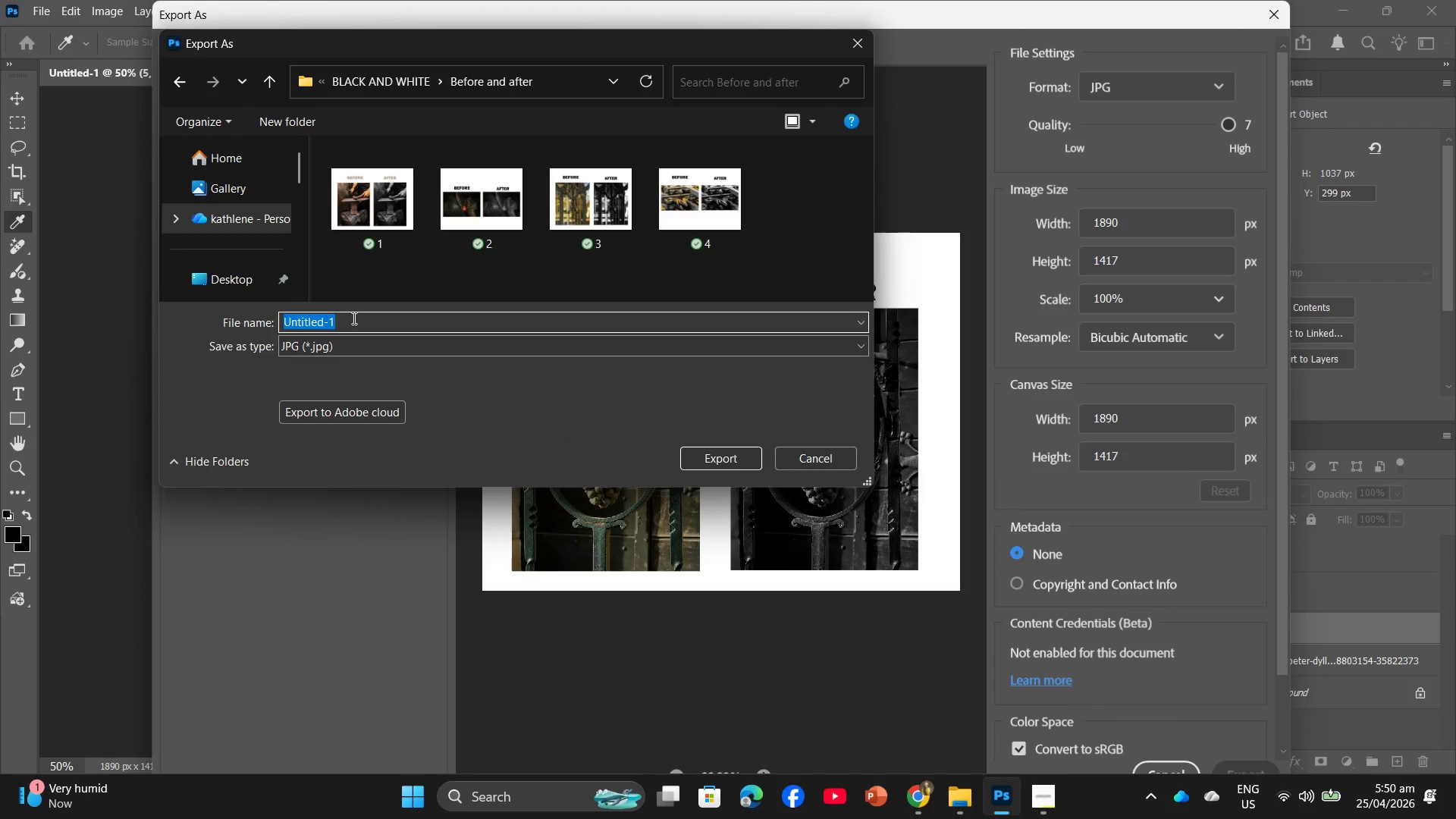 
key(5)
 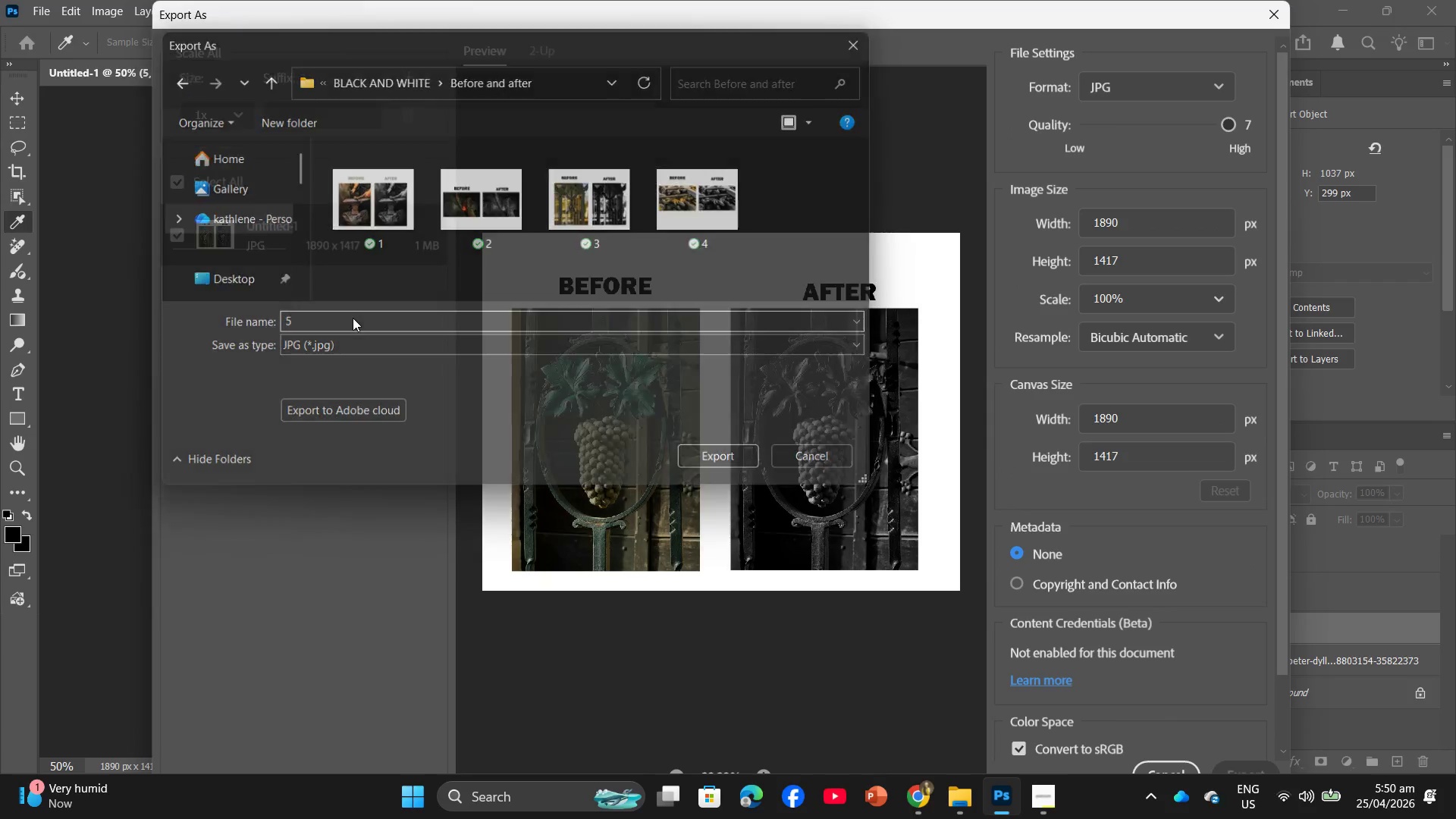 
key(Enter)
 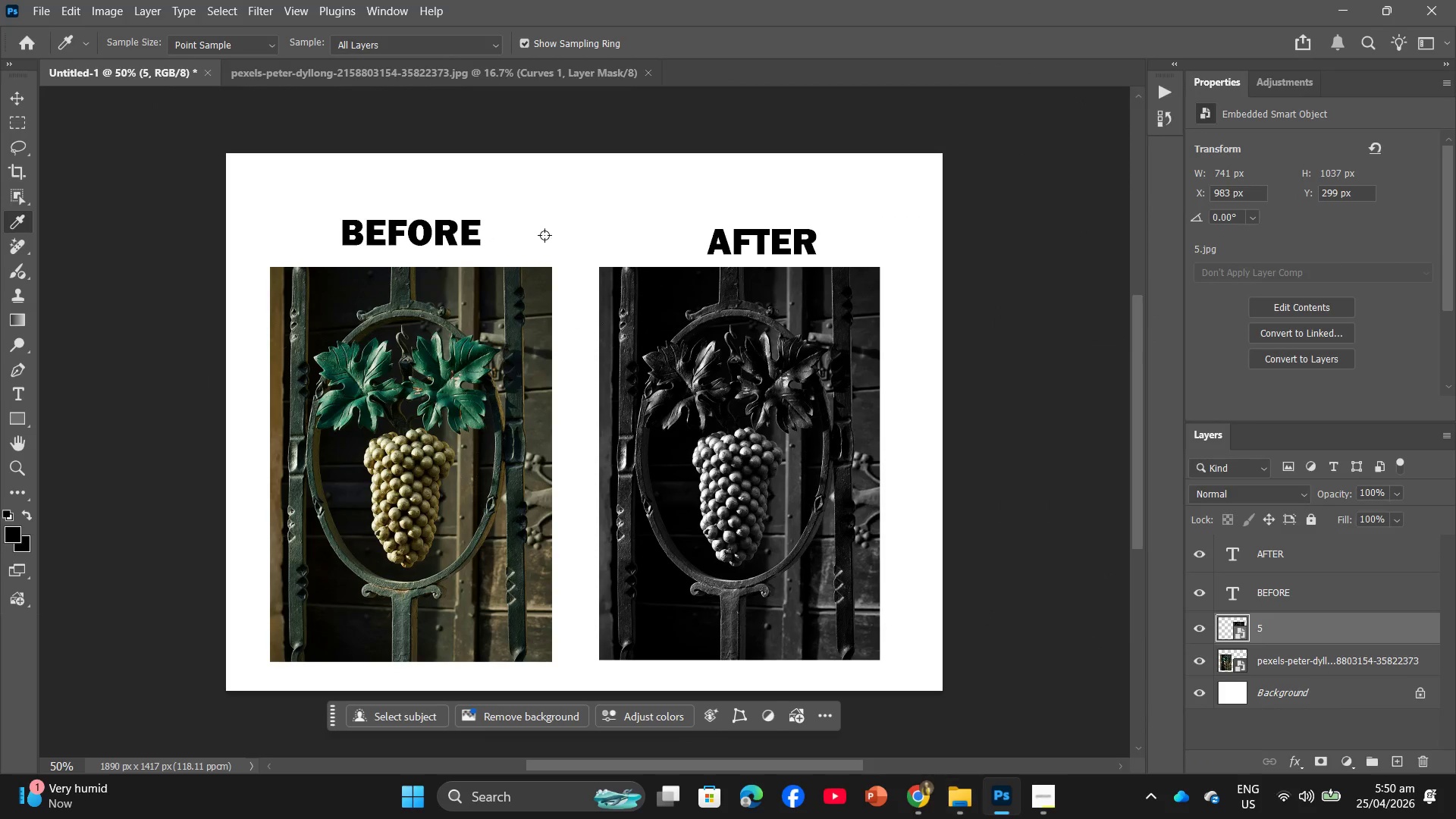 
left_click([651, 77])
 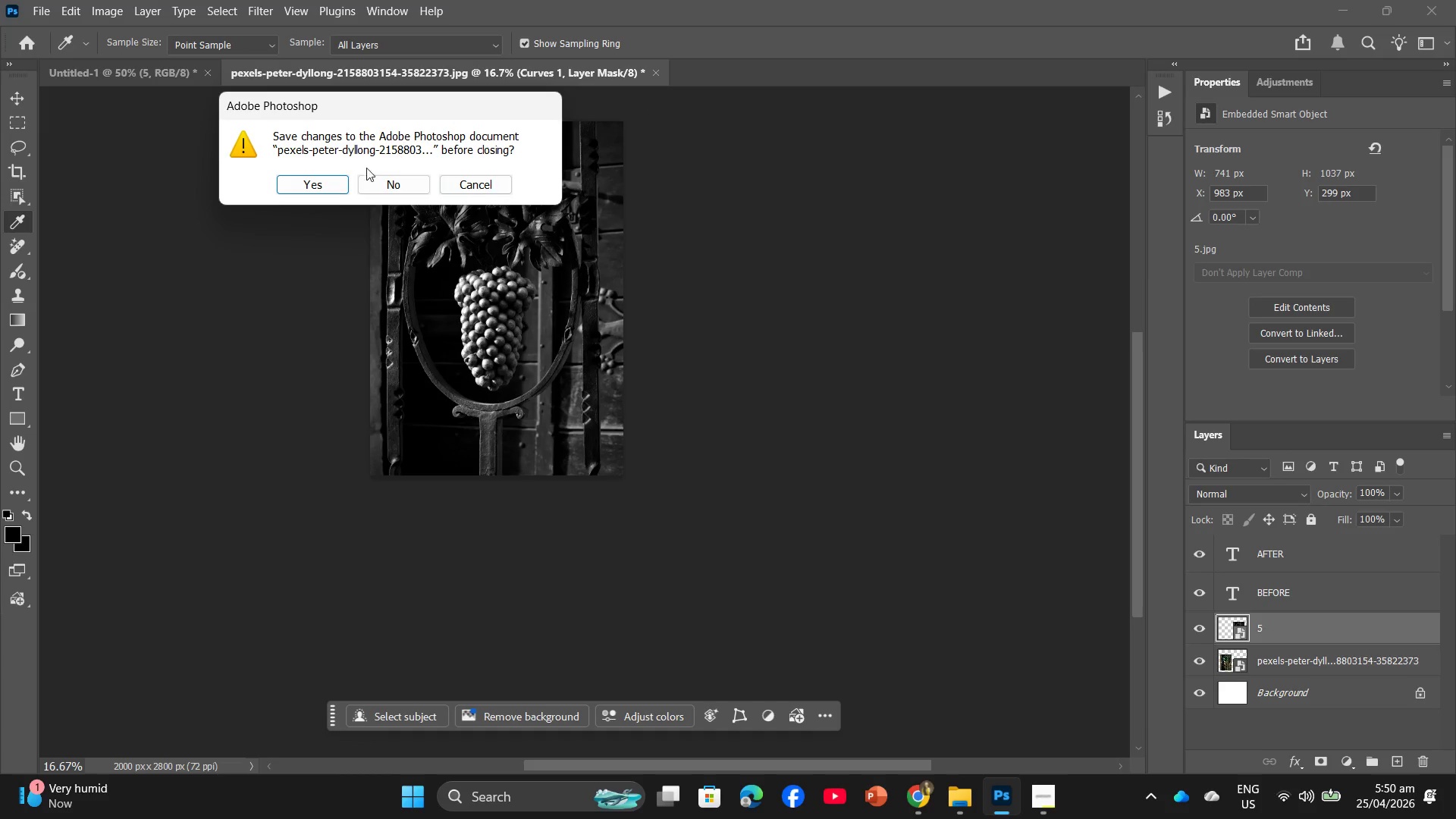 
left_click([325, 186])
 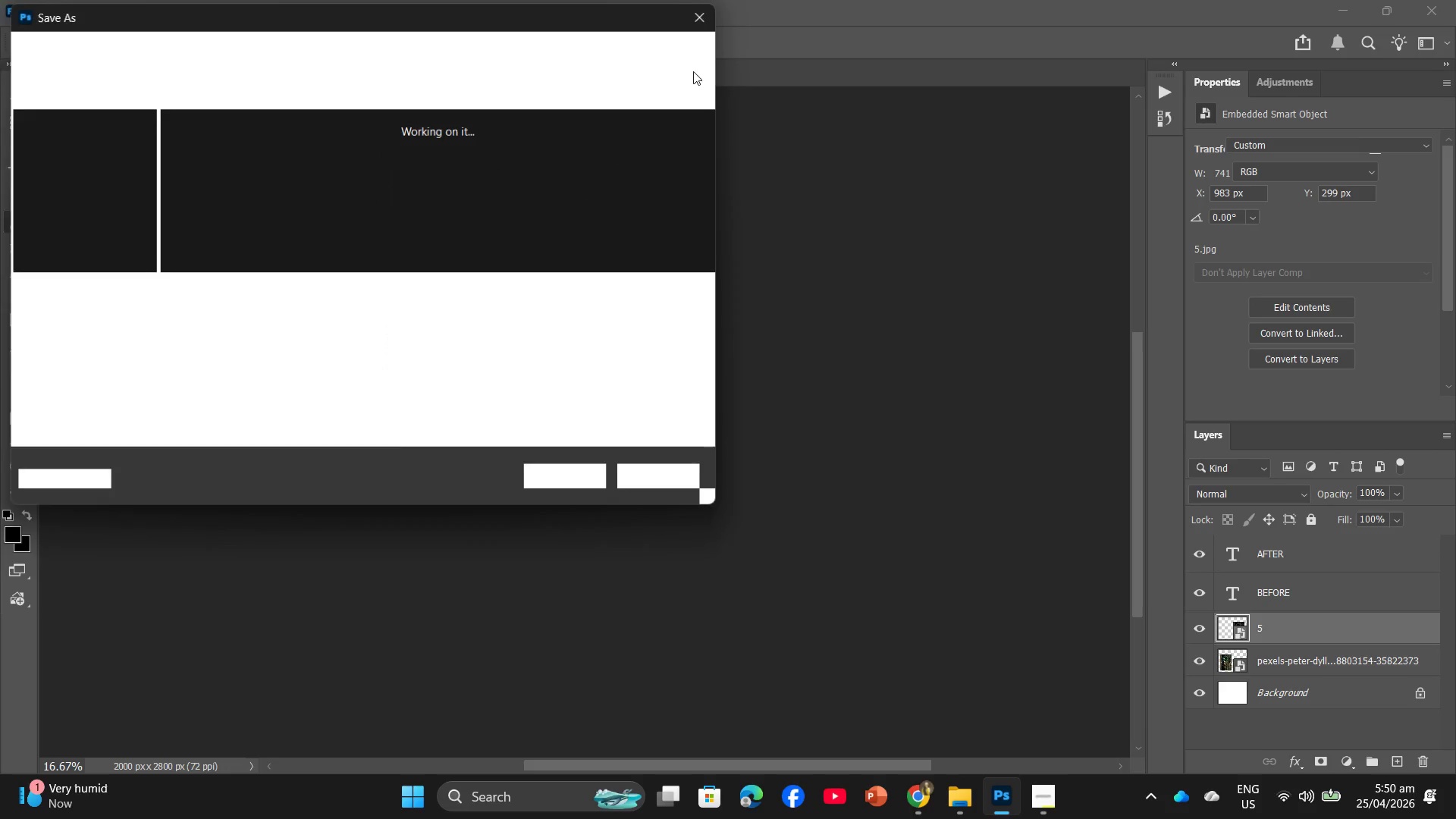 
left_click([720, 22])
 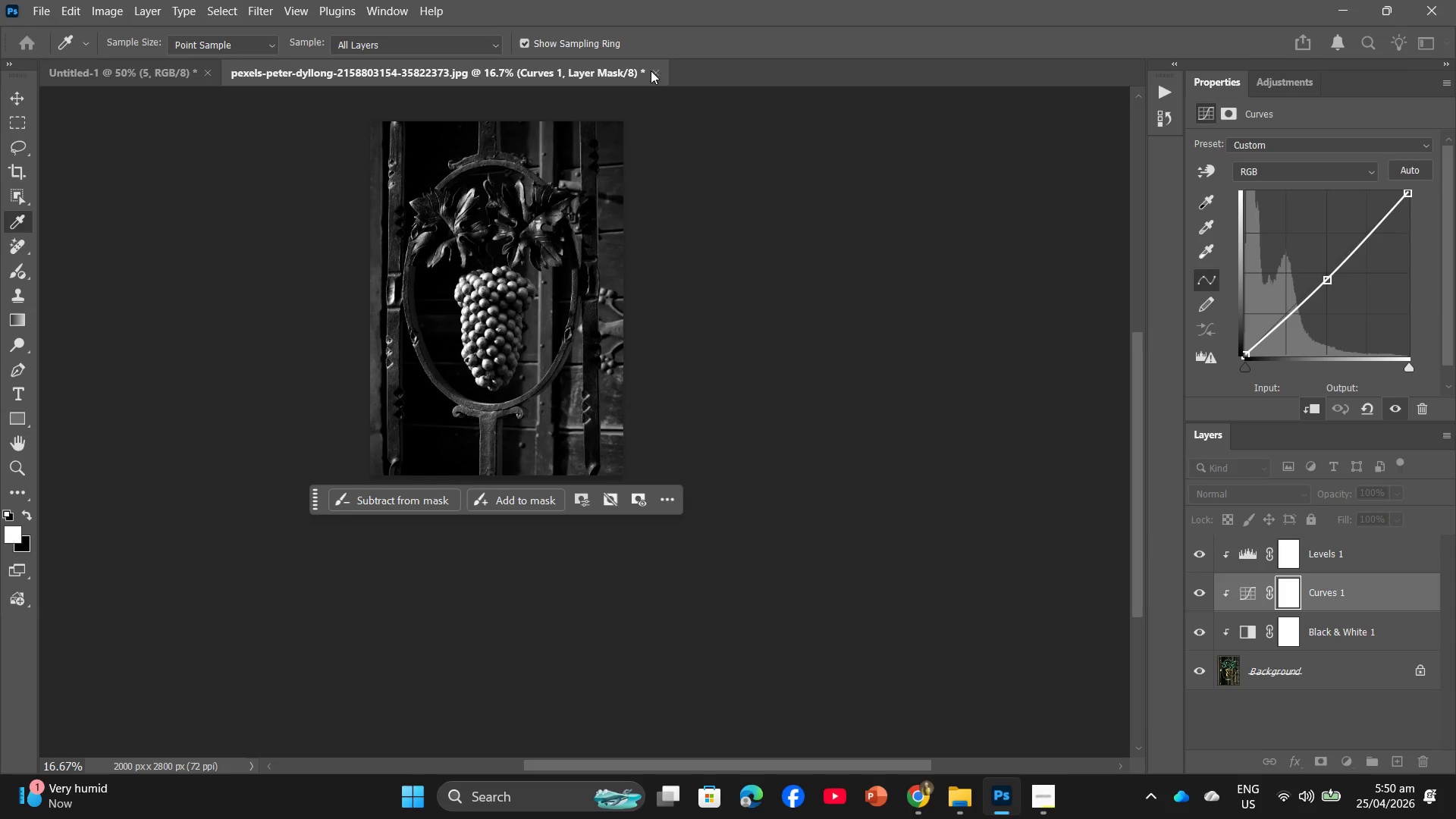 
left_click([660, 71])
 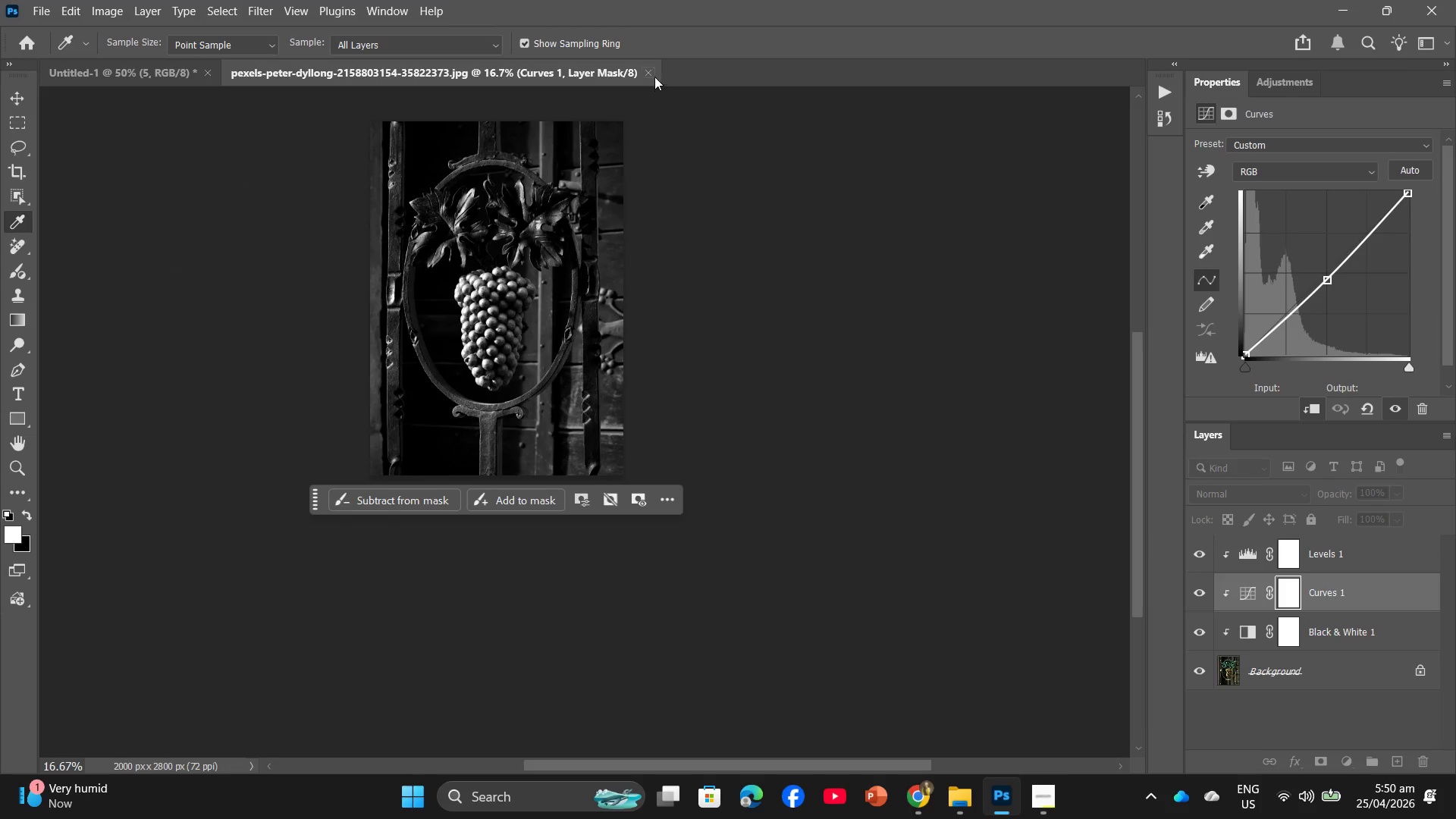 
left_click([654, 76])
 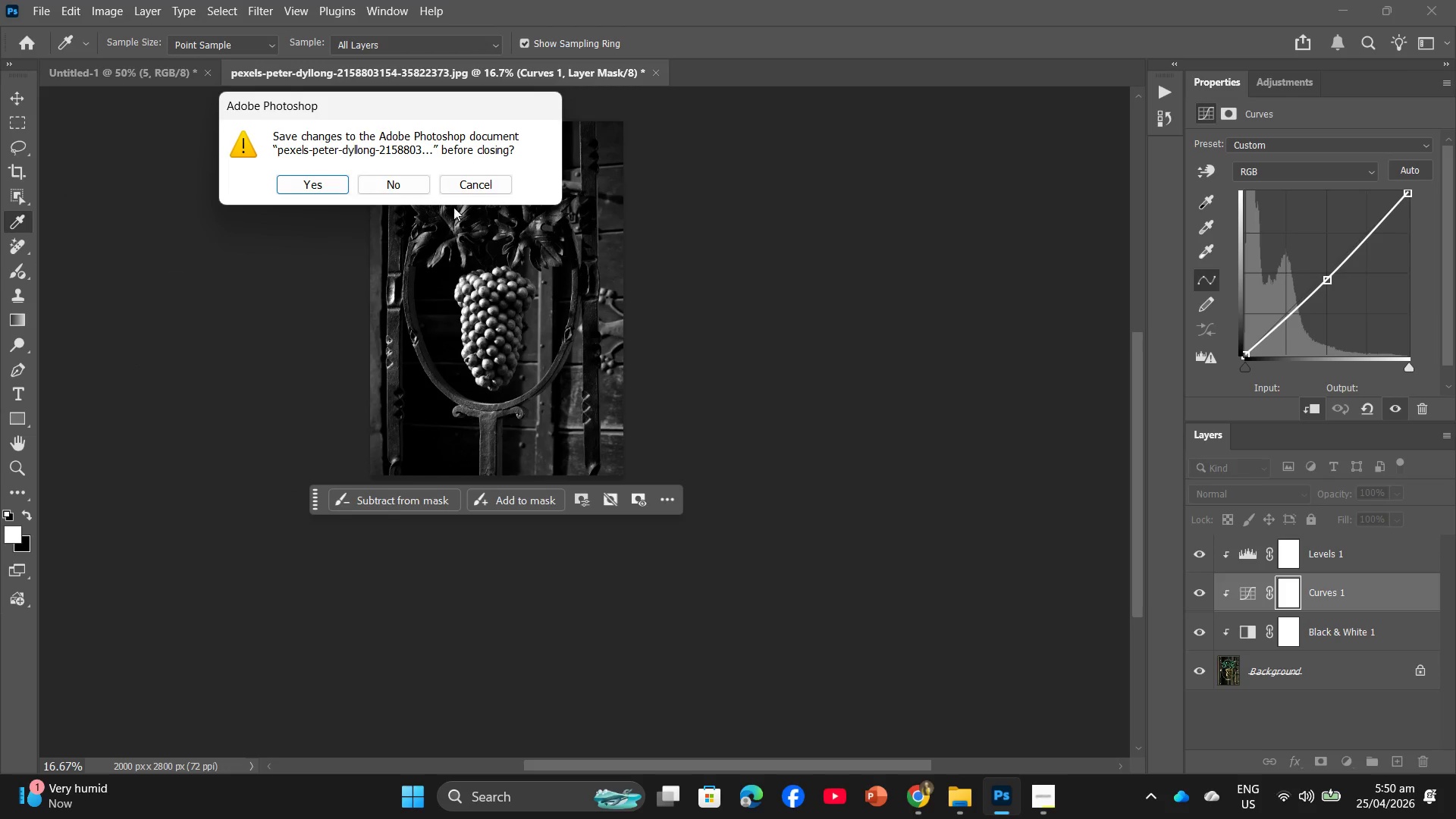 
left_click([384, 180])
 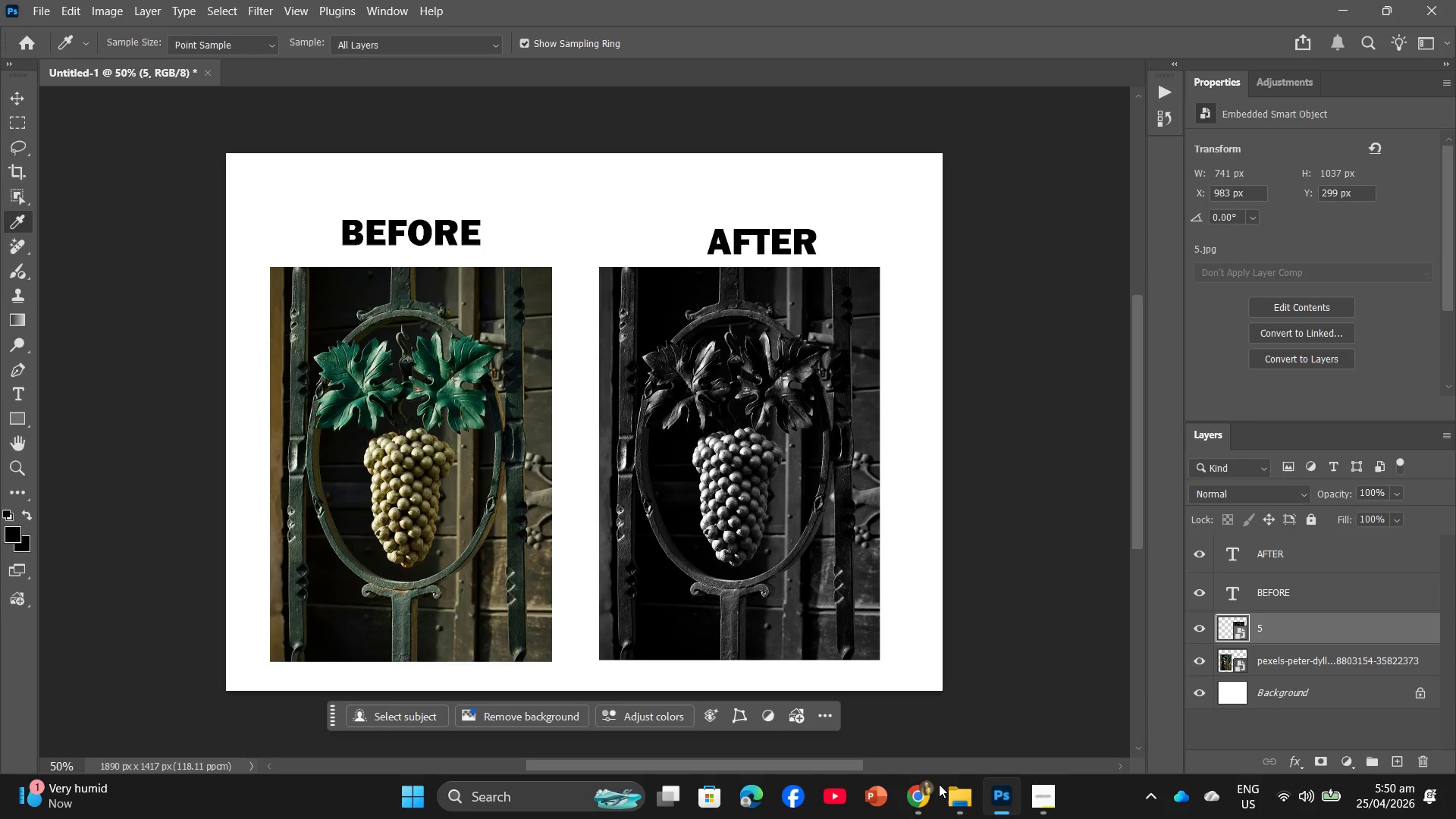 
left_click([938, 806])
 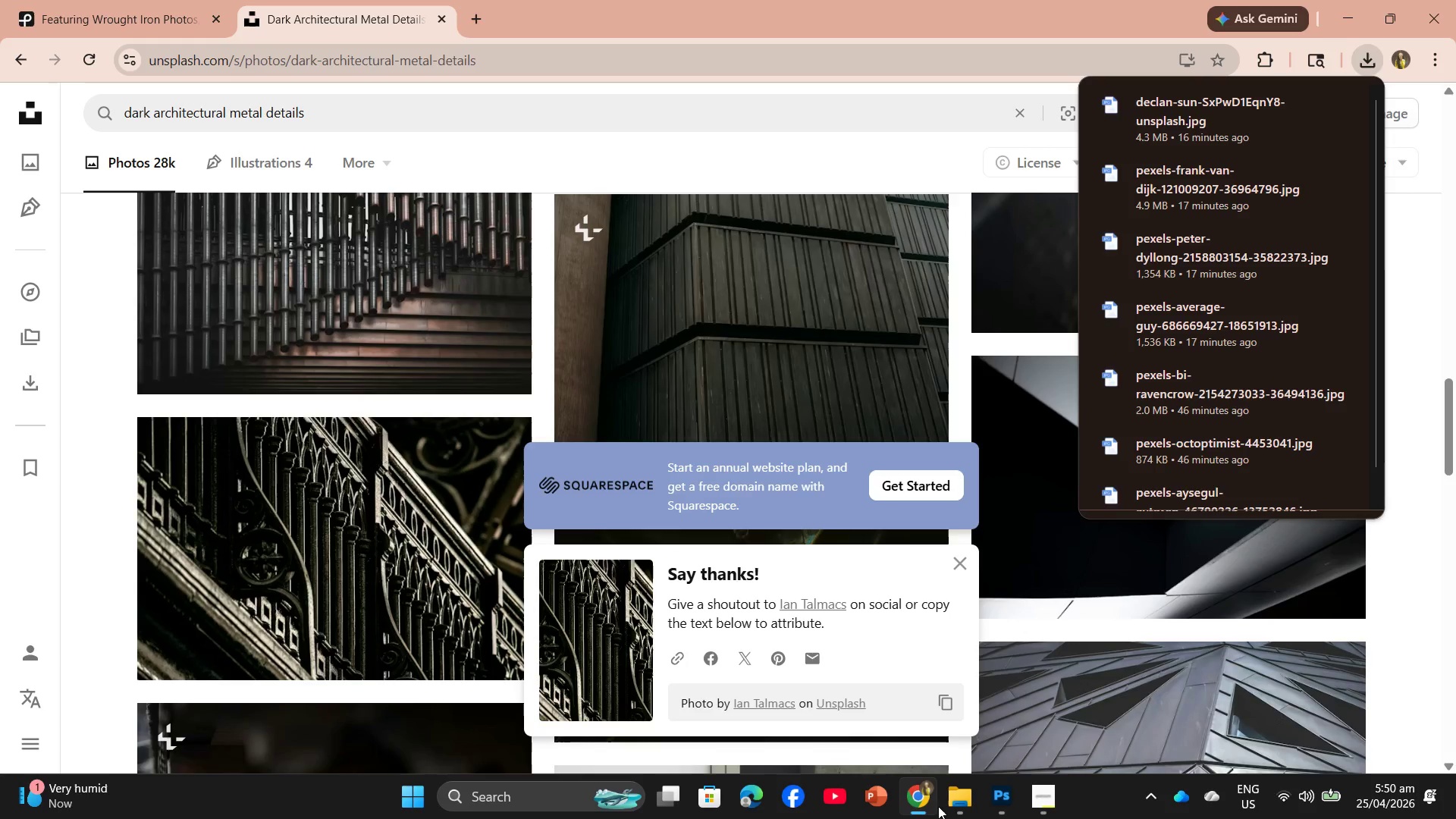 
left_click([947, 802])
 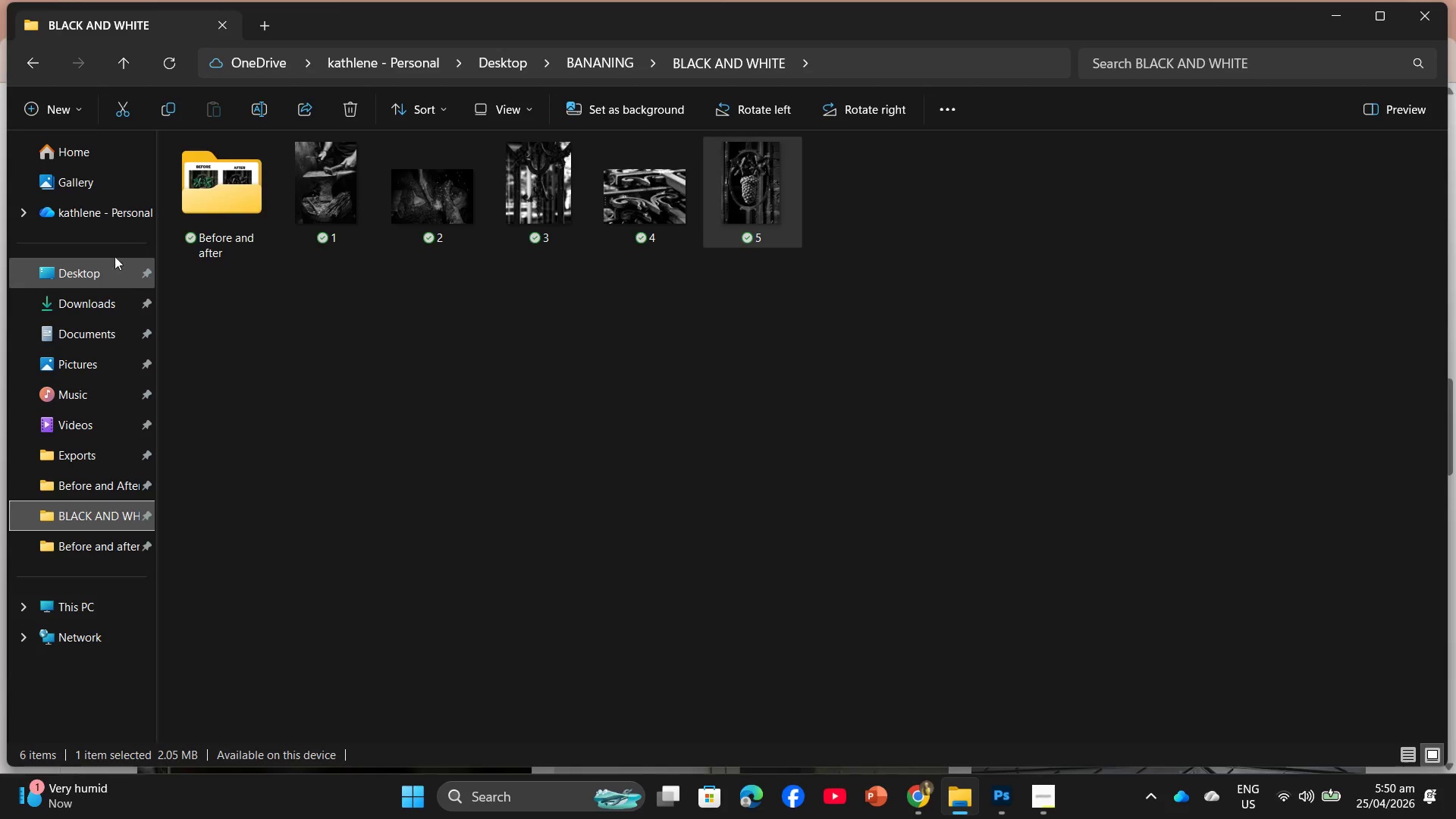 
double_click([86, 303])
 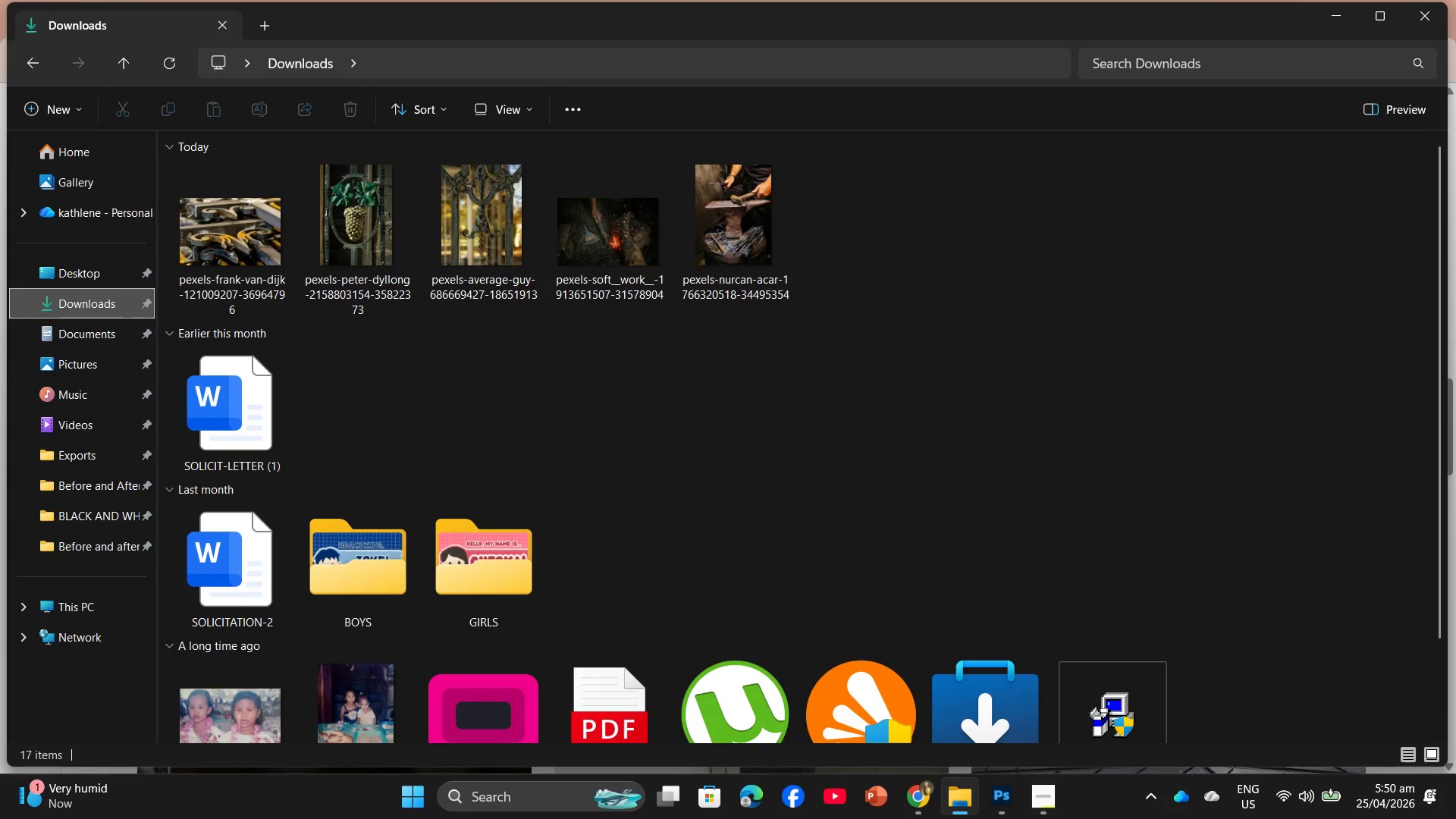 
left_click([993, 788])
 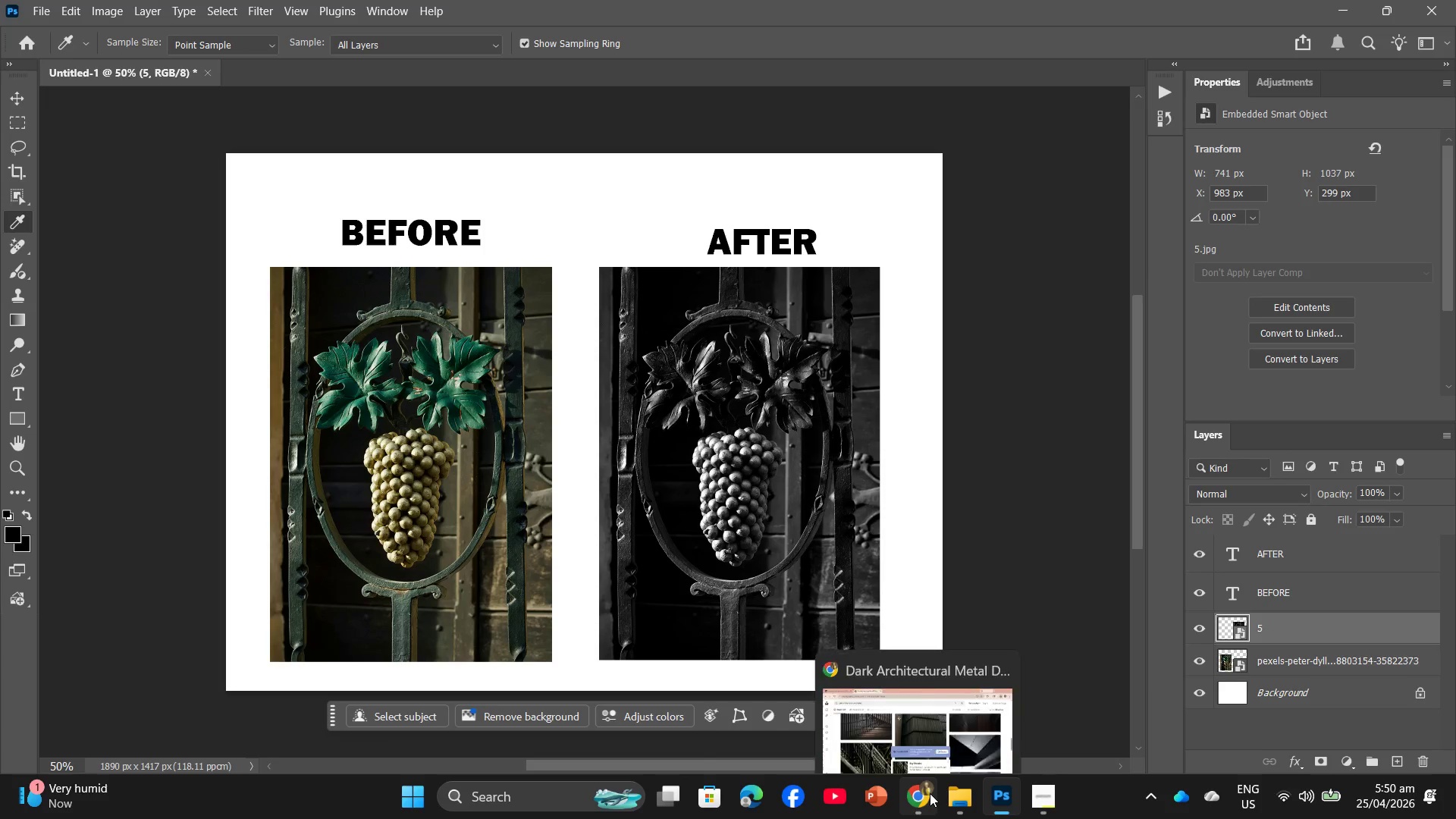 
left_click([923, 738])
 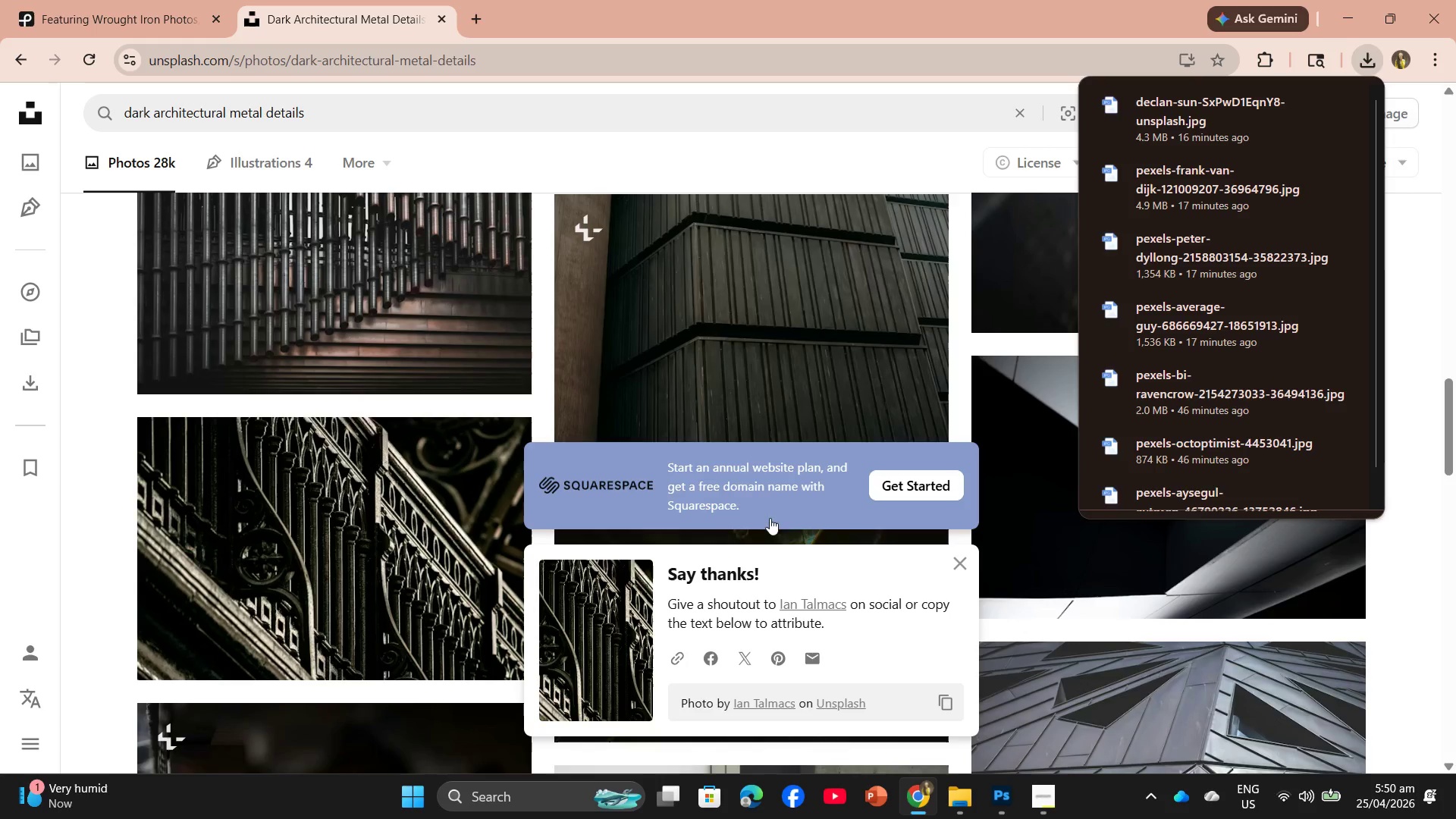 
scroll: coordinate [491, 191], scroll_direction: down, amount: 3.0
 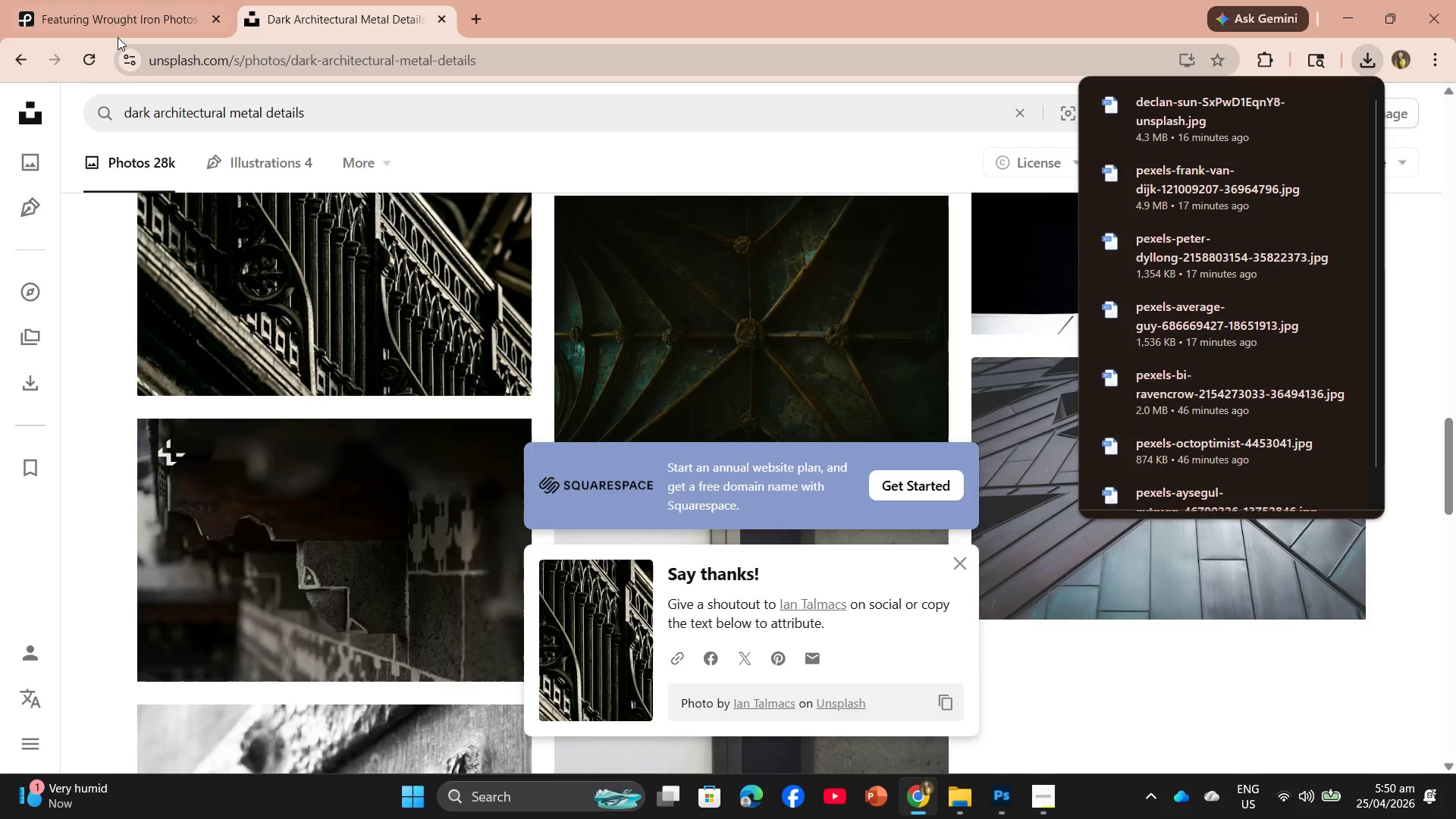 
left_click([127, 27])
 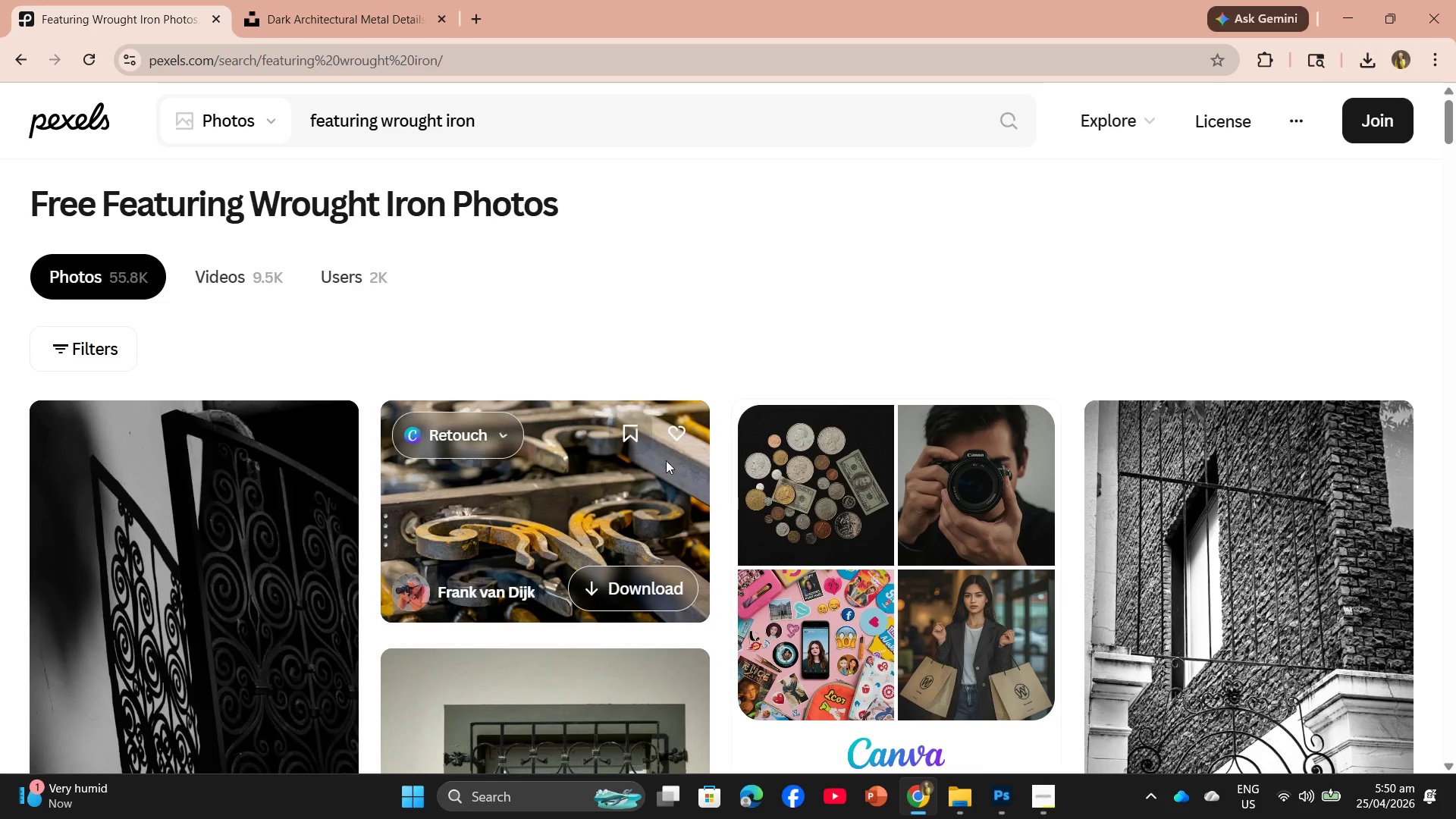 
scroll: coordinate [785, 557], scroll_direction: down, amount: 4.0
 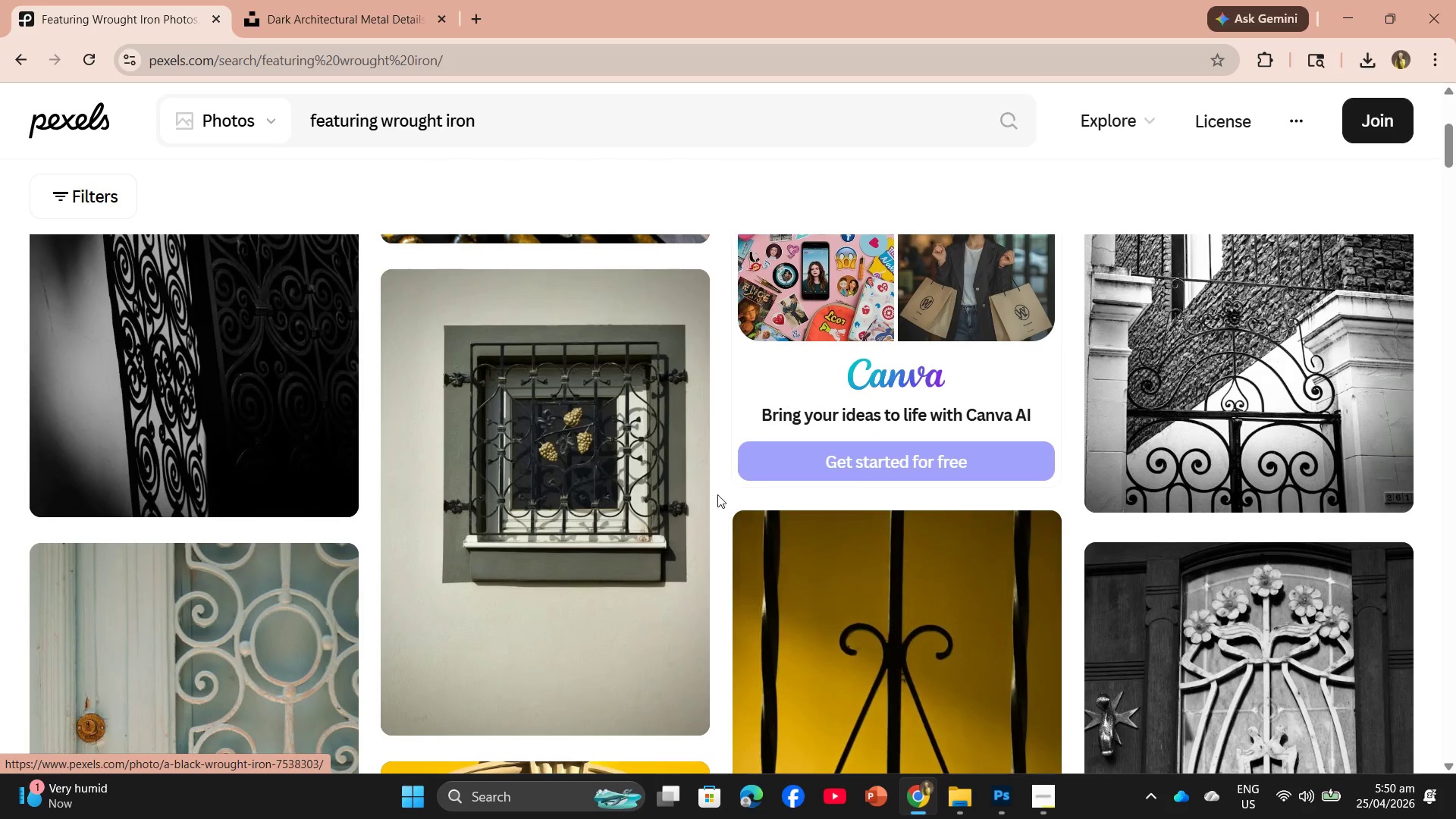 
left_click([622, 428])
 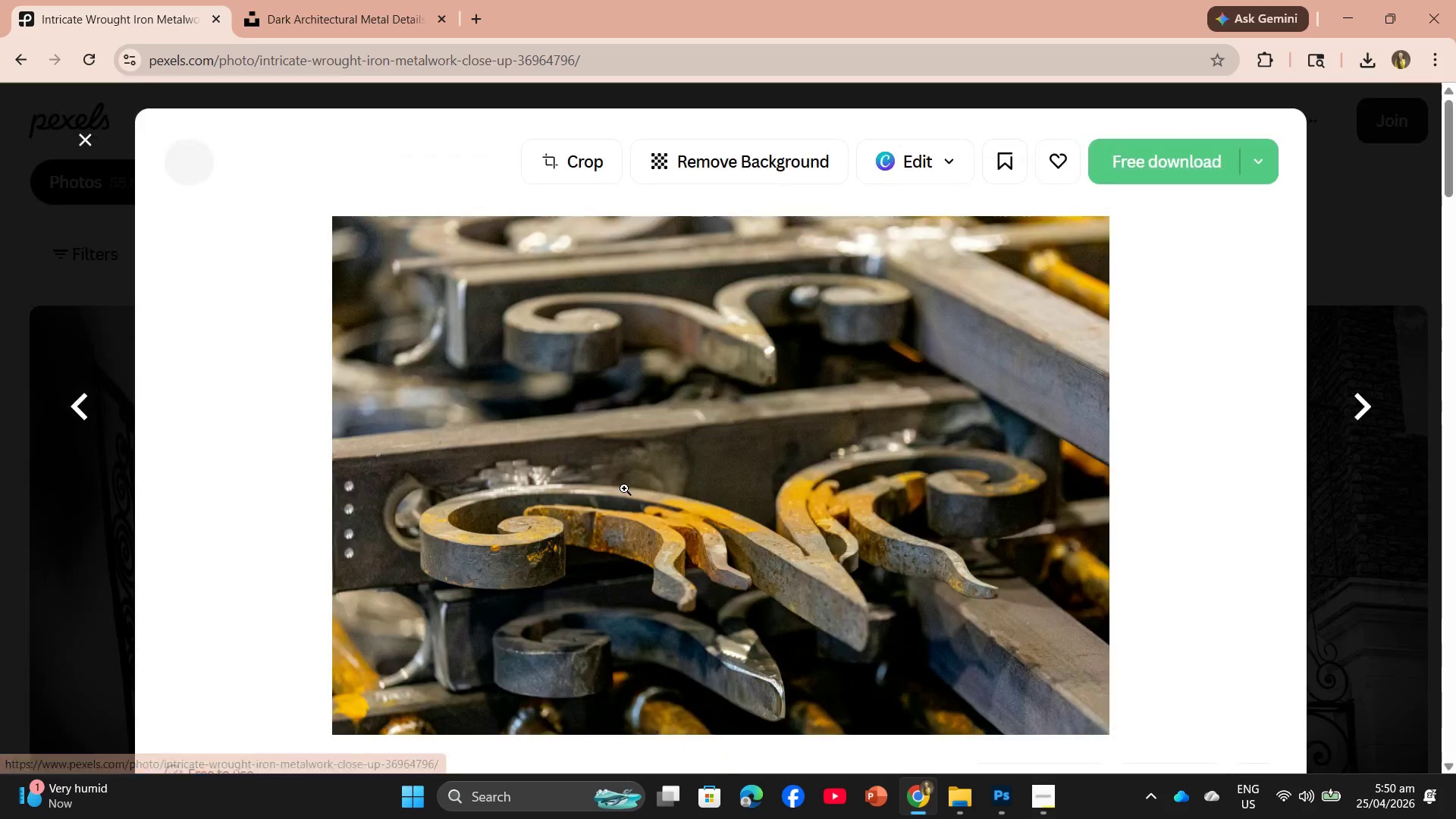 
scroll: coordinate [673, 488], scroll_direction: up, amount: 3.0
 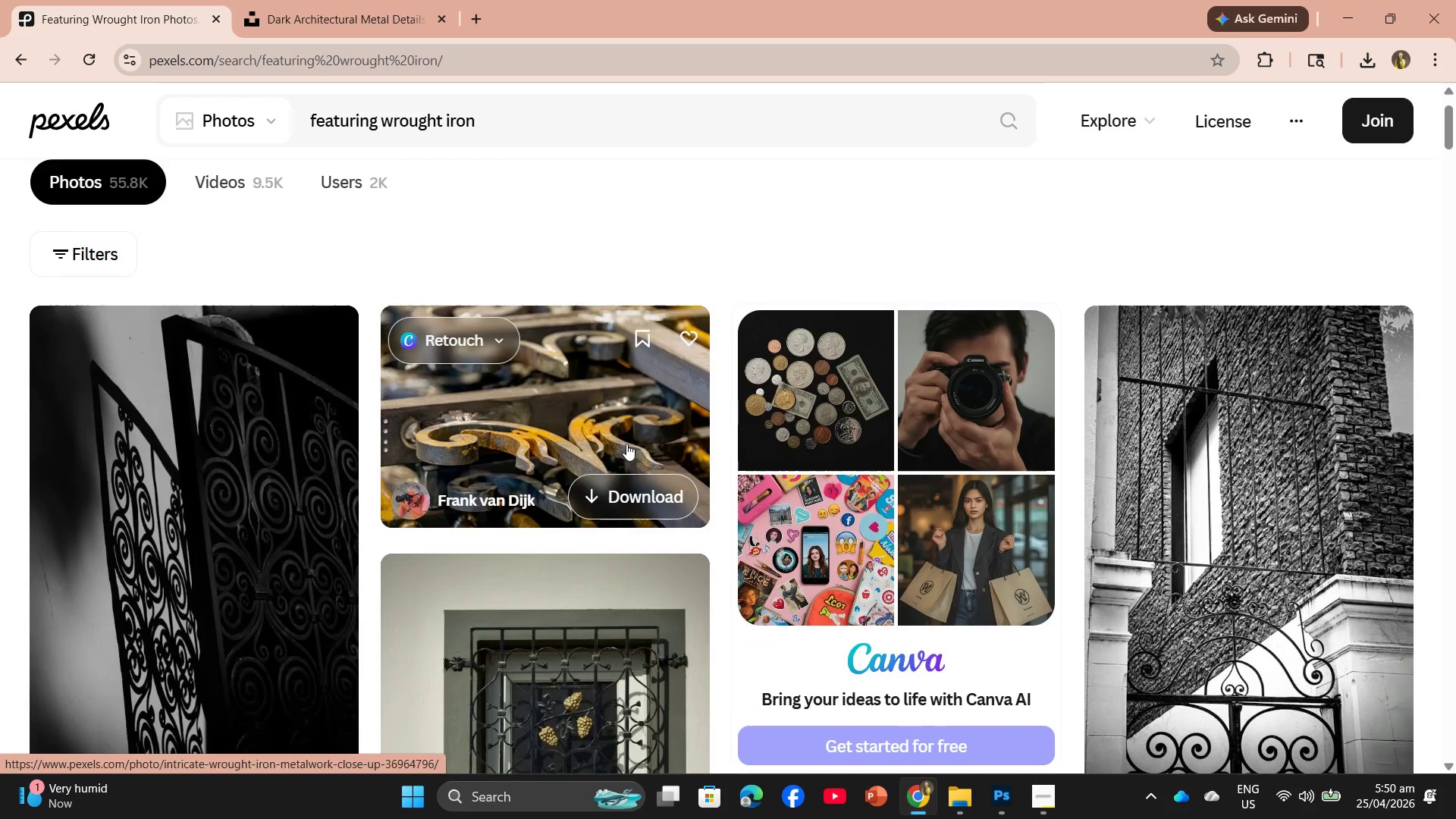 
scroll: coordinate [648, 504], scroll_direction: down, amount: 9.0
 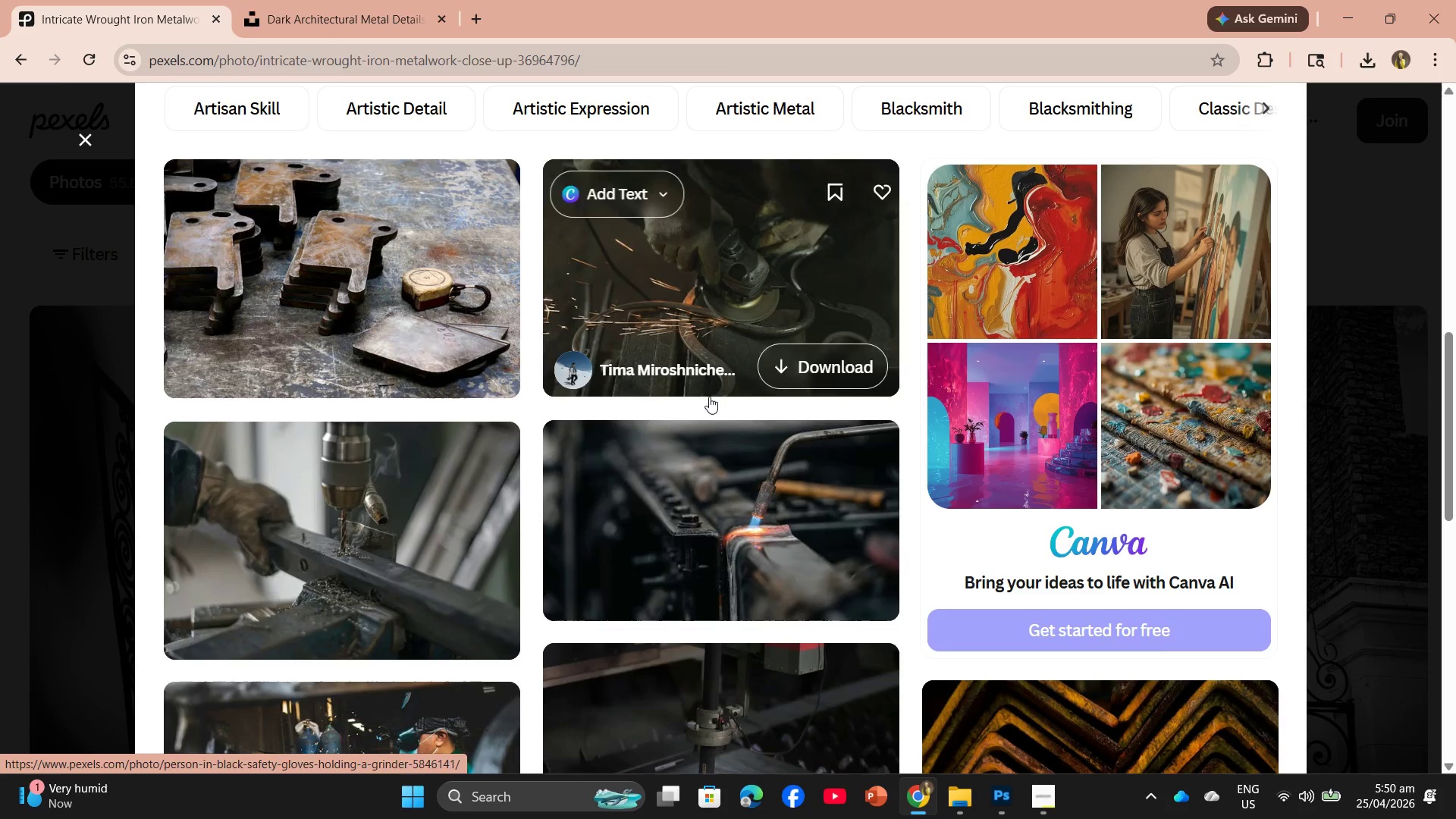 
left_click([836, 355])
 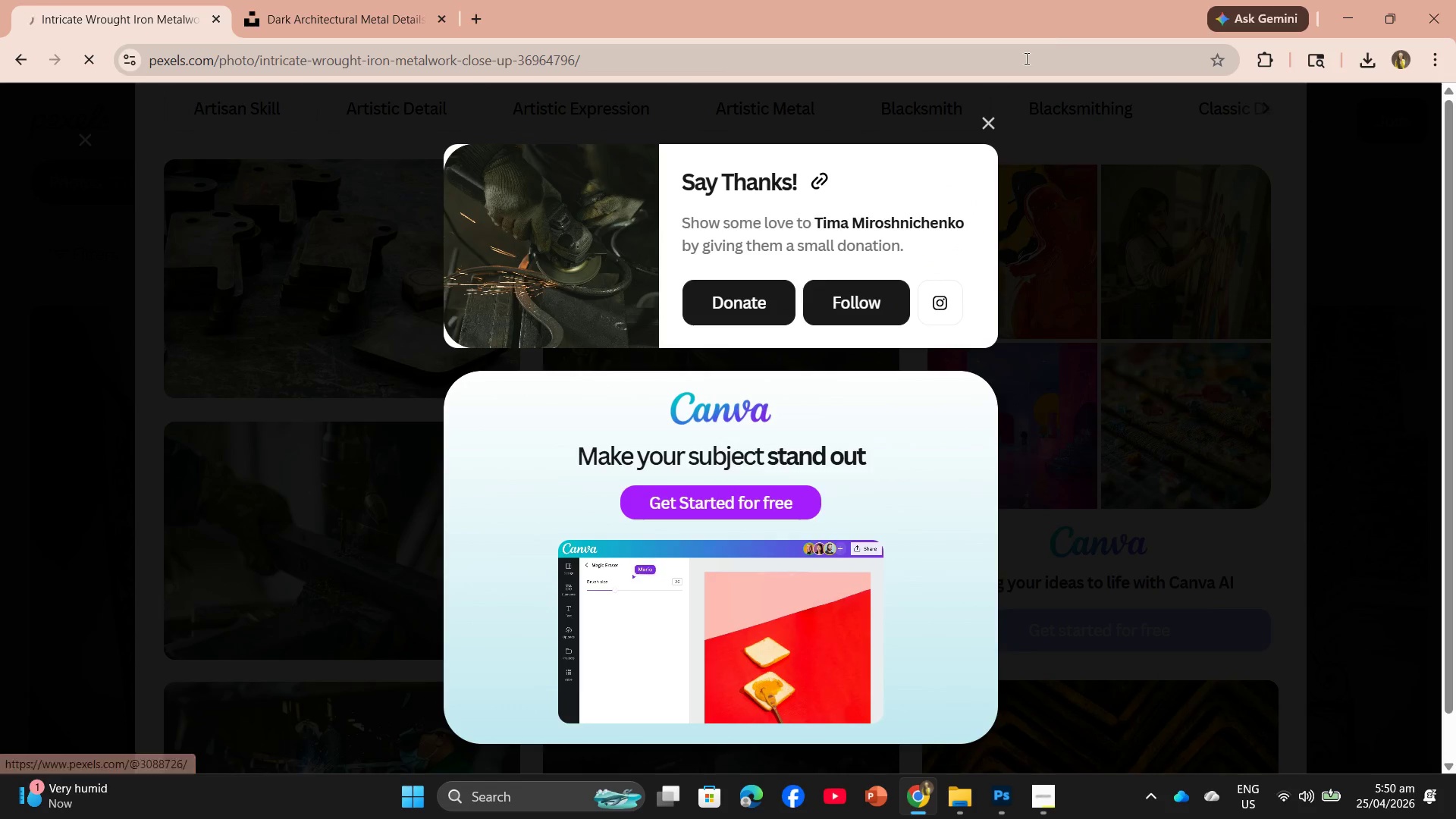 
left_click([995, 123])
 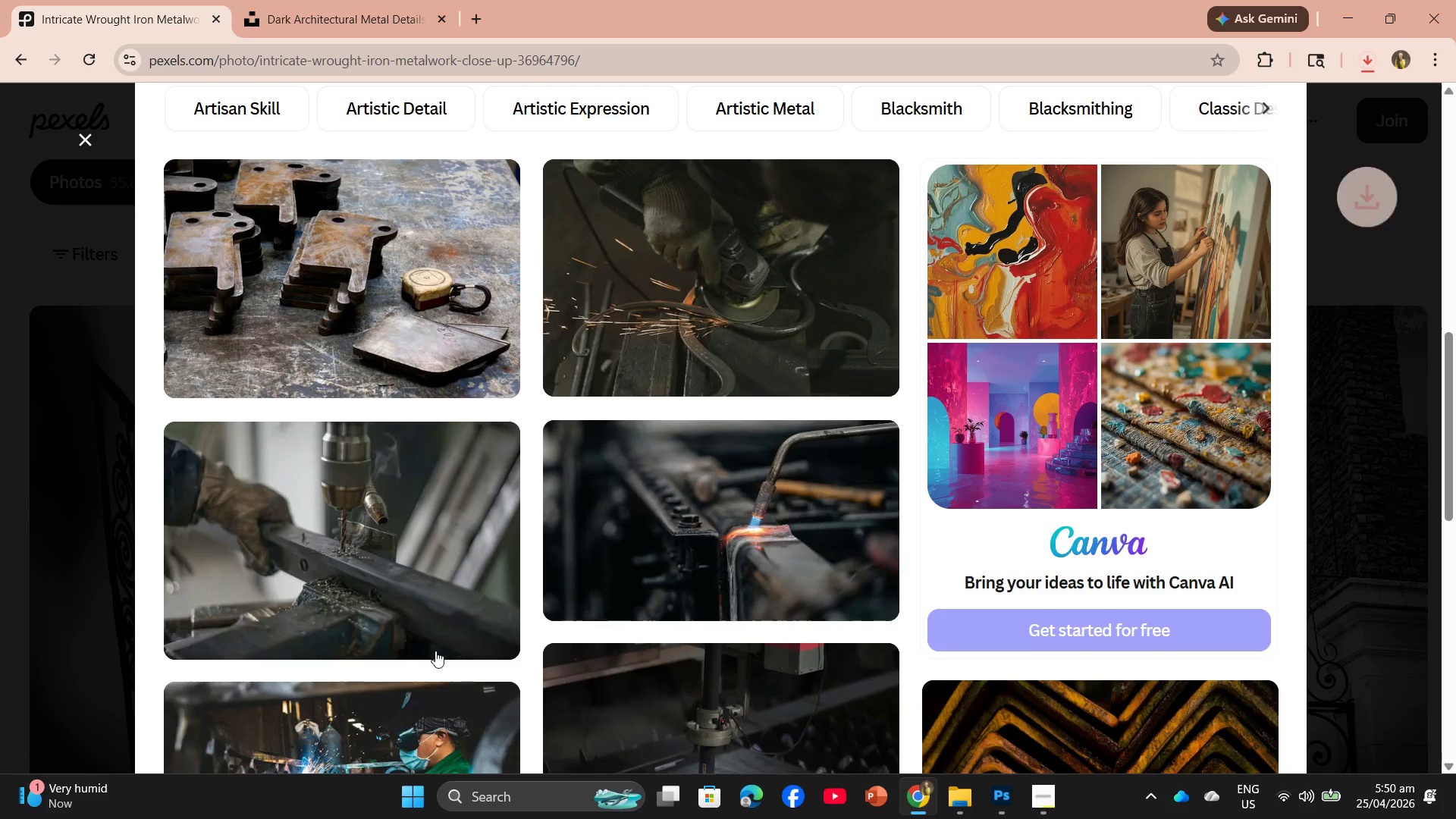 
left_click([466, 637])
 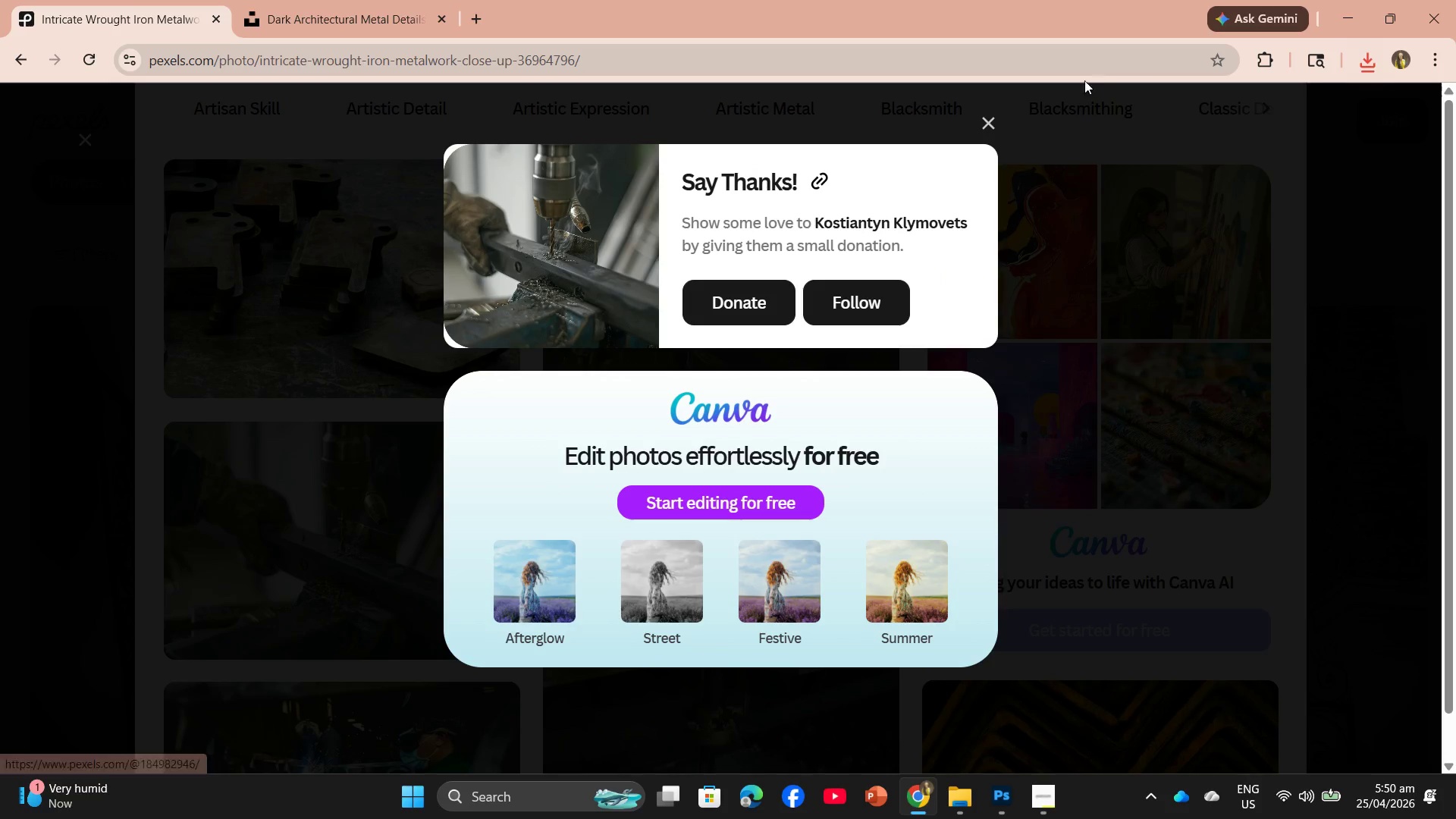 
left_click([991, 124])
 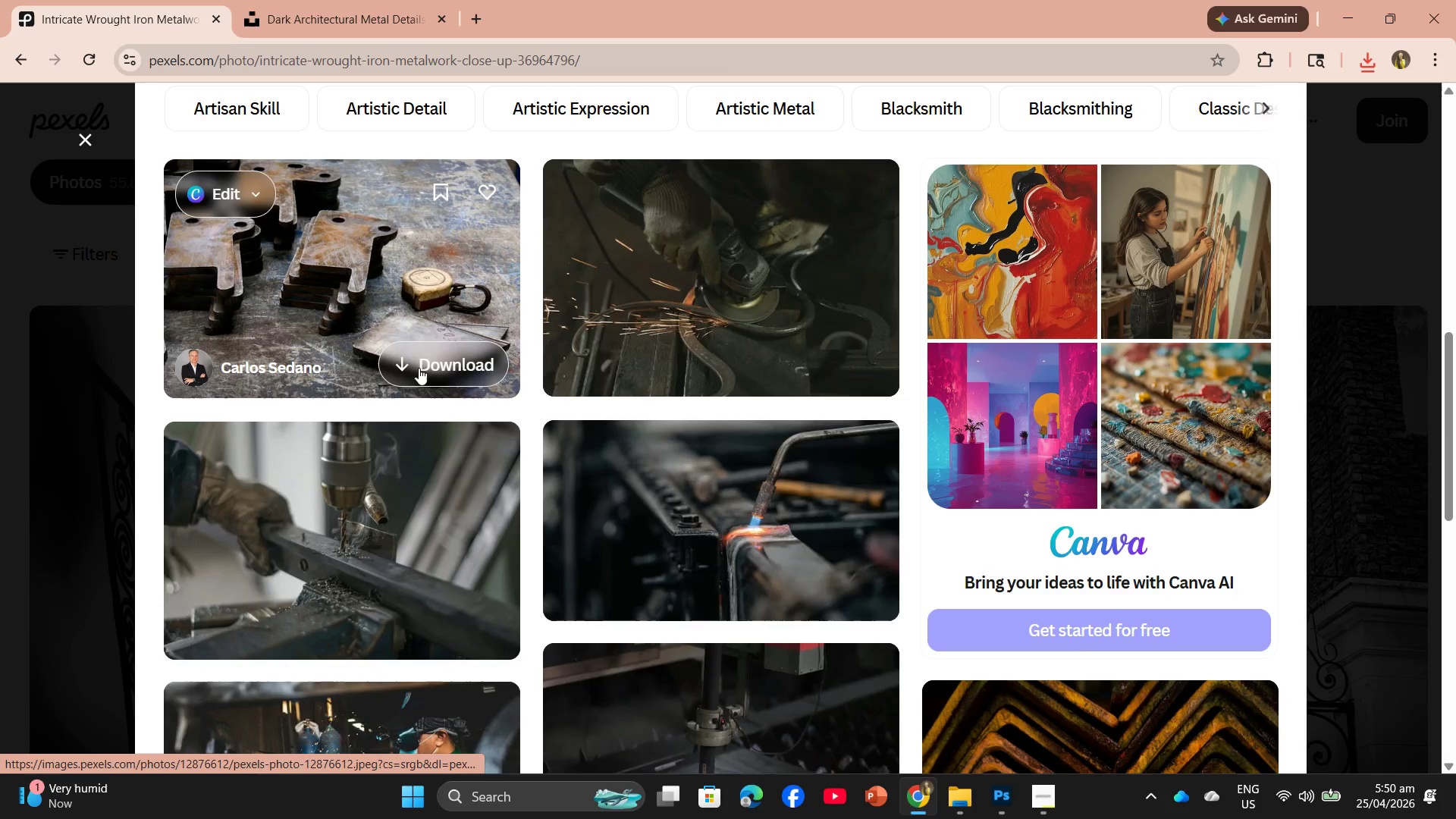 
left_click([427, 365])
 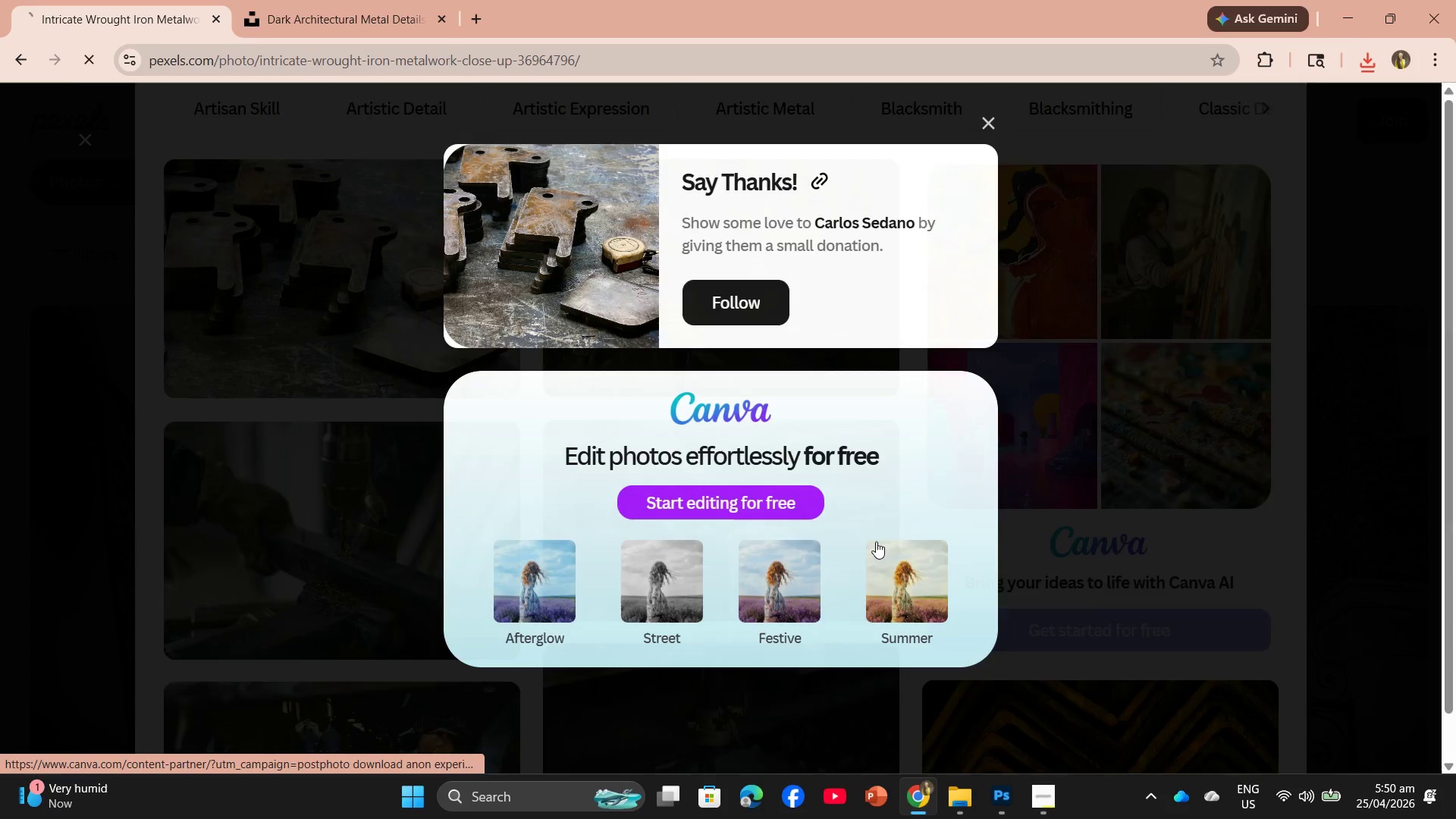 
scroll: coordinate [1003, 130], scroll_direction: down, amount: 1.0
 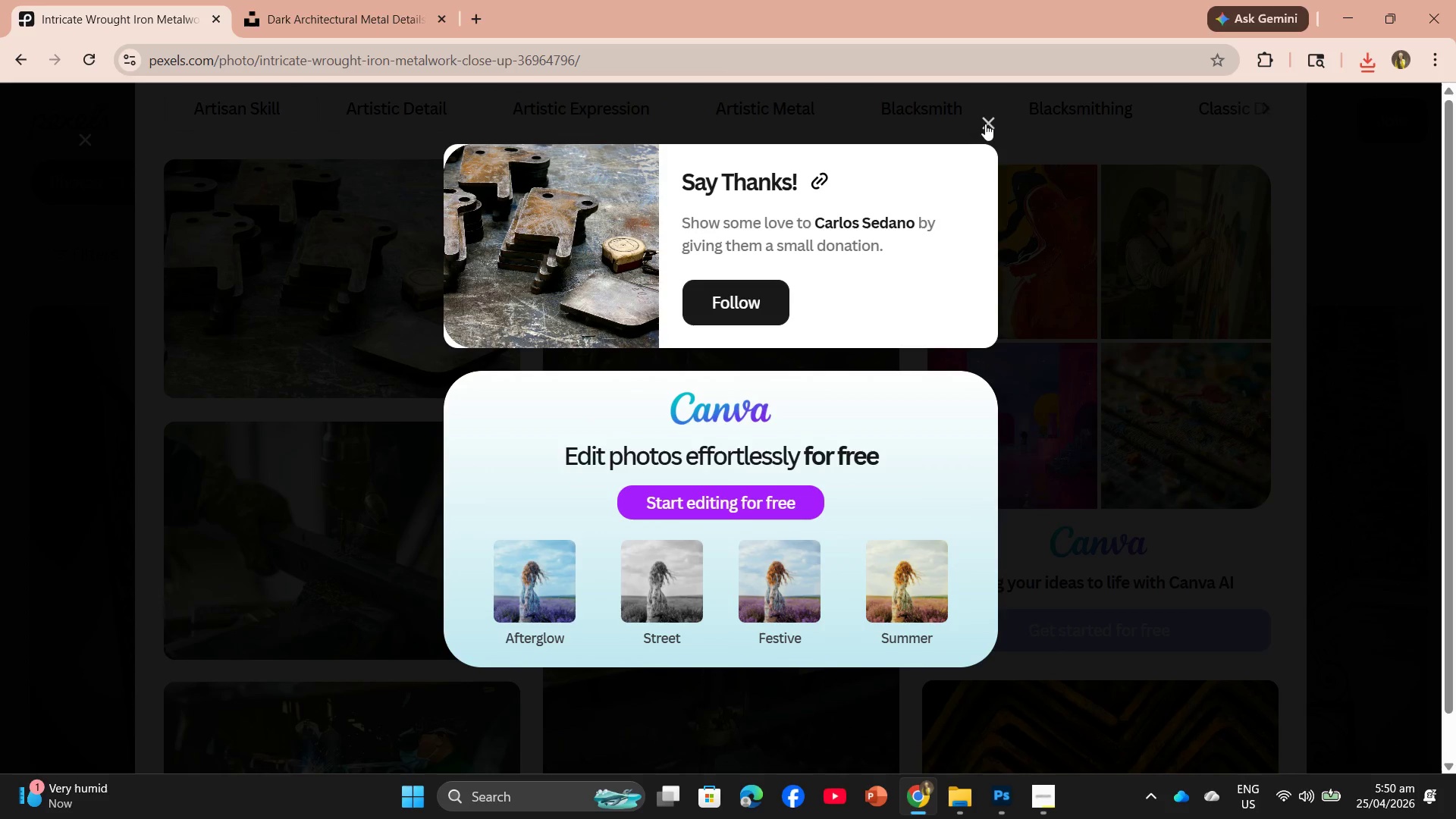 
left_click([984, 125])
 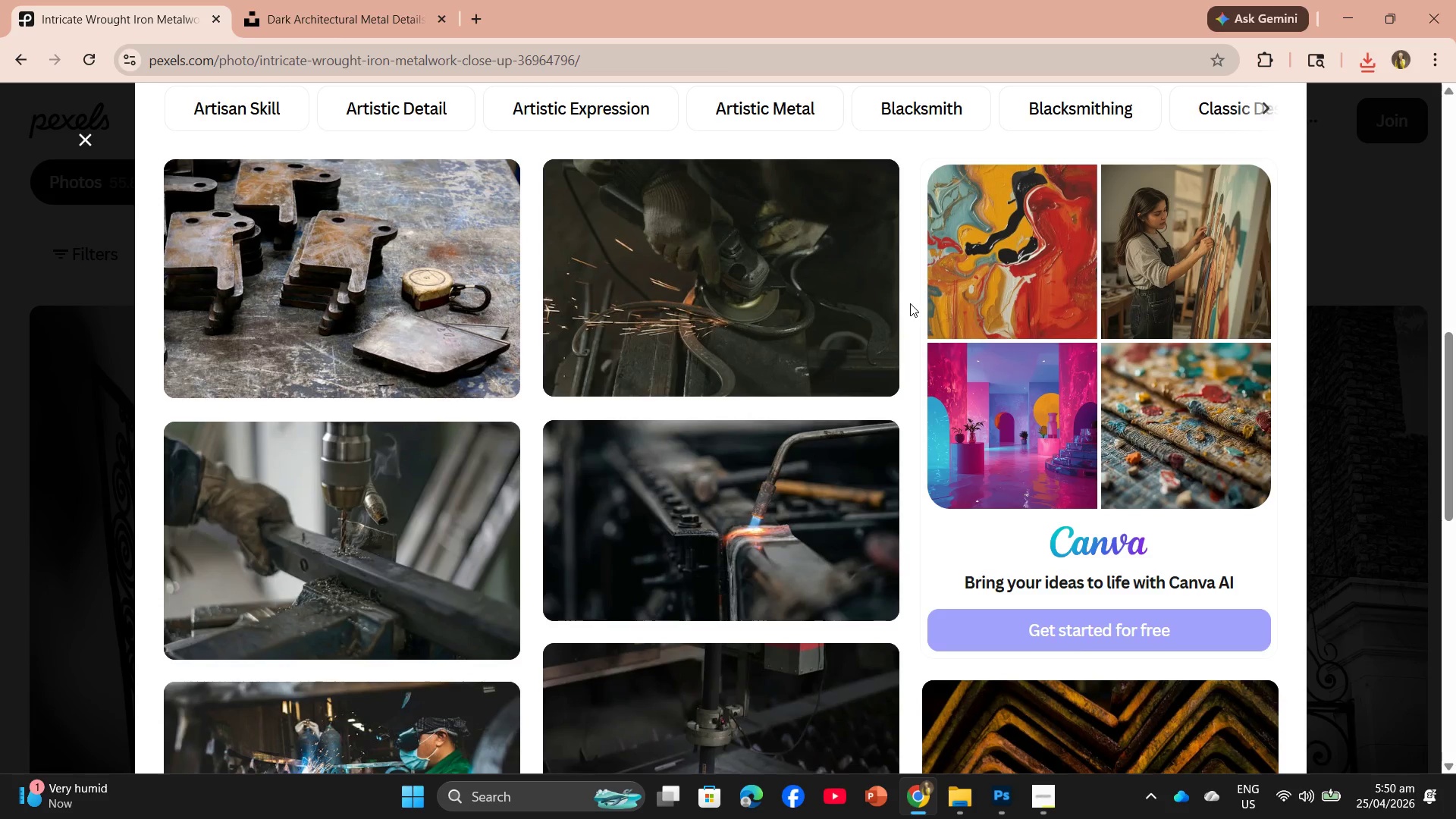 
scroll: coordinate [783, 502], scroll_direction: down, amount: 6.0
 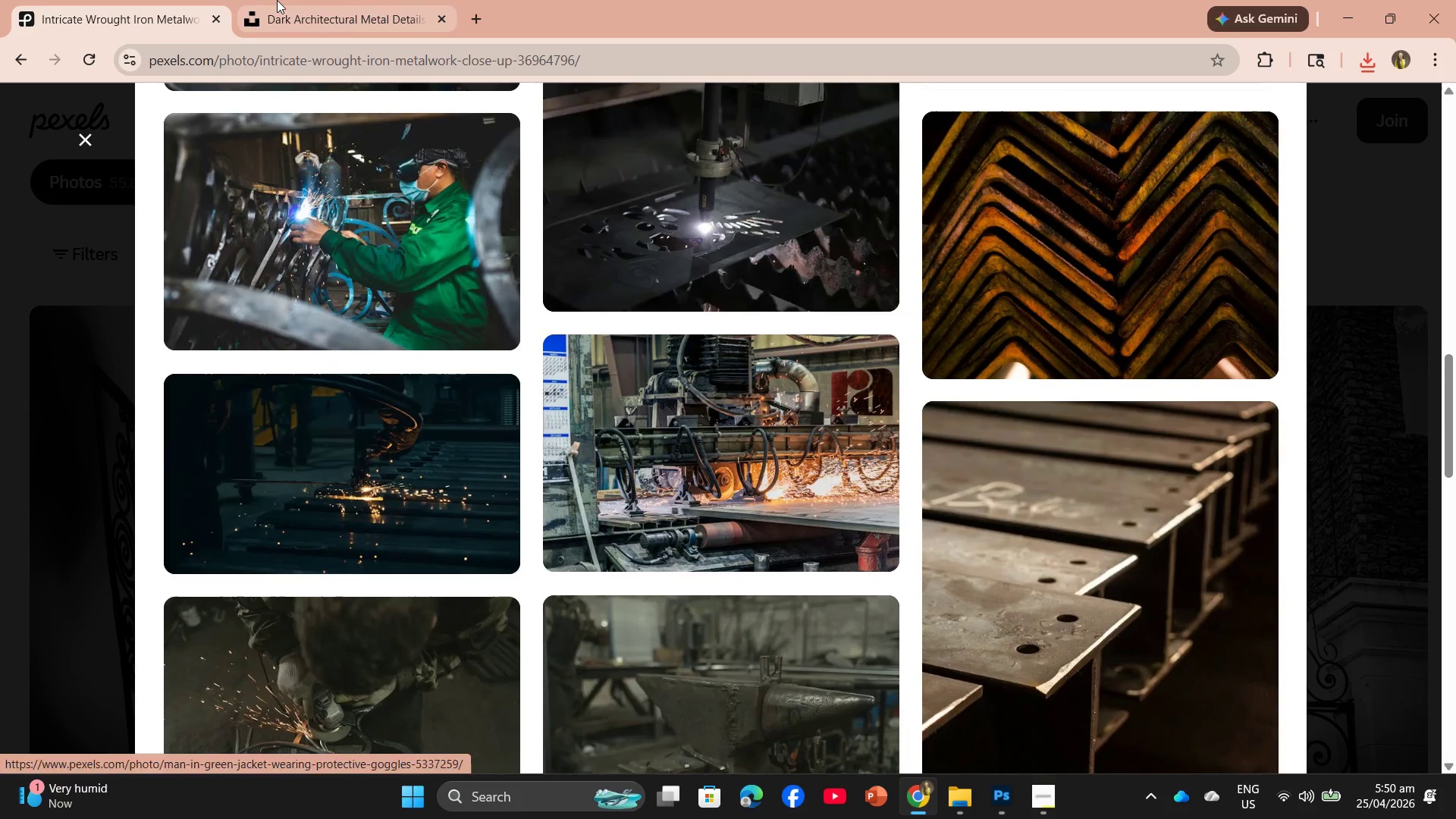 
left_click([276, 20])
 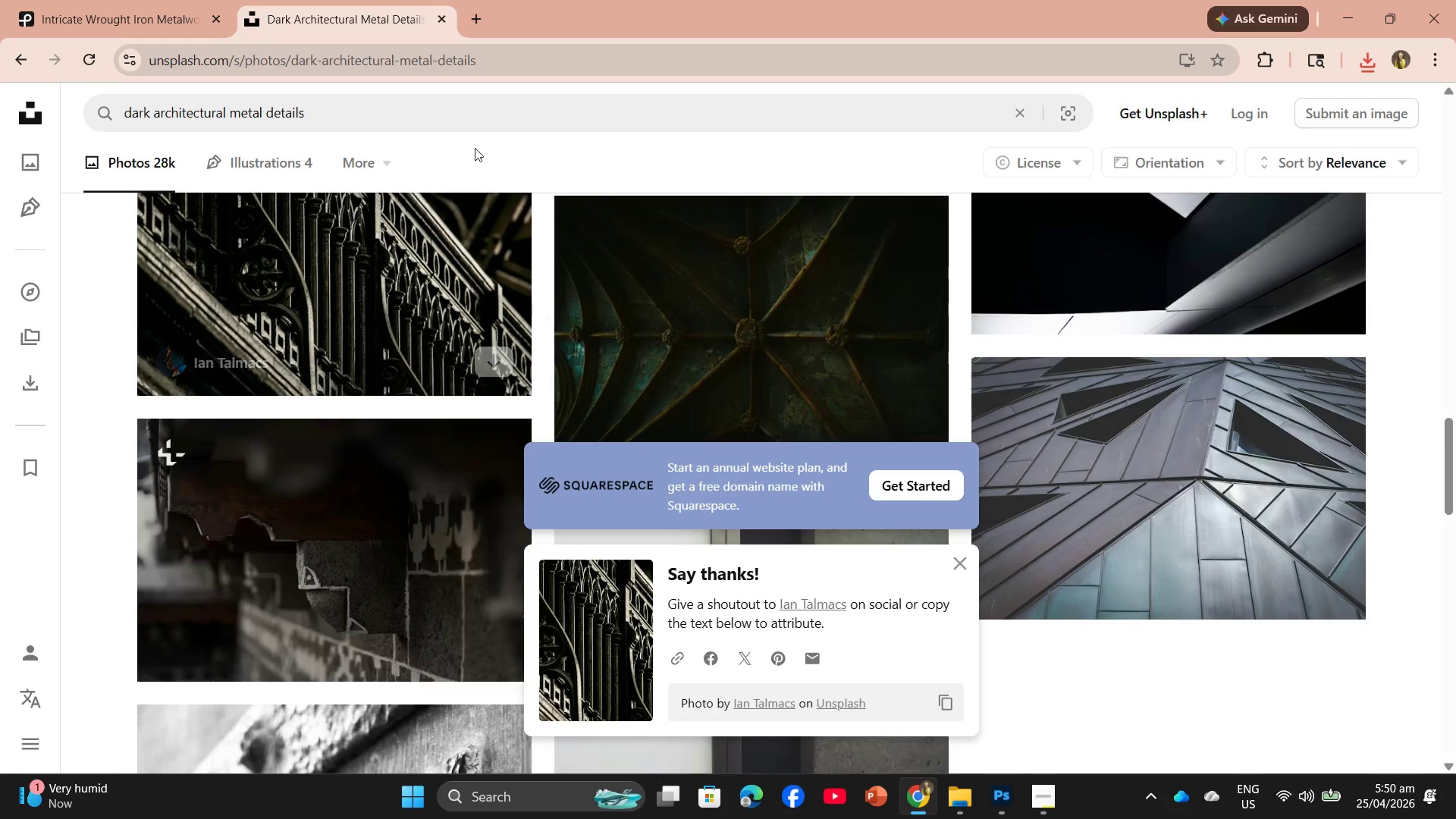 
left_click_drag(start_coordinate=[378, 115], to_coordinate=[102, 109])
 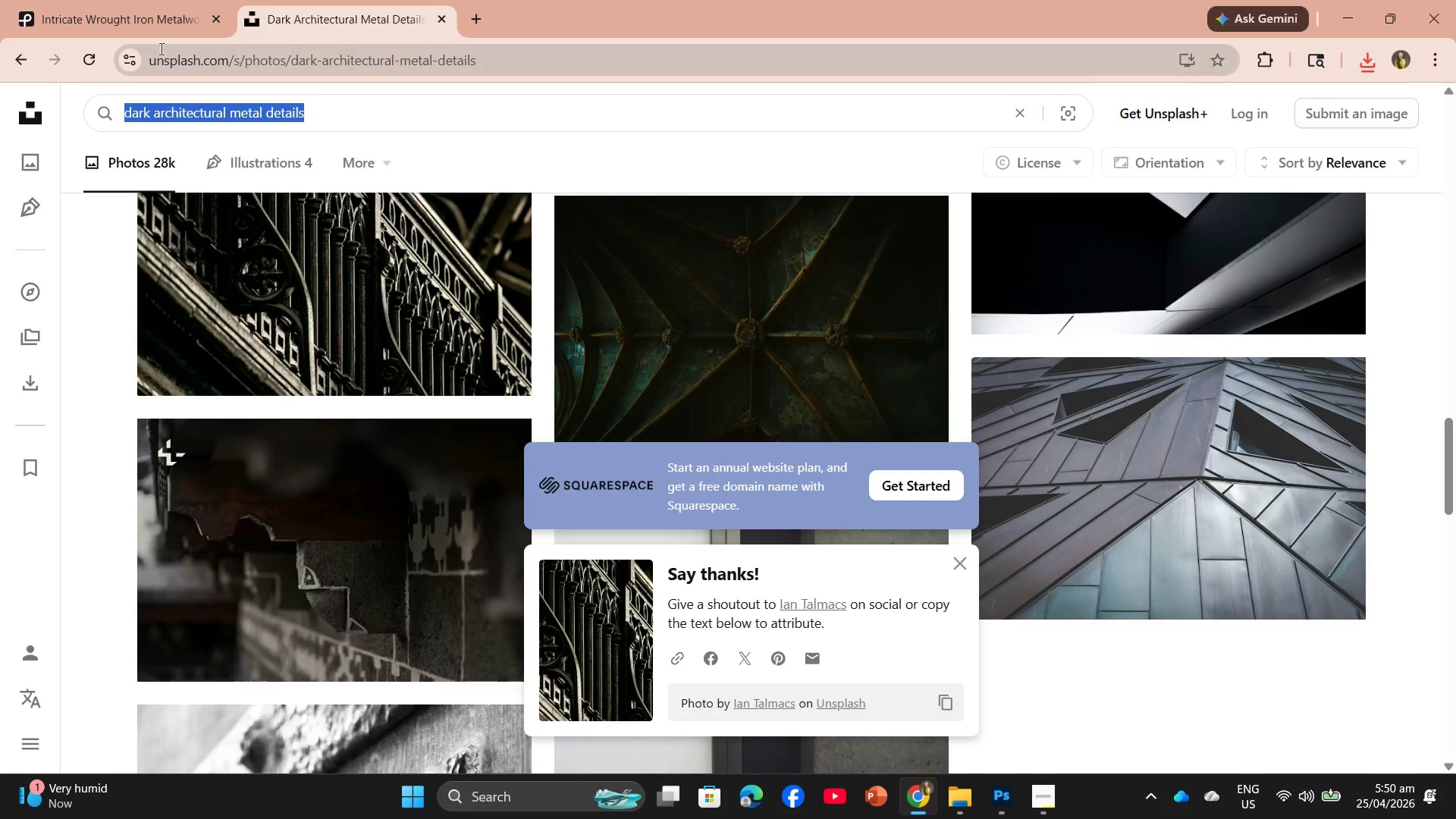 
left_click([105, 6])
 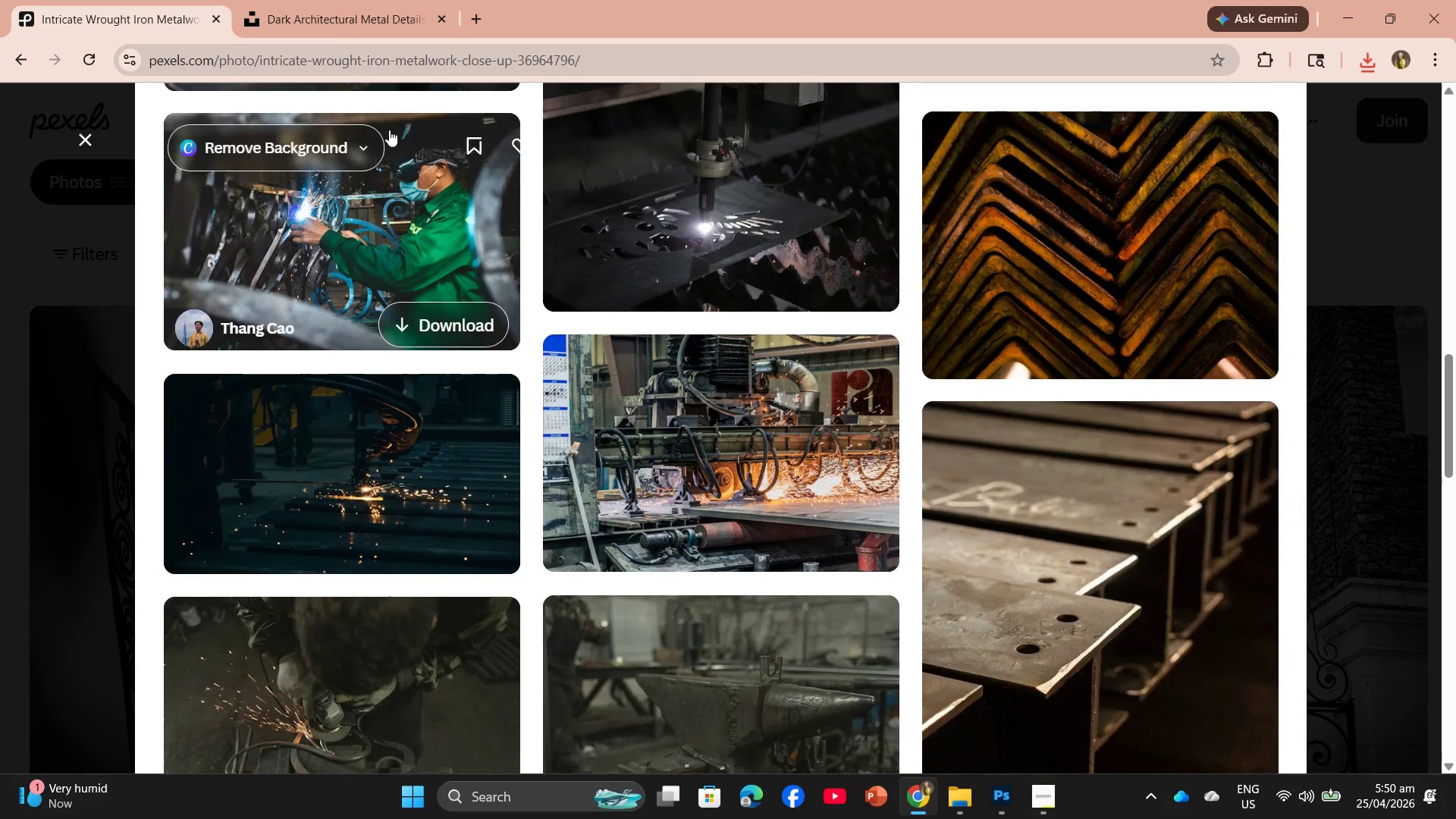 
left_click([281, 2])
 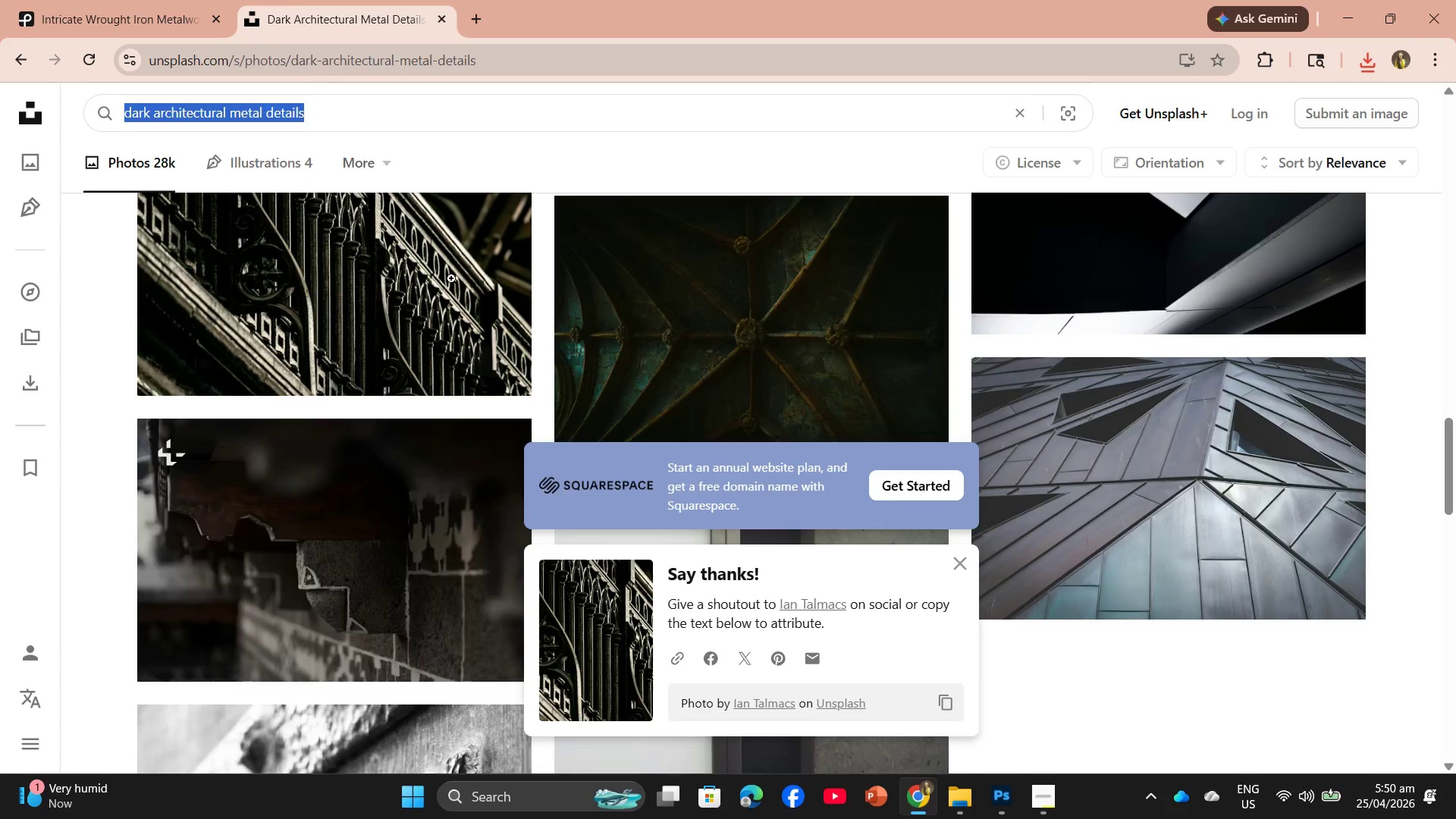 
scroll: coordinate [593, 418], scroll_direction: down, amount: 1.0
 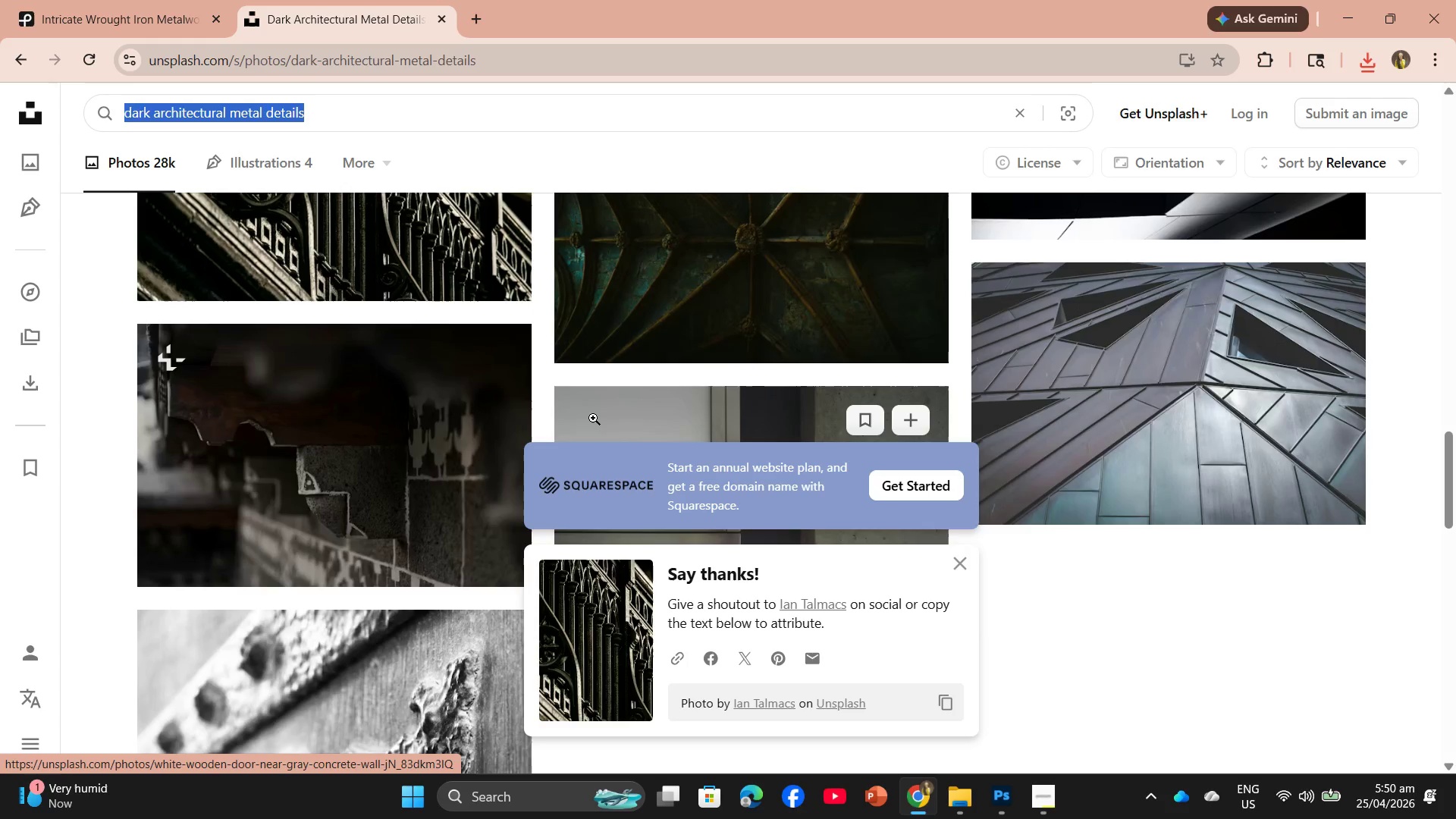 
scroll: coordinate [593, 418], scroll_direction: up, amount: 1.0
 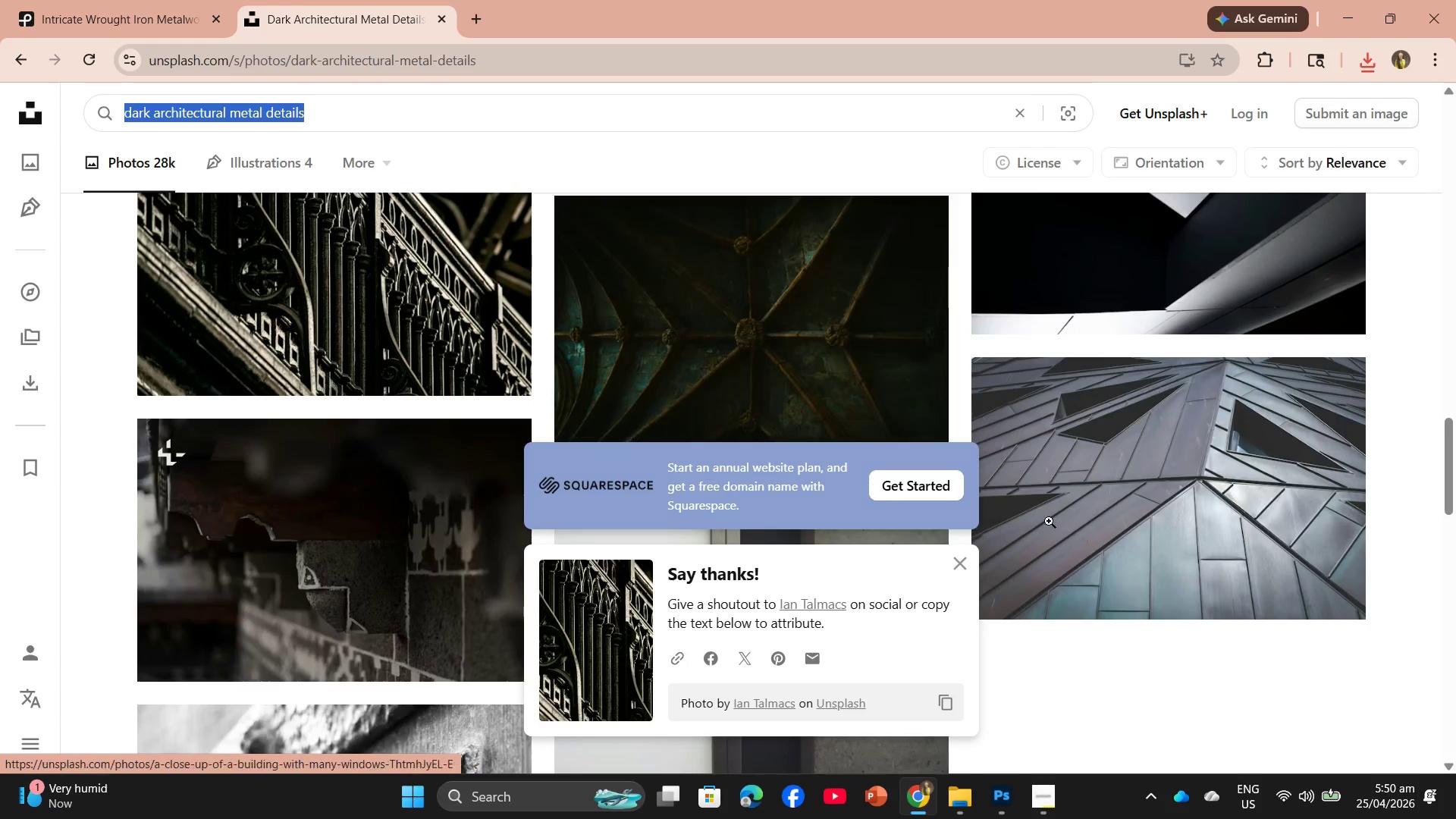 
scroll: coordinate [1201, 563], scroll_direction: down, amount: 1.0
 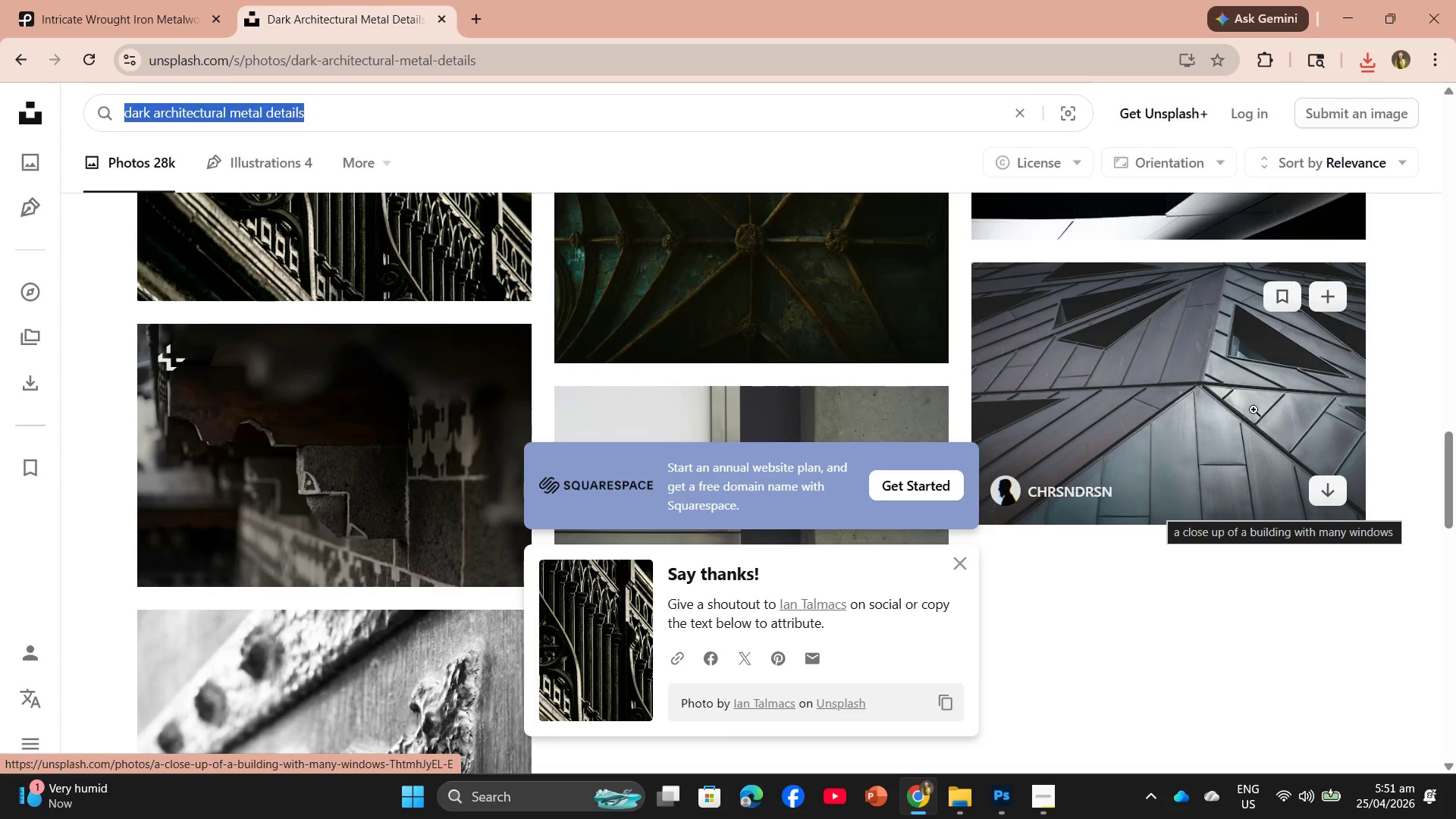 
scroll: coordinate [783, 454], scroll_direction: up, amount: 22.0
 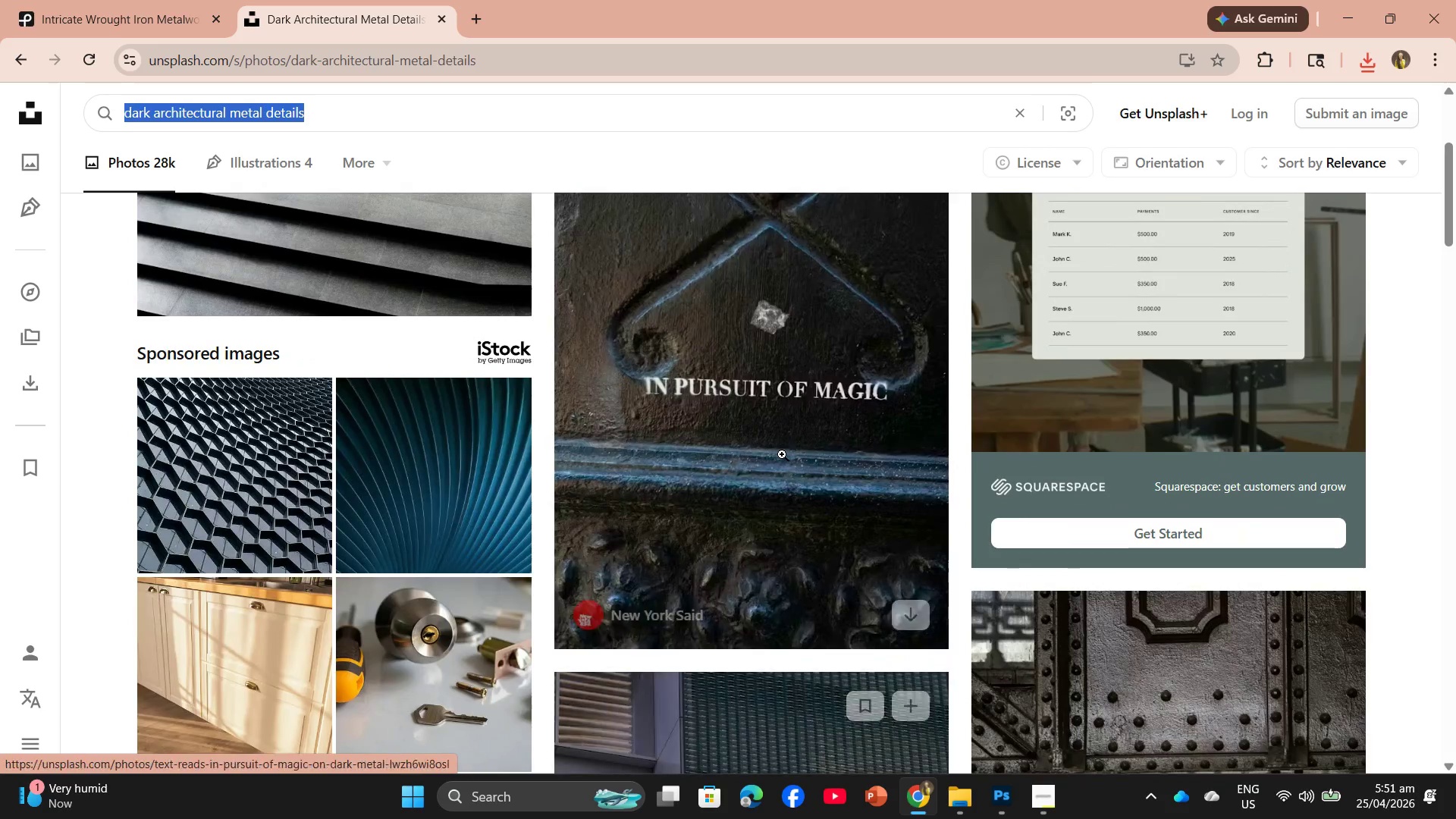 
scroll: coordinate [755, 479], scroll_direction: down, amount: 31.0
 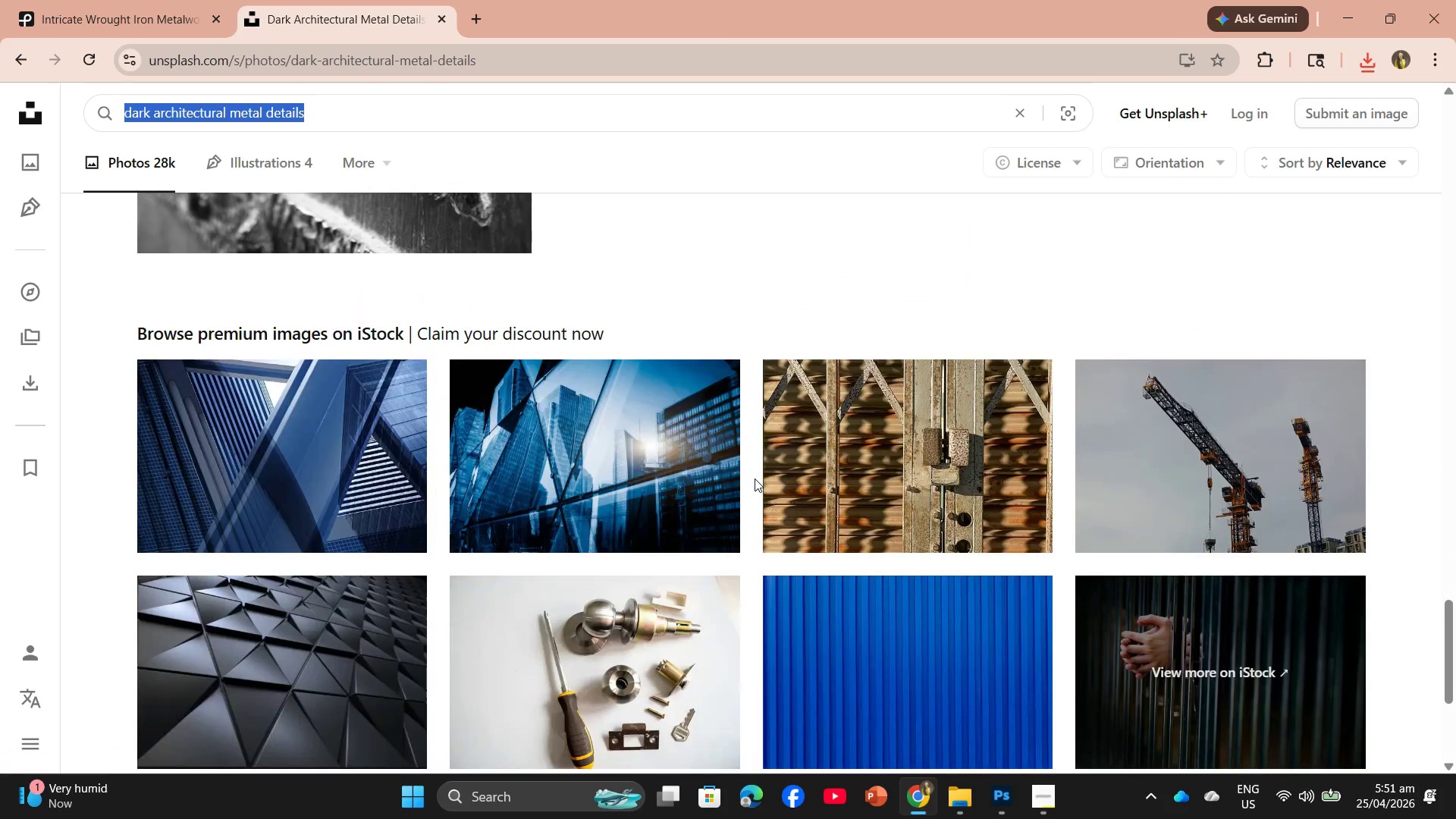 
scroll: coordinate [1030, 507], scroll_direction: up, amount: 13.0
 